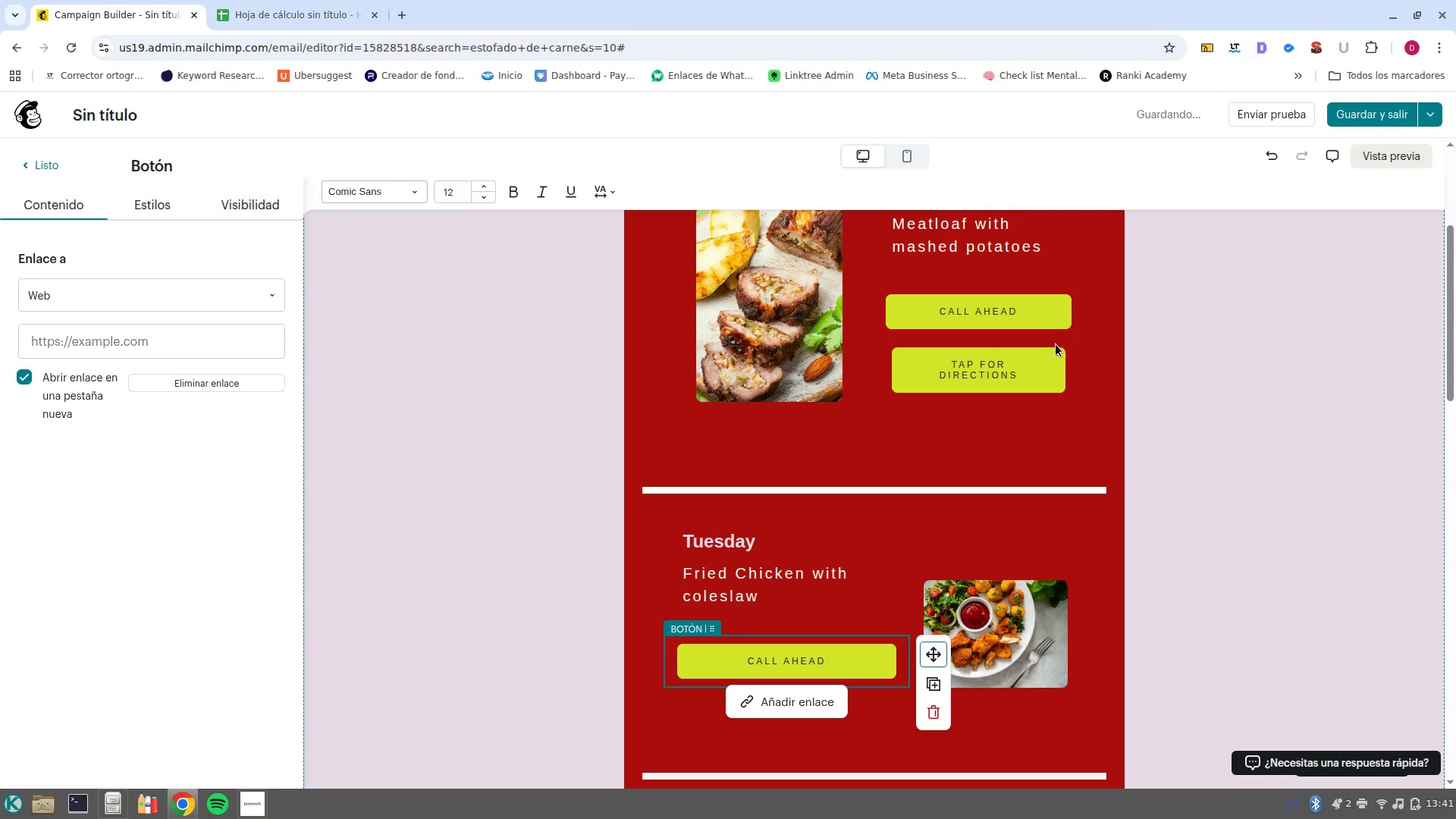 
left_click([1023, 373])
 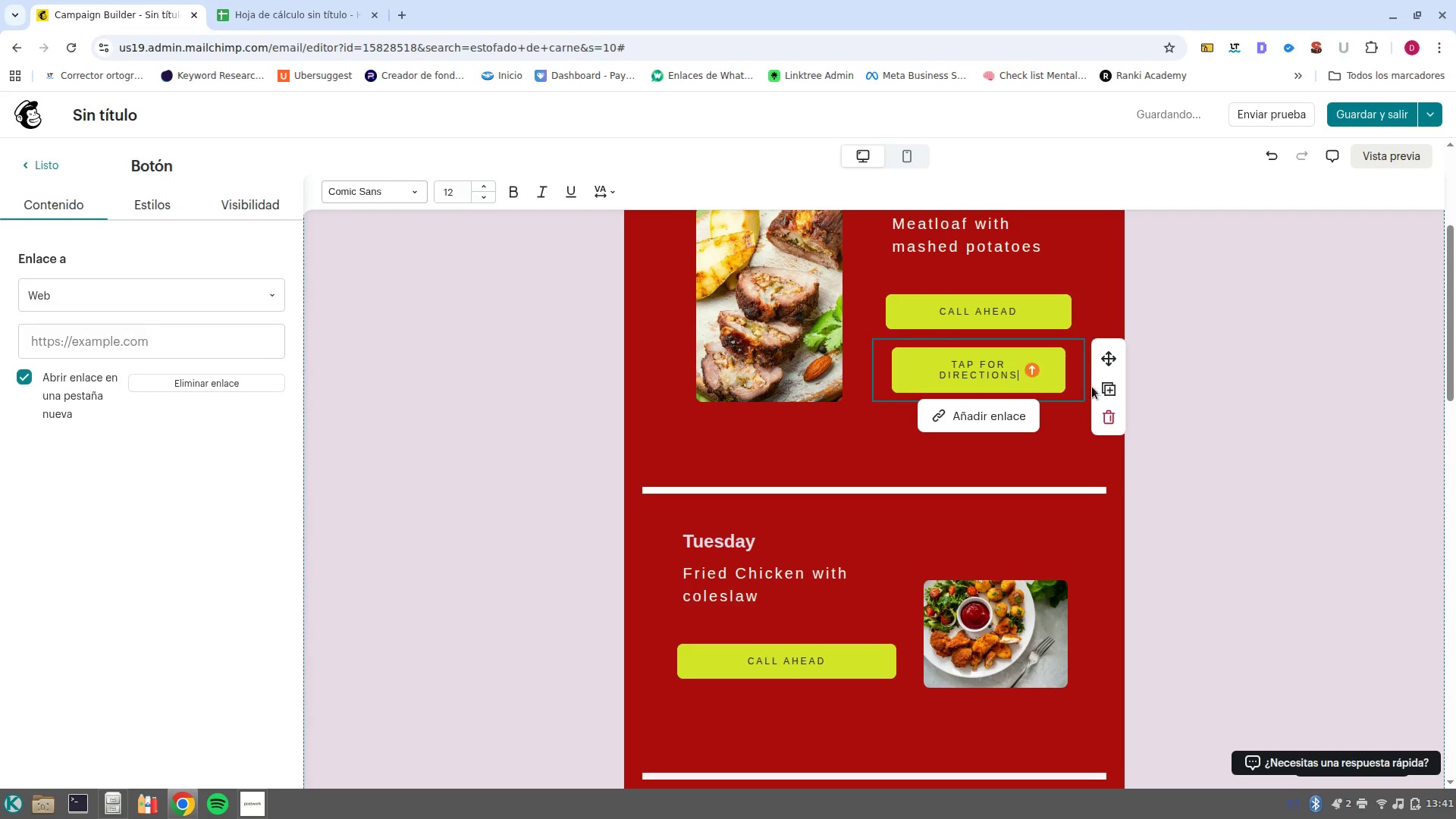 
left_click([1106, 393])
 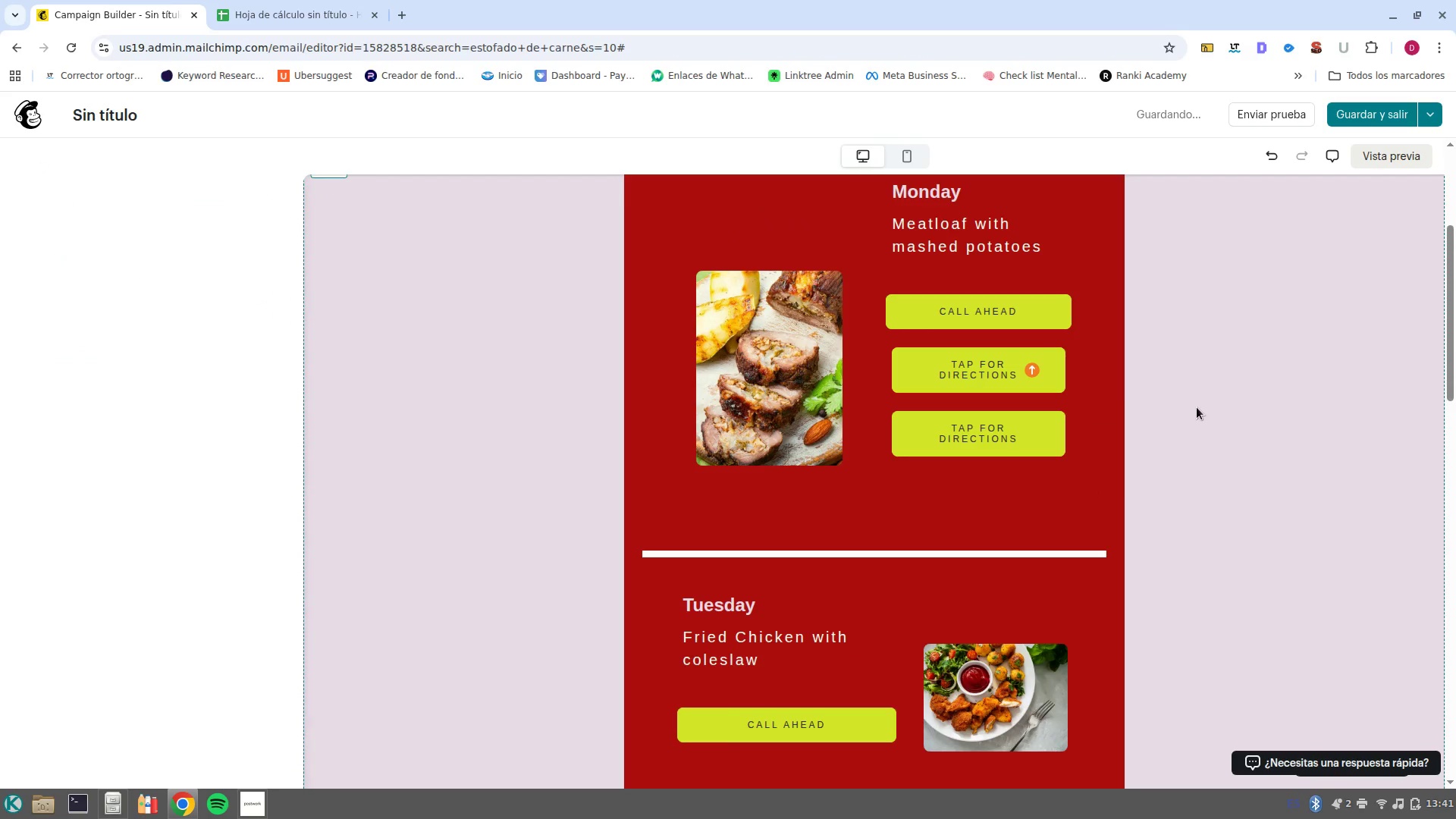 
scroll: coordinate [1197, 409], scroll_direction: down, amount: 1.0
 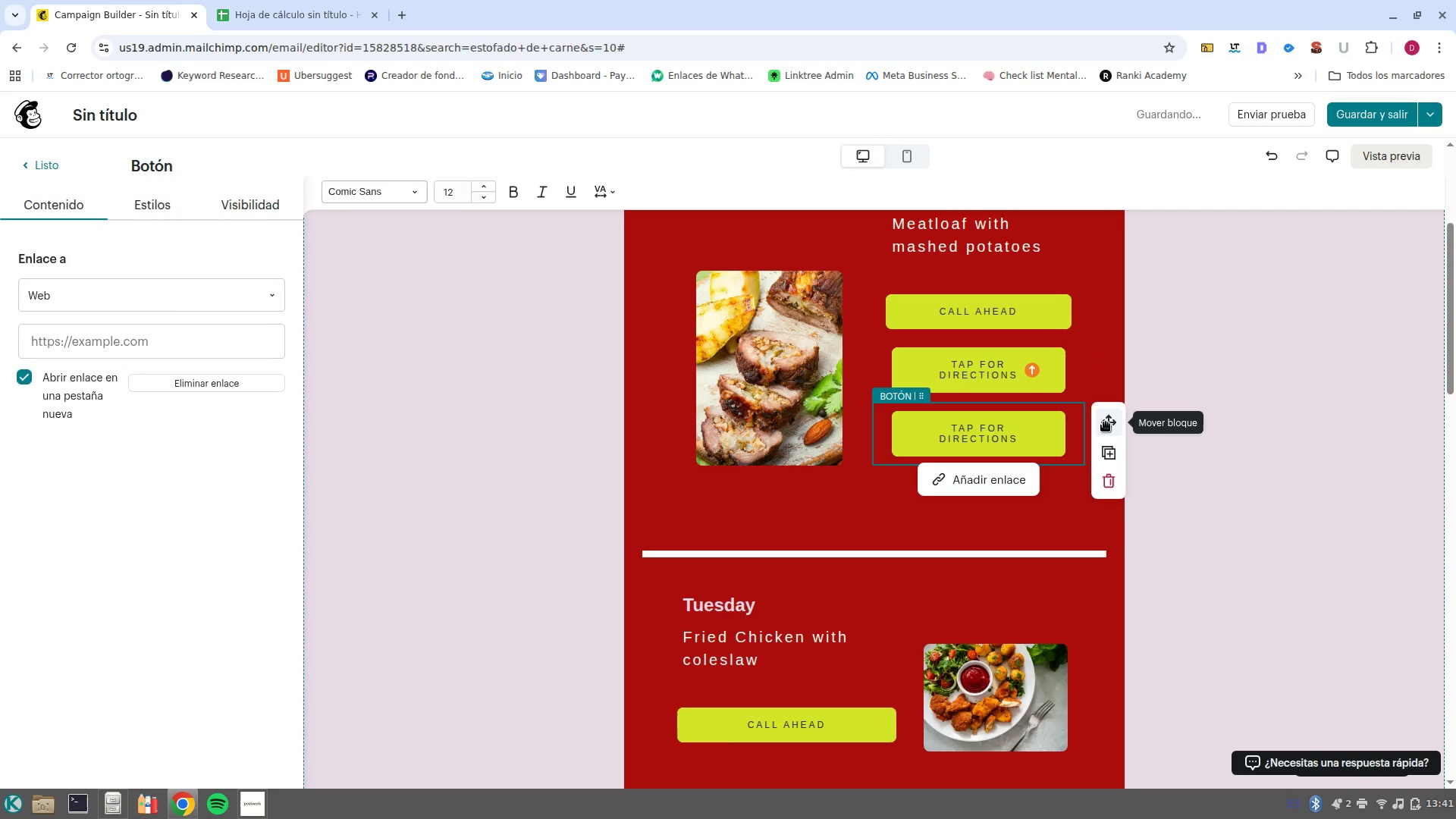 
left_click_drag(start_coordinate=[1110, 423], to_coordinate=[815, 593])
 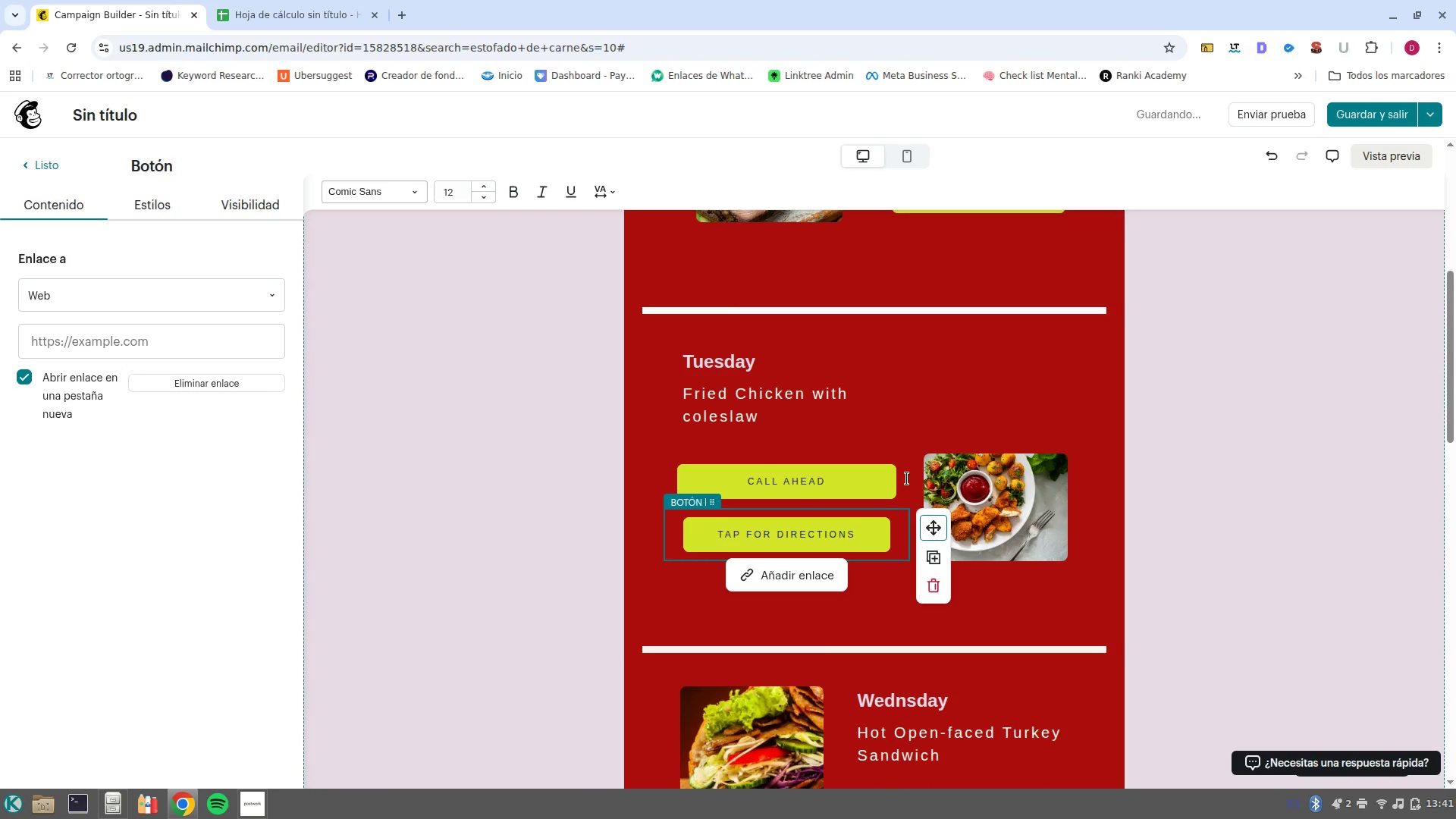 
scroll: coordinate [1096, 350], scroll_direction: up, amount: 4.0
 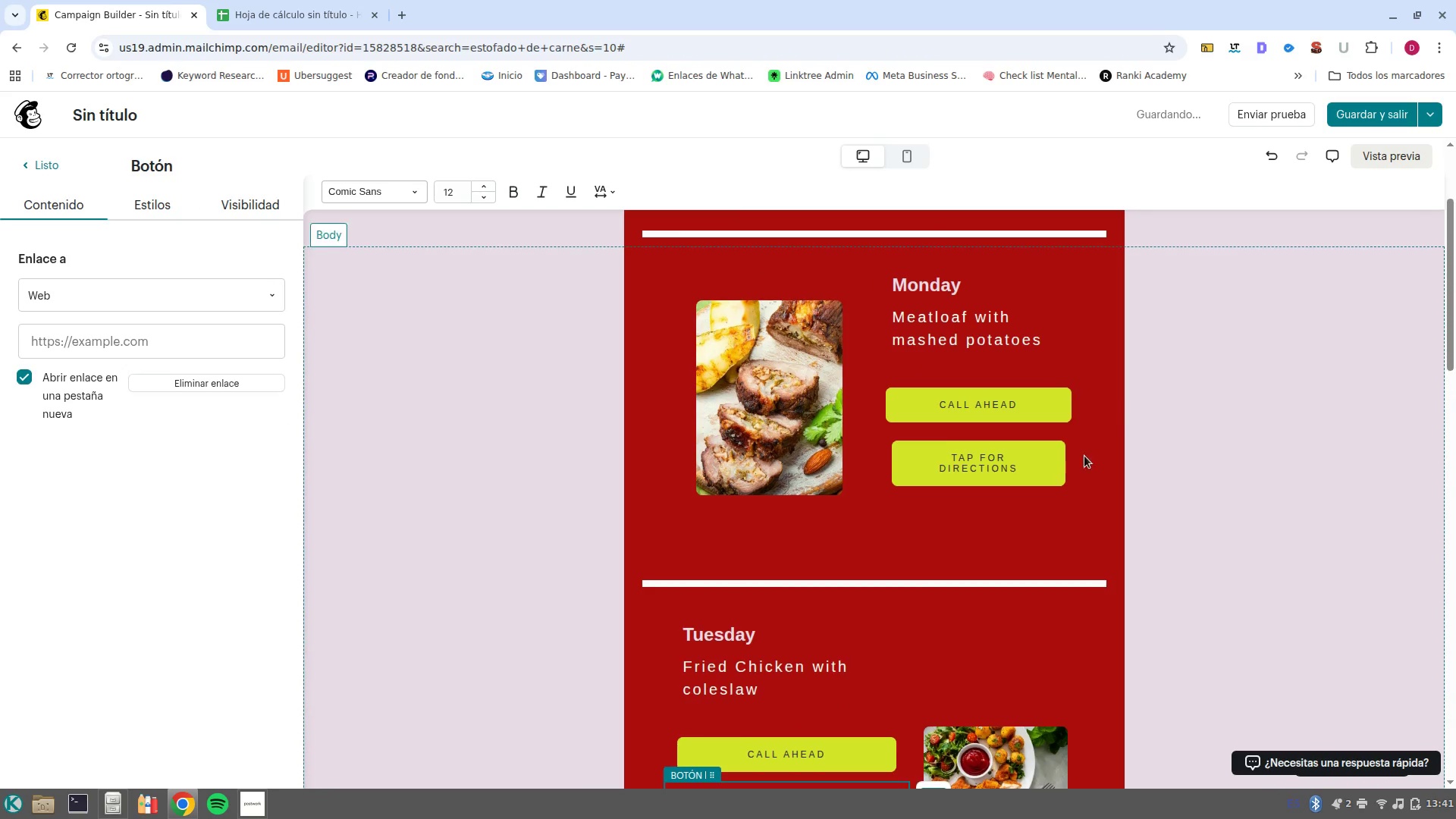 
scroll: coordinate [937, 365], scroll_direction: down, amount: 6.0
 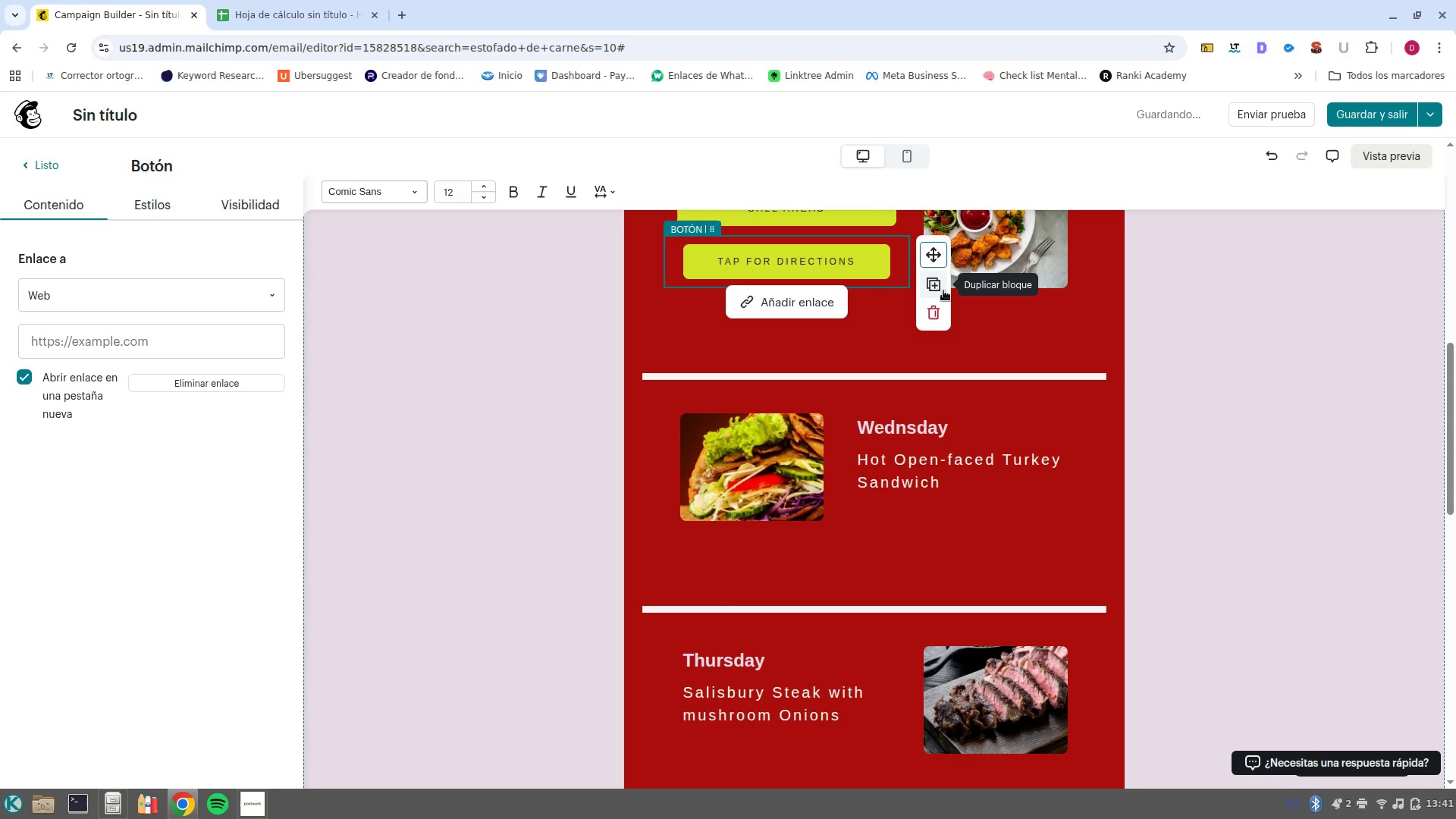 
left_click([943, 290])
 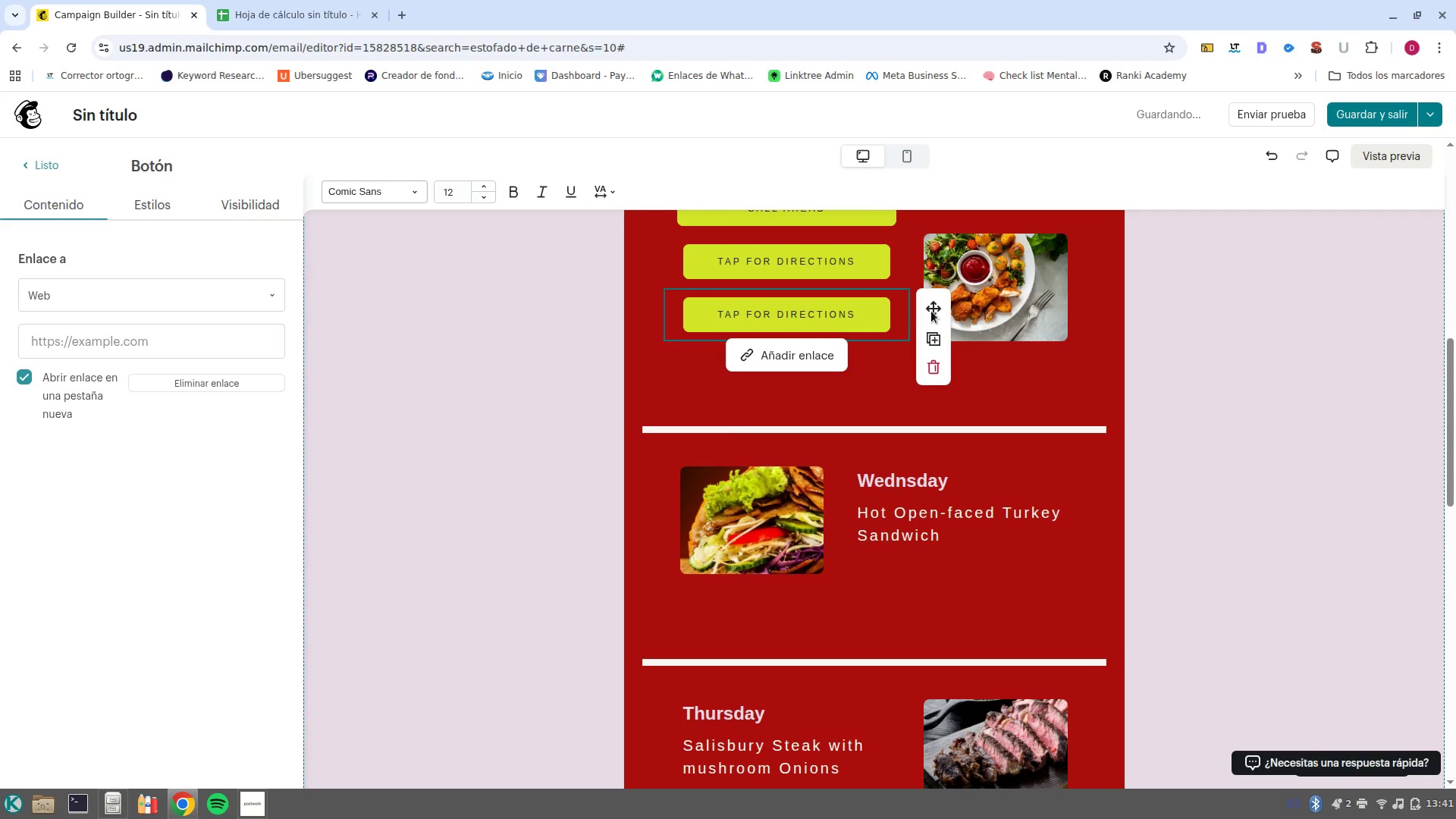 
left_click_drag(start_coordinate=[931, 311], to_coordinate=[962, 586])
 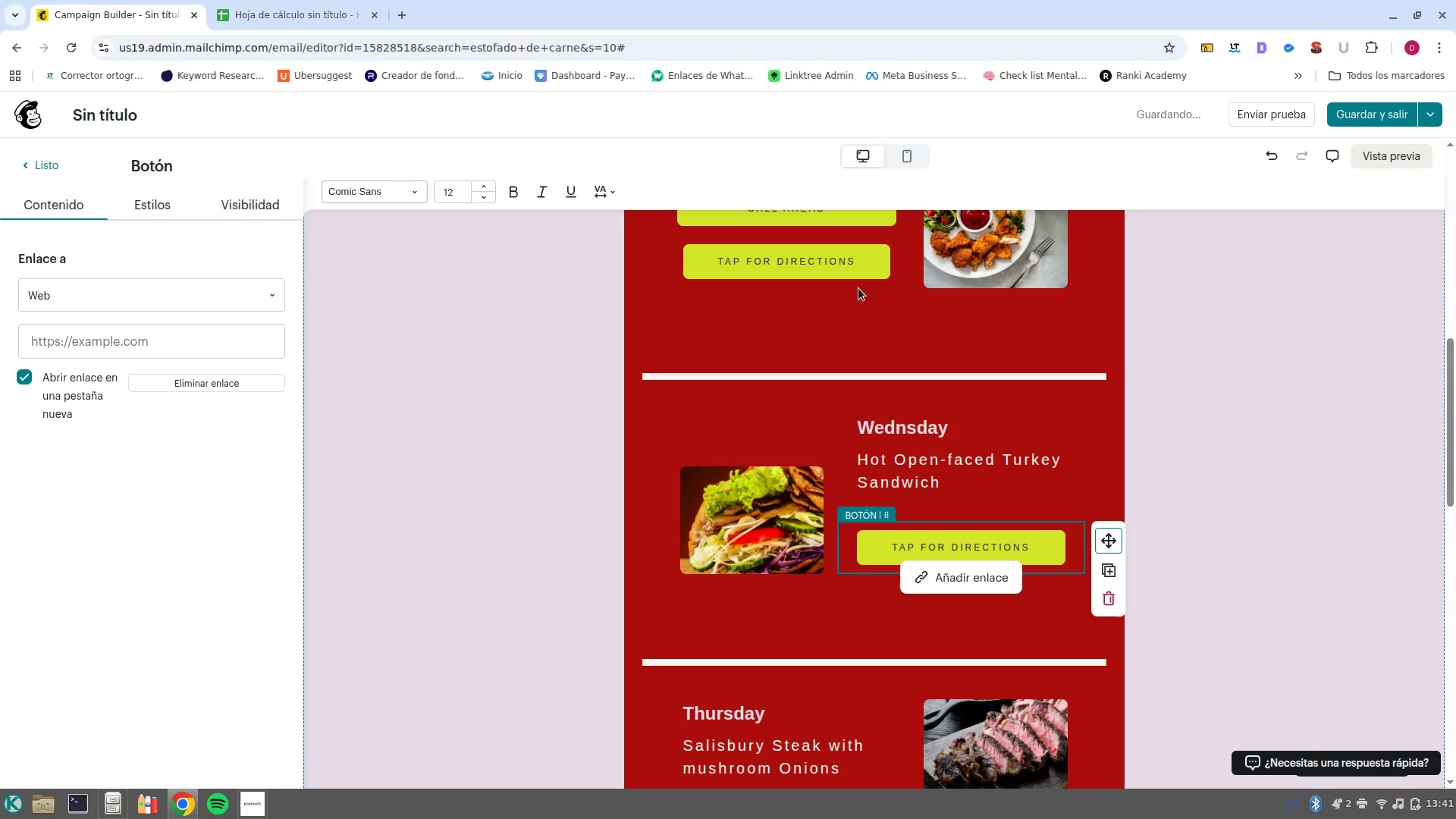 
scroll: coordinate [887, 324], scroll_direction: up, amount: 3.0
 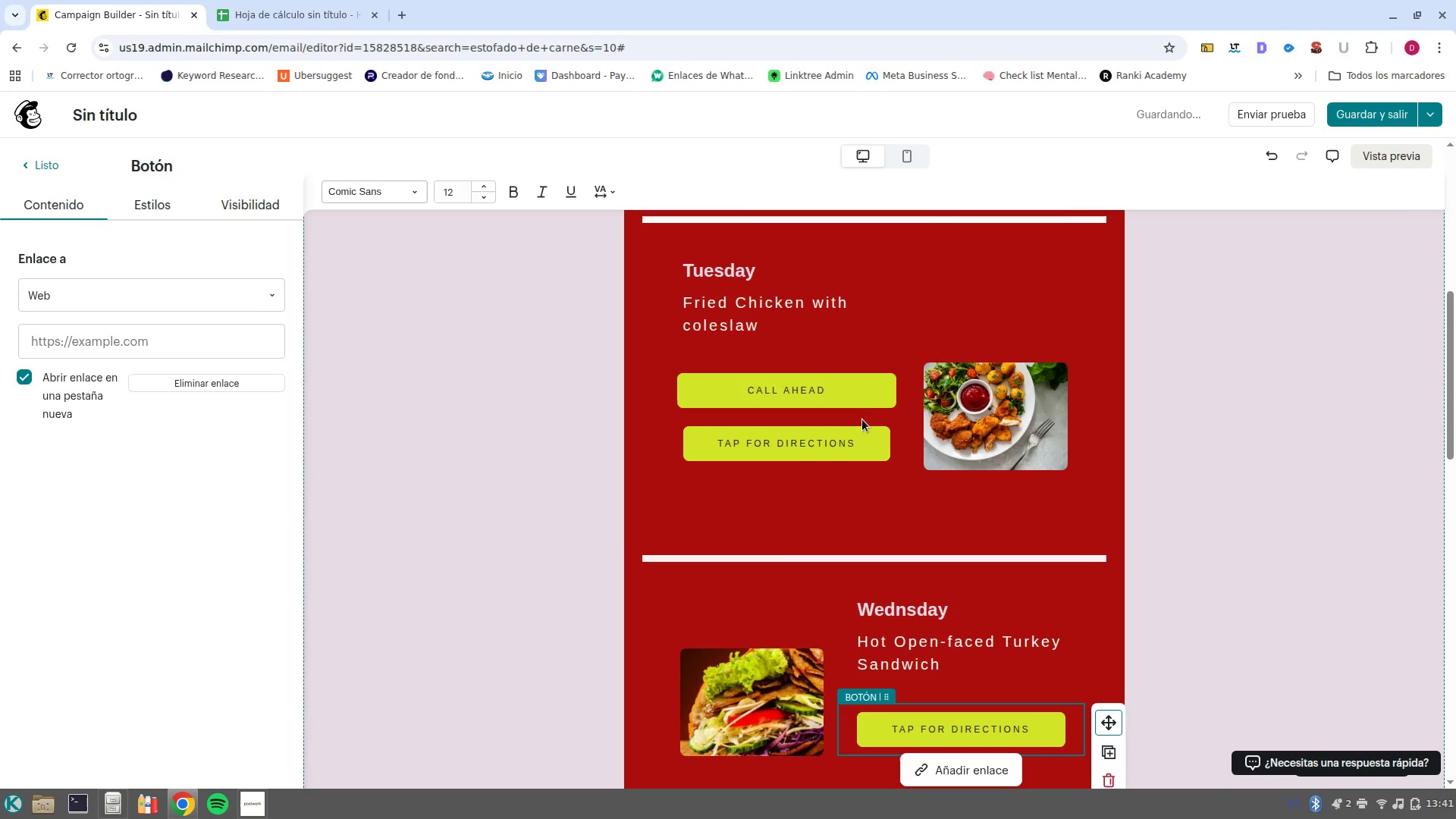 
left_click([868, 407])
 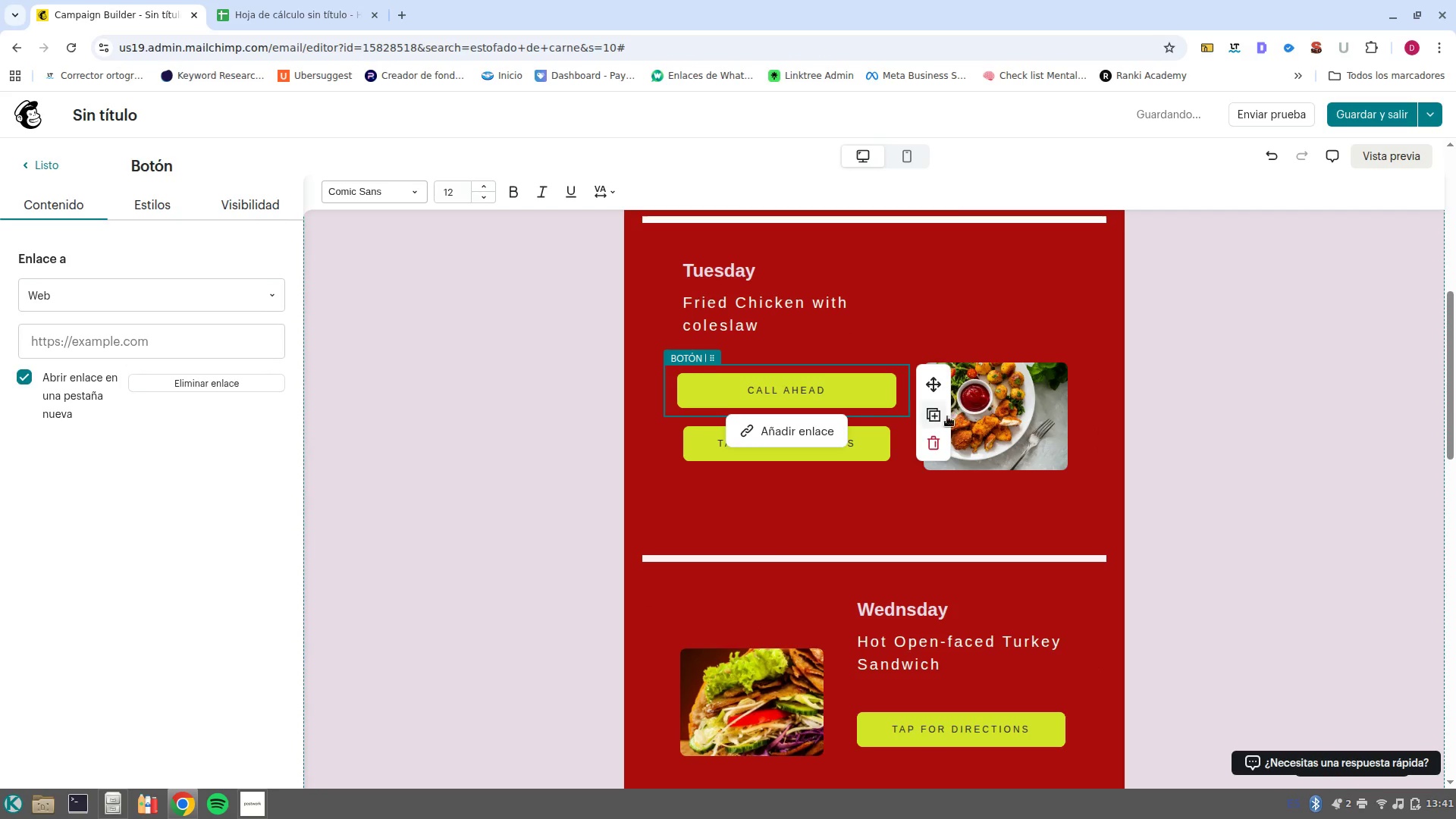 
left_click([940, 420])
 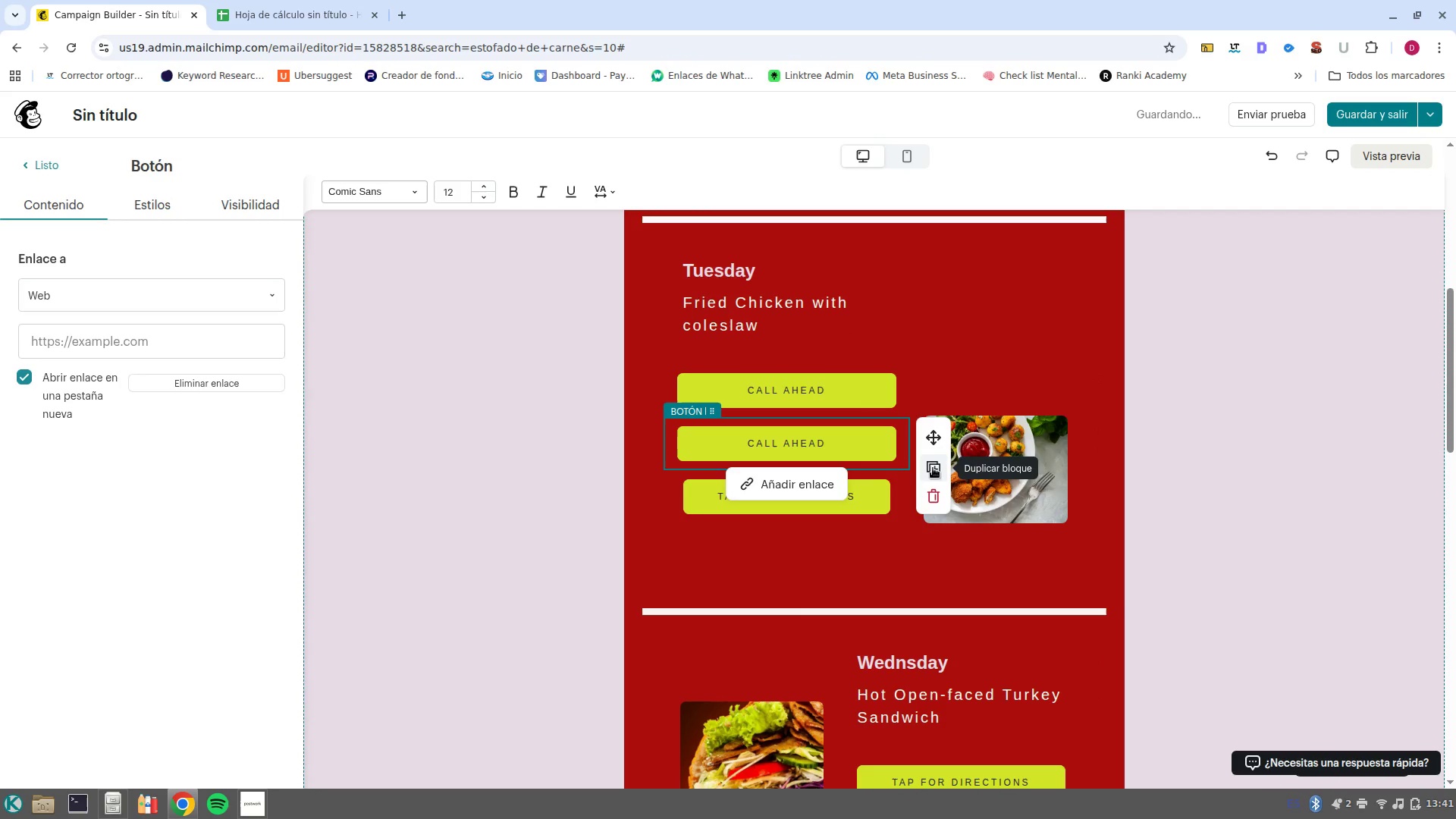 
left_click_drag(start_coordinate=[934, 469], to_coordinate=[985, 739])
 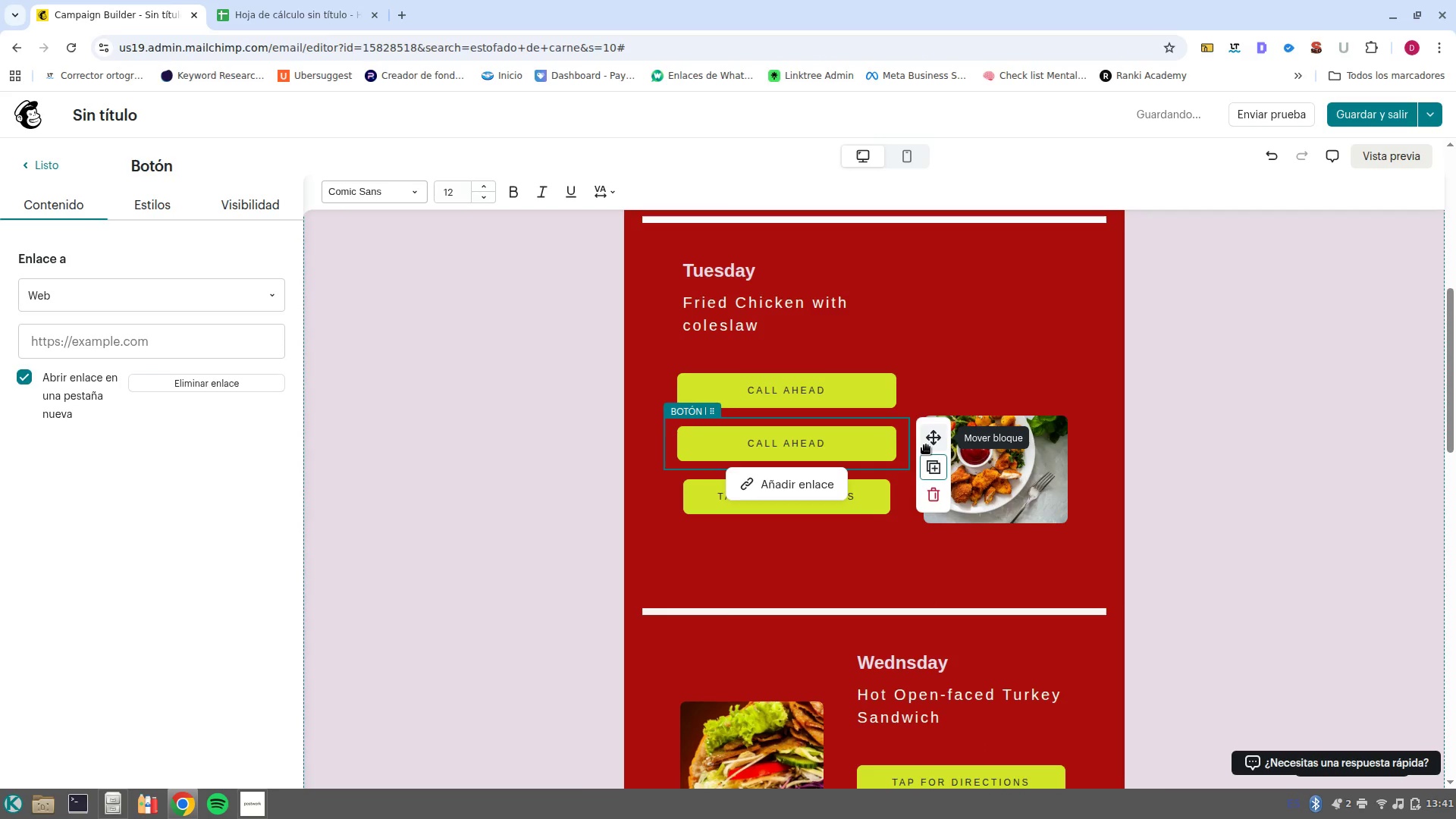 
left_click_drag(start_coordinate=[926, 440], to_coordinate=[967, 756])
 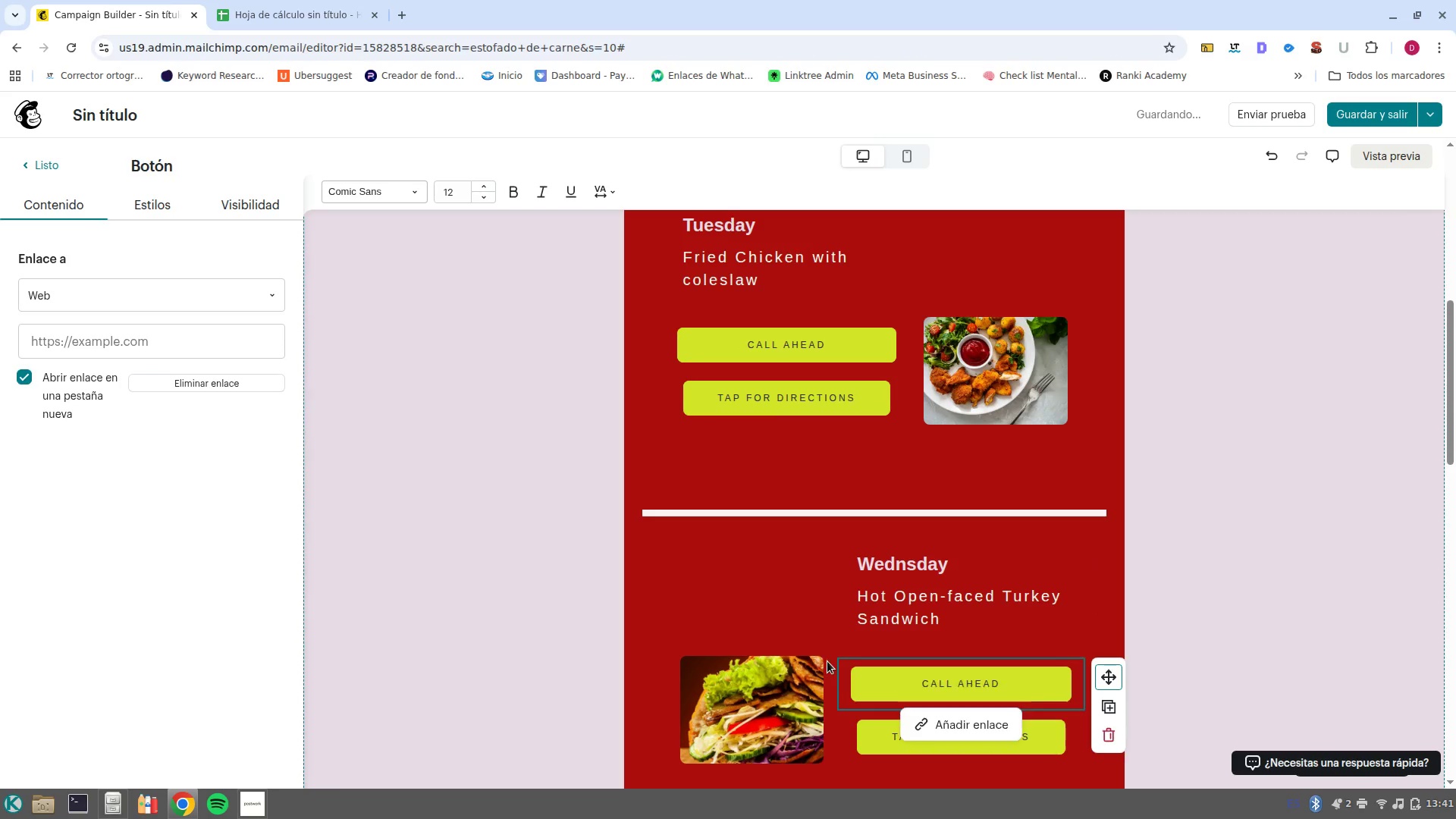 
scroll: coordinate [827, 660], scroll_direction: down, amount: 5.0
 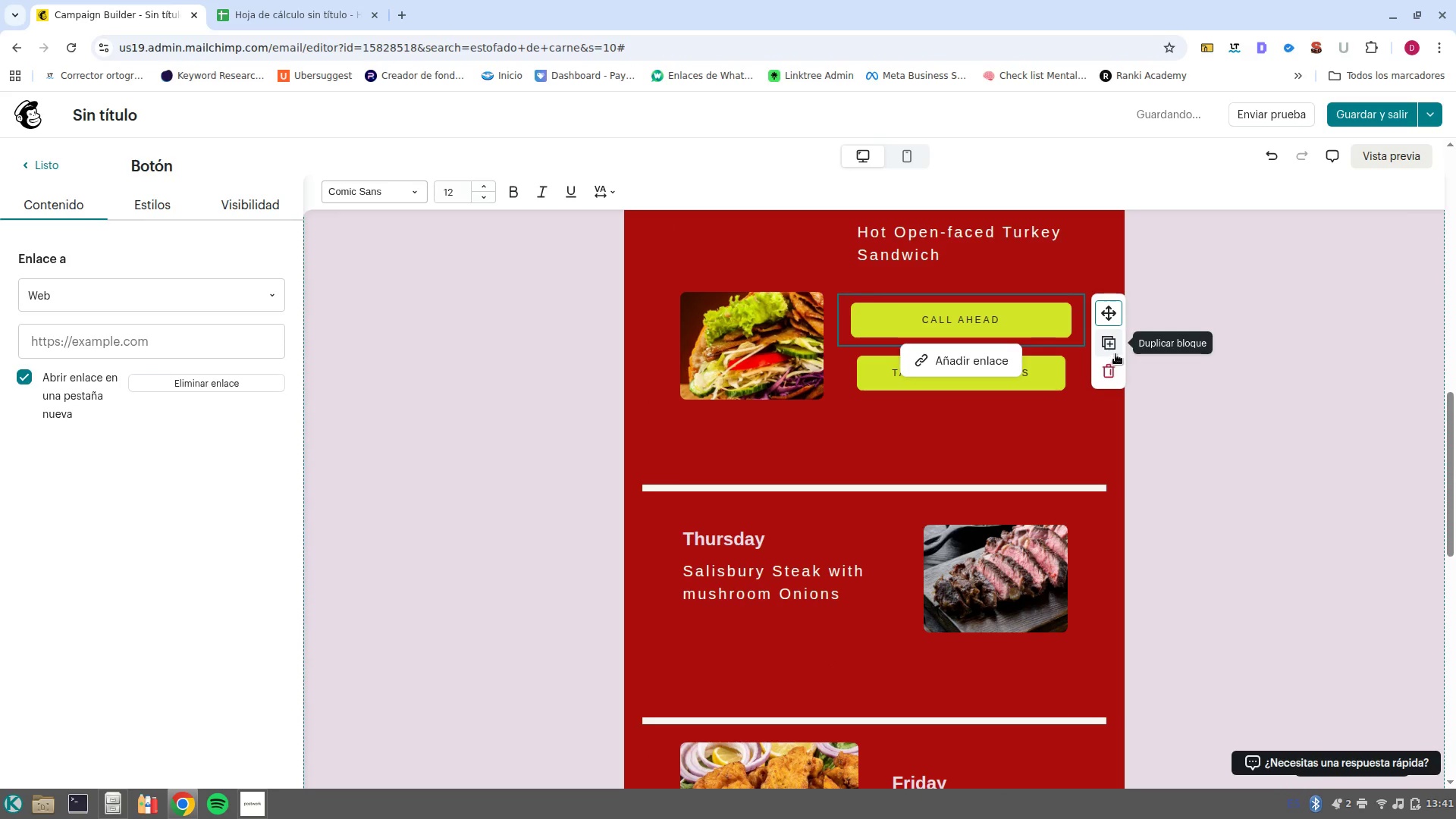 
left_click([1116, 350])
 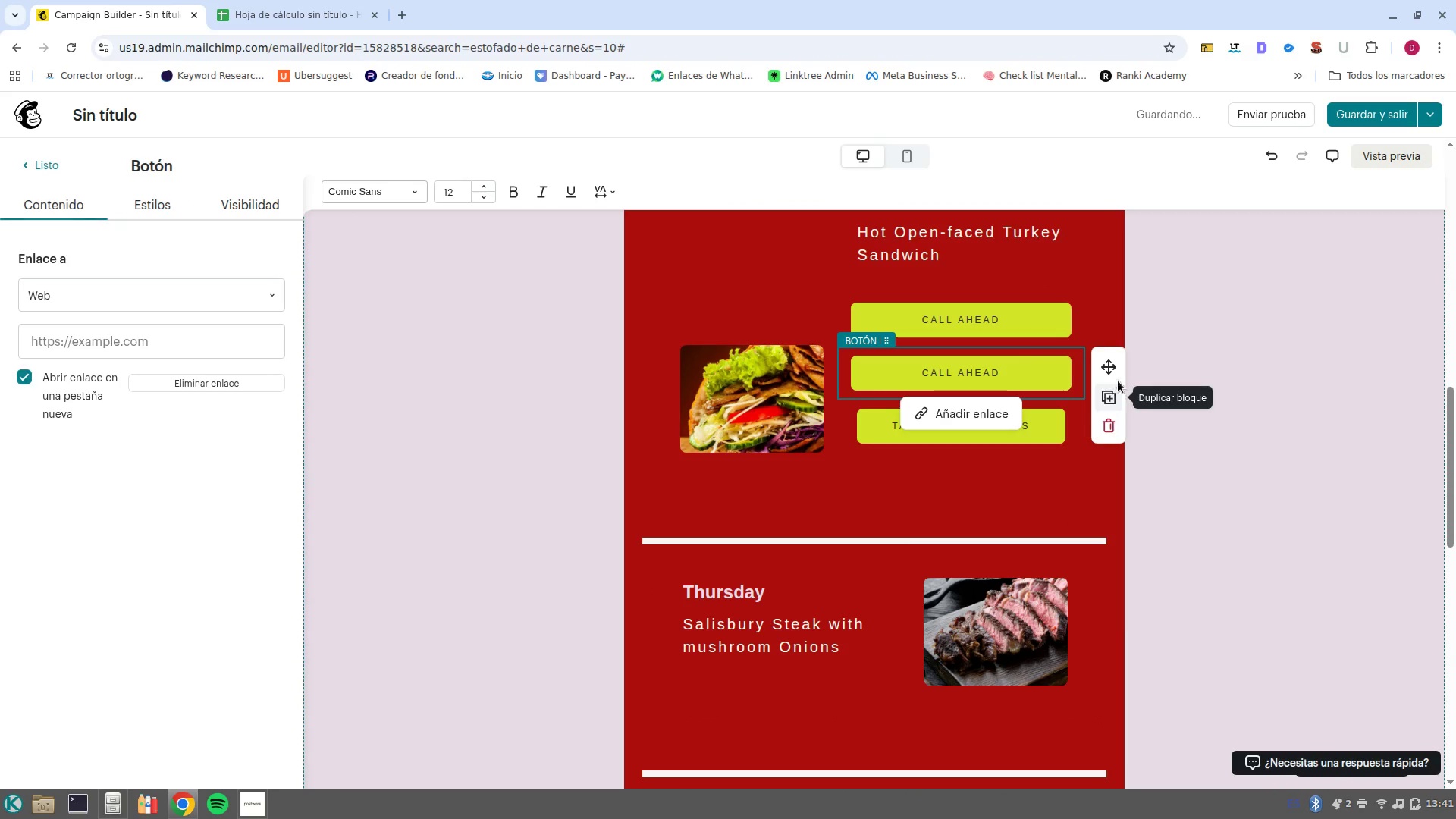 
left_click_drag(start_coordinate=[1112, 369], to_coordinate=[813, 704])
 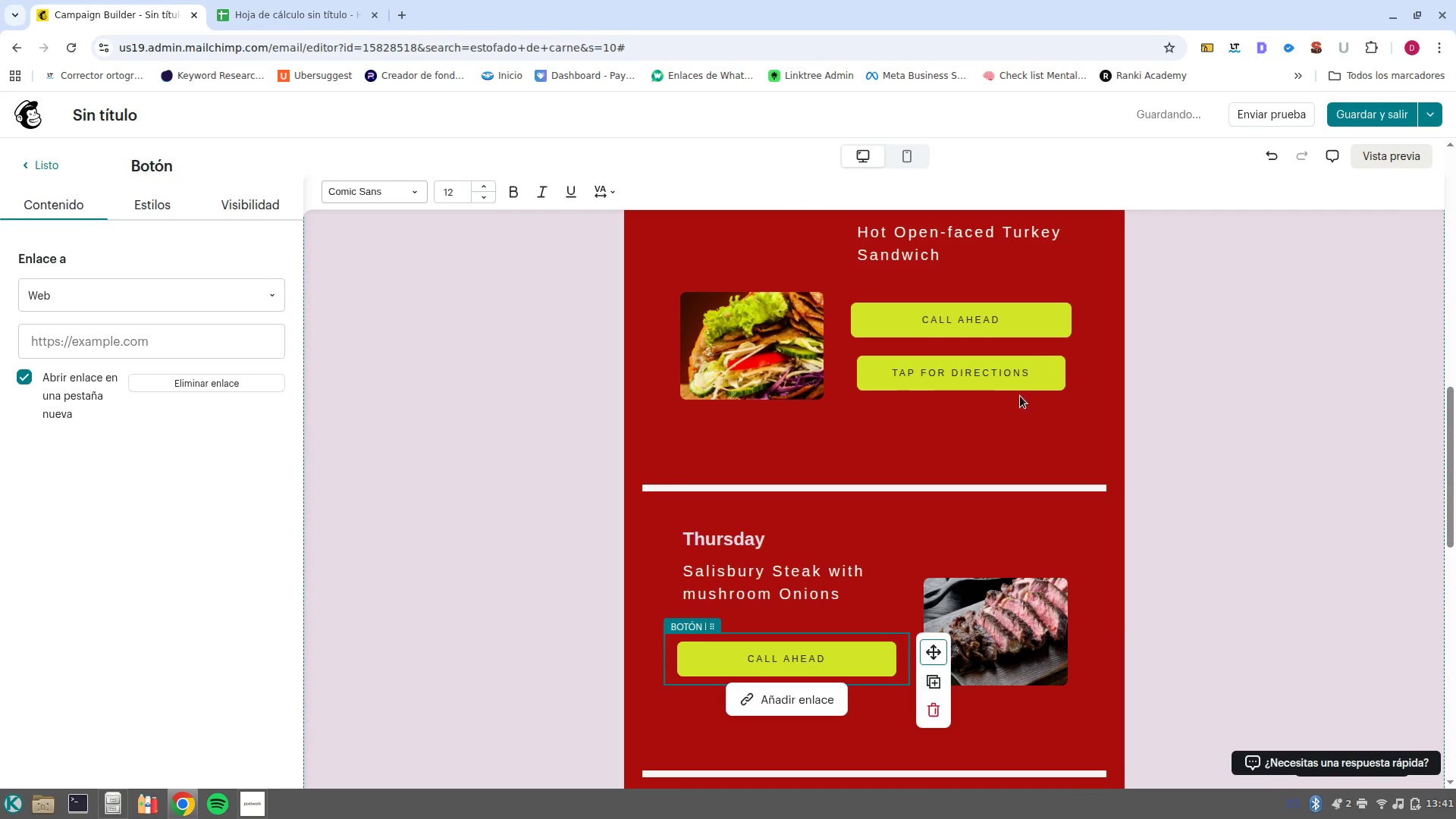 
left_click([1037, 387])
 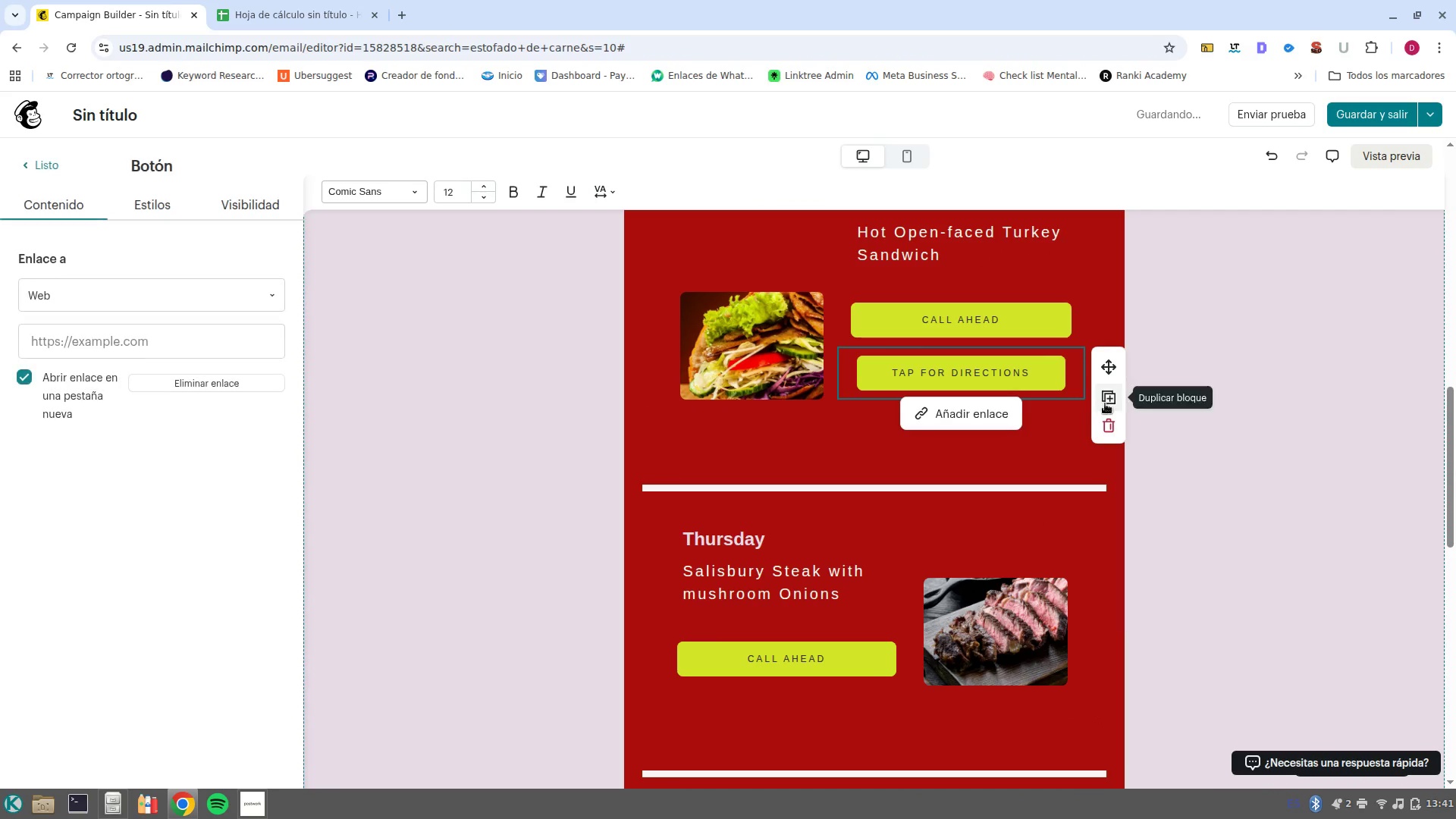 
left_click([1105, 403])
 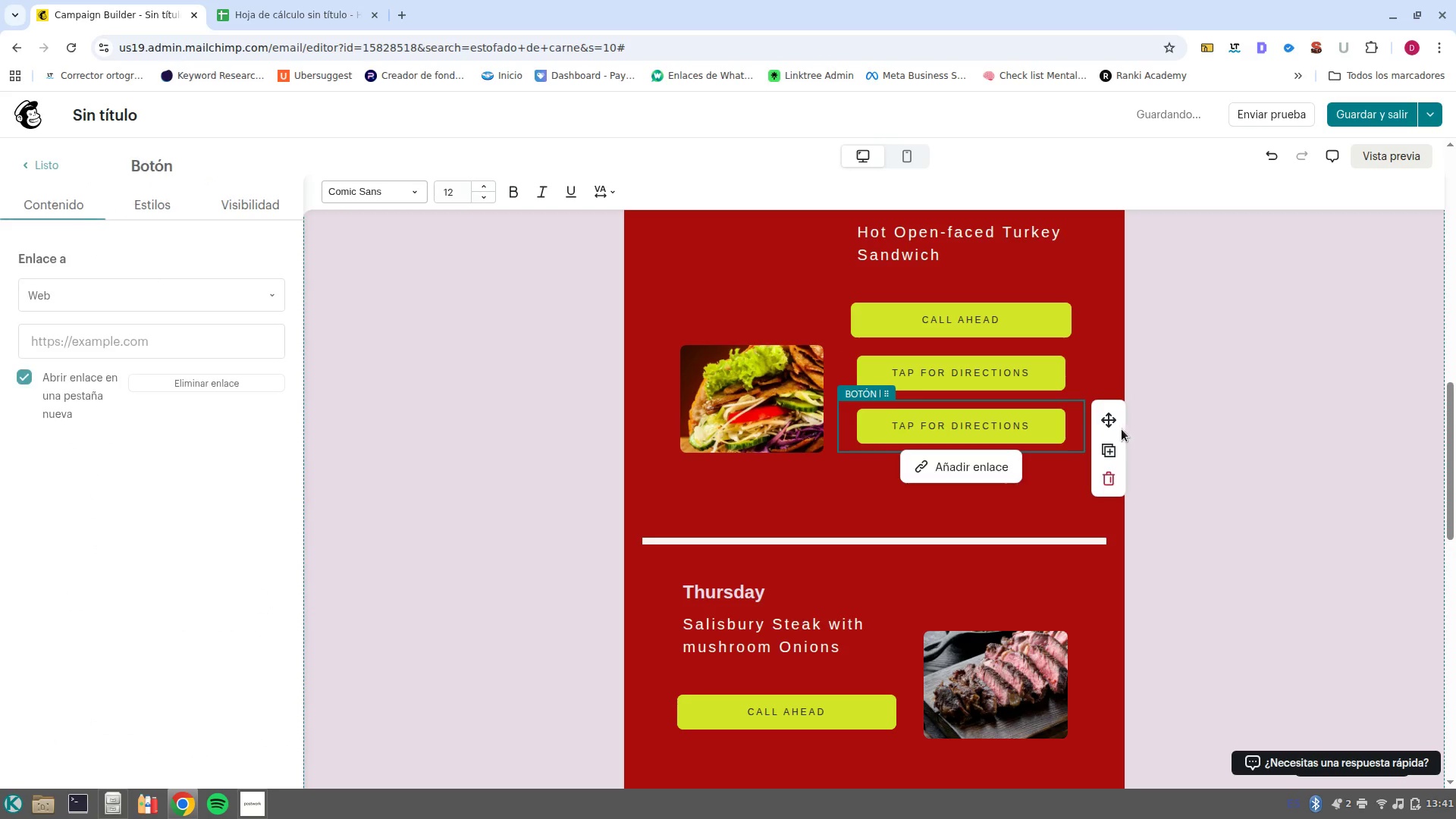 
left_click_drag(start_coordinate=[1105, 419], to_coordinate=[813, 580])
 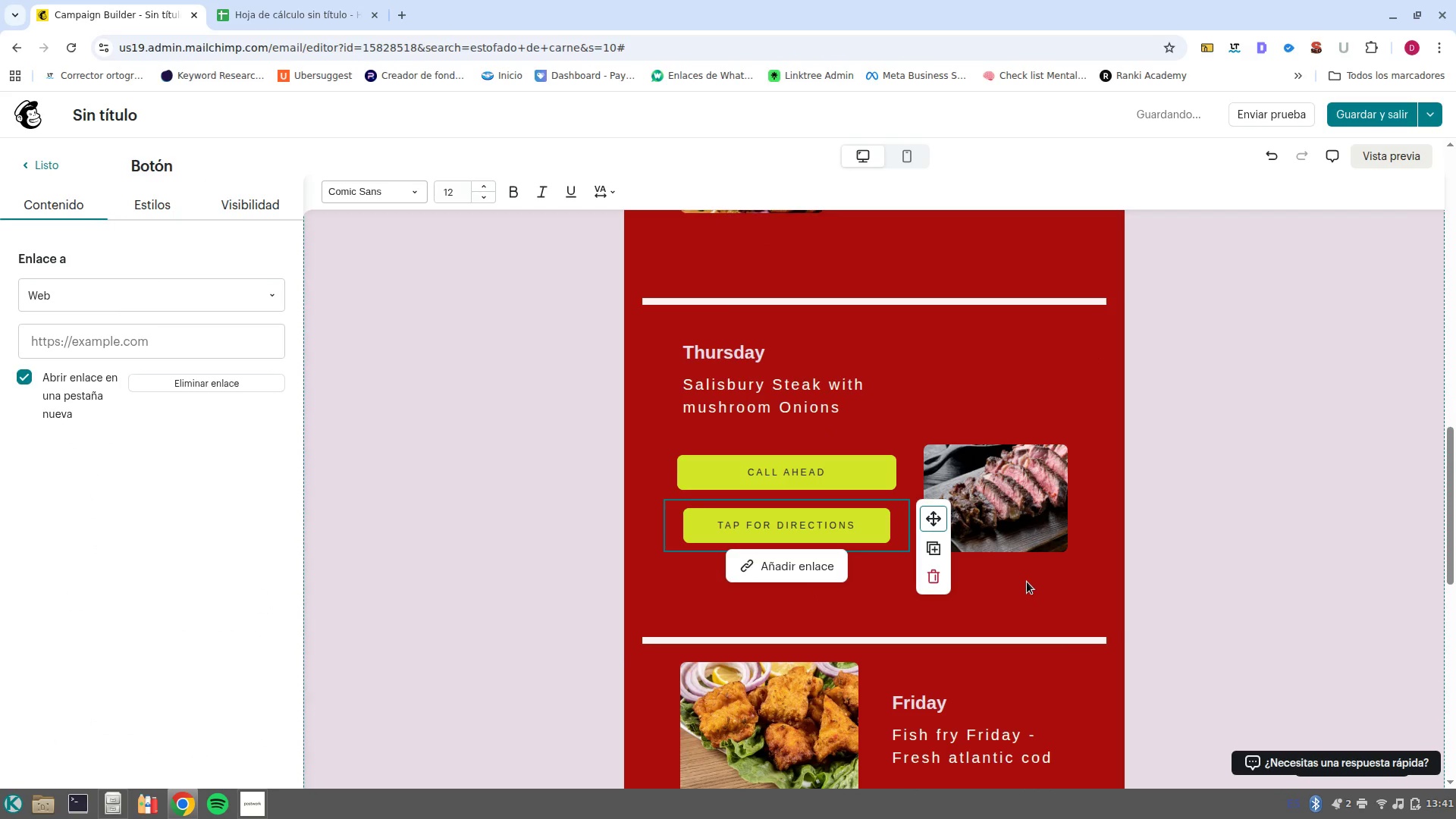 
scroll: coordinate [982, 570], scroll_direction: down, amount: 3.0
 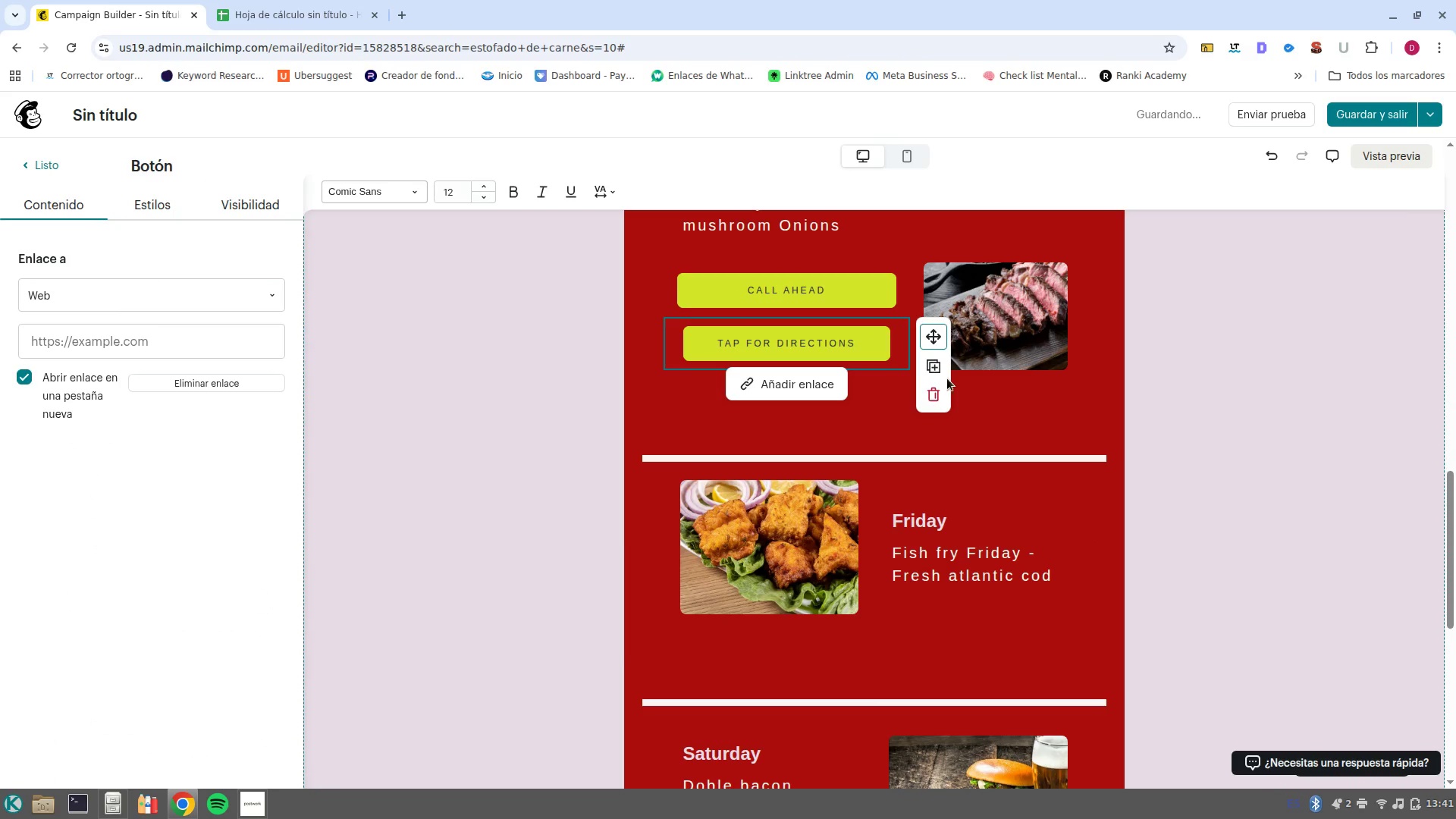 
left_click([932, 373])
 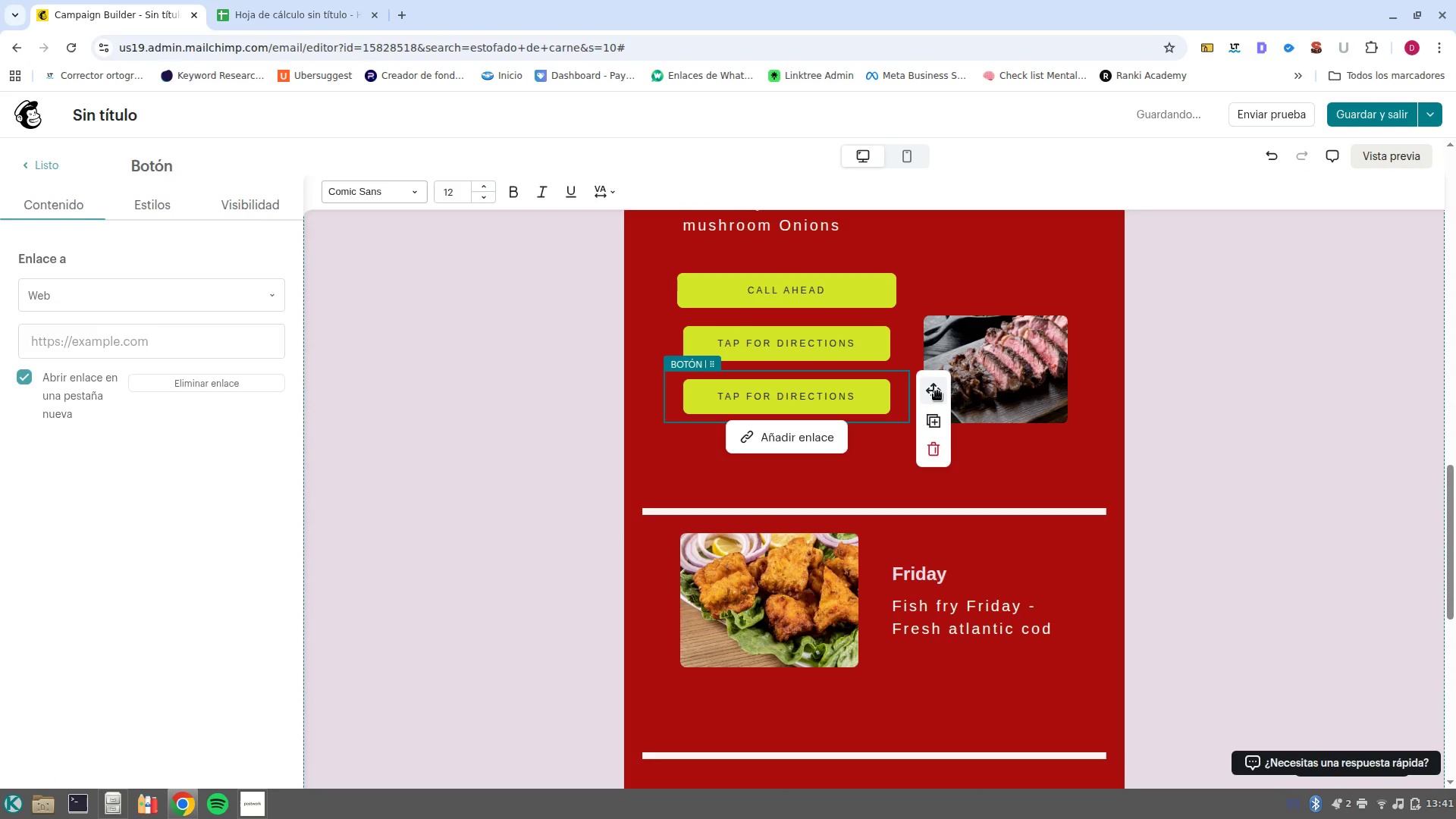 
left_click_drag(start_coordinate=[934, 393], to_coordinate=[974, 682])
 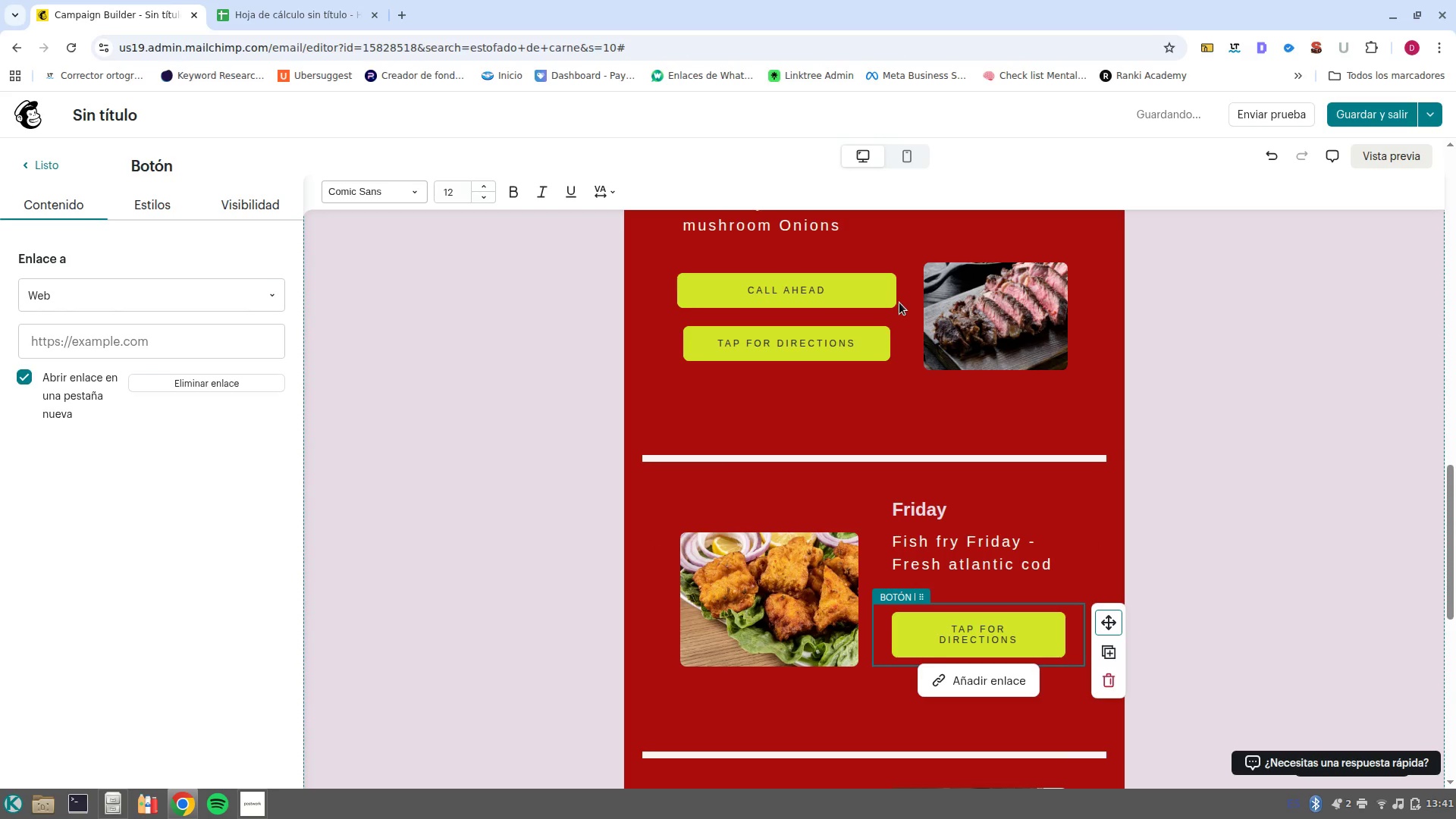 
left_click([886, 293])
 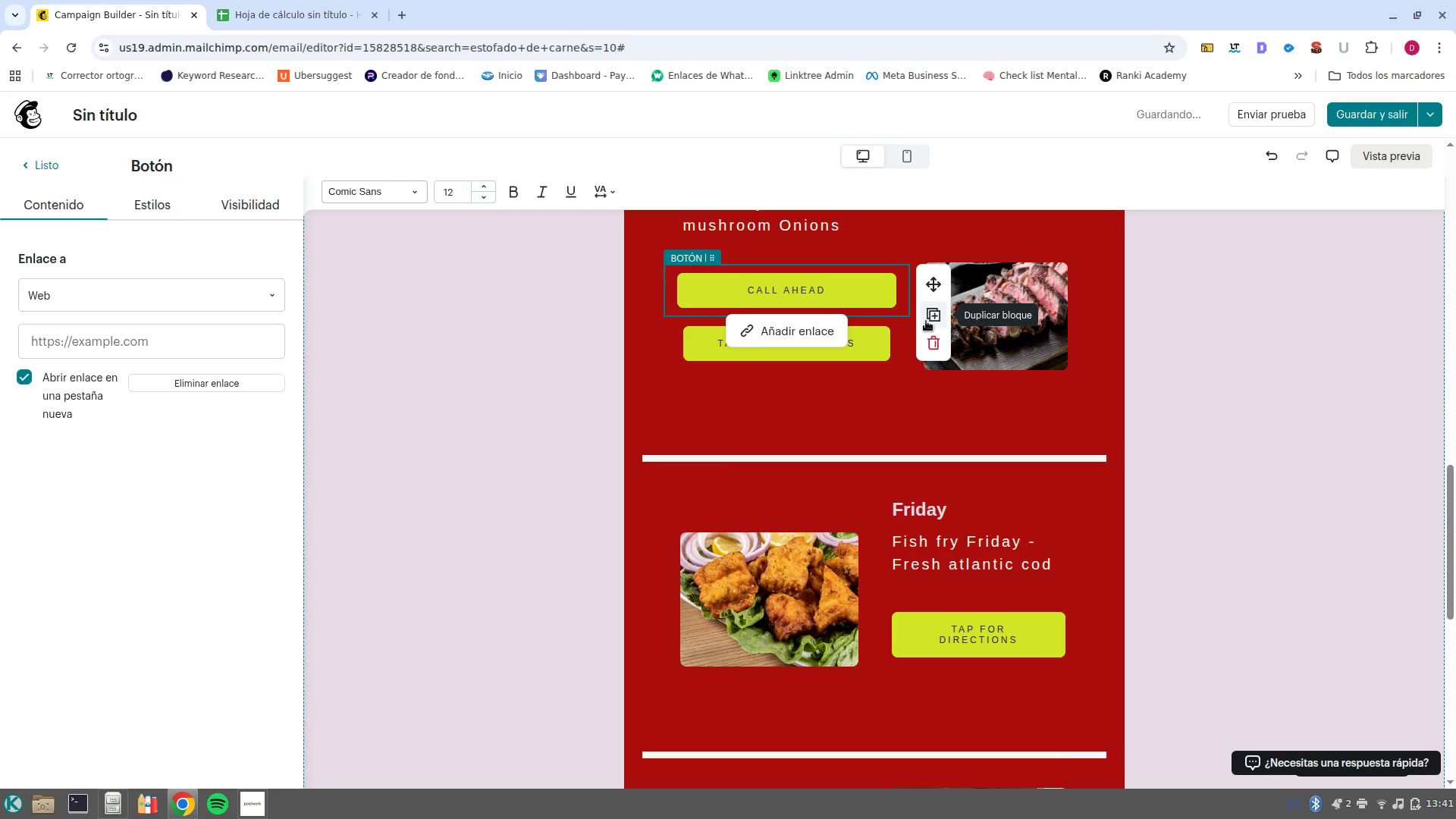 
left_click([935, 315])
 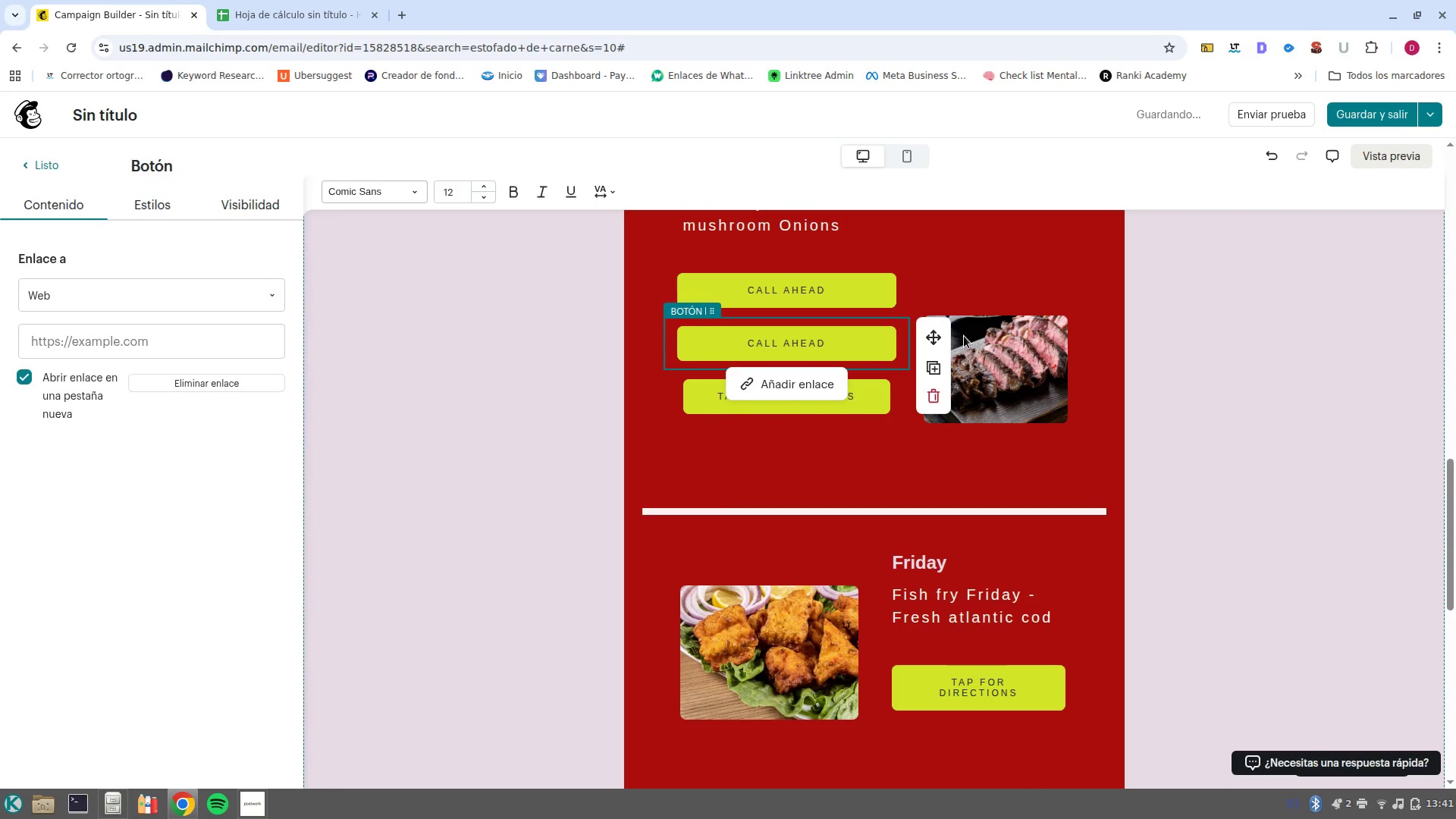 
left_click_drag(start_coordinate=[940, 333], to_coordinate=[975, 686])
 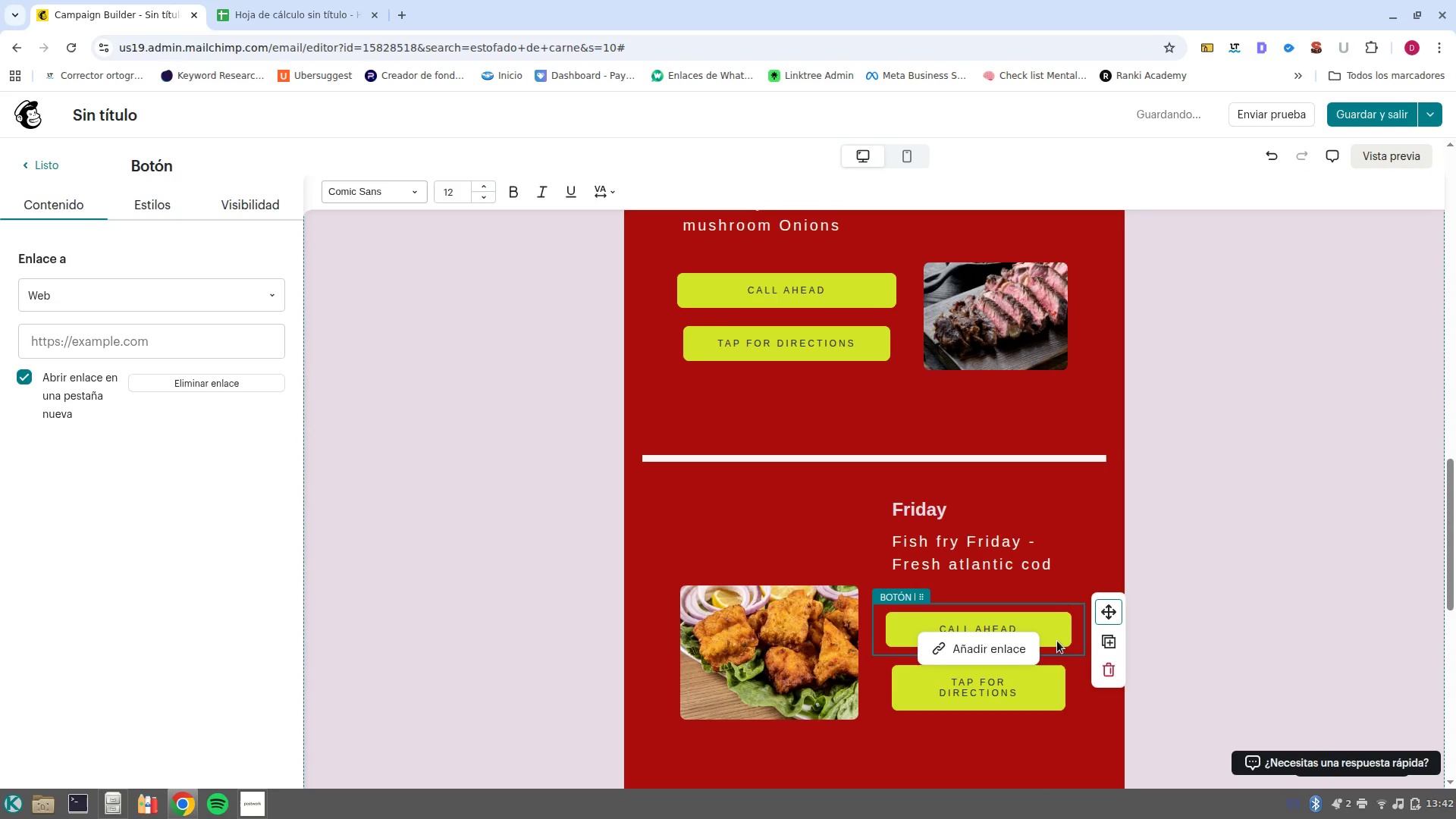 
scroll: coordinate [1059, 641], scroll_direction: down, amount: 4.0
 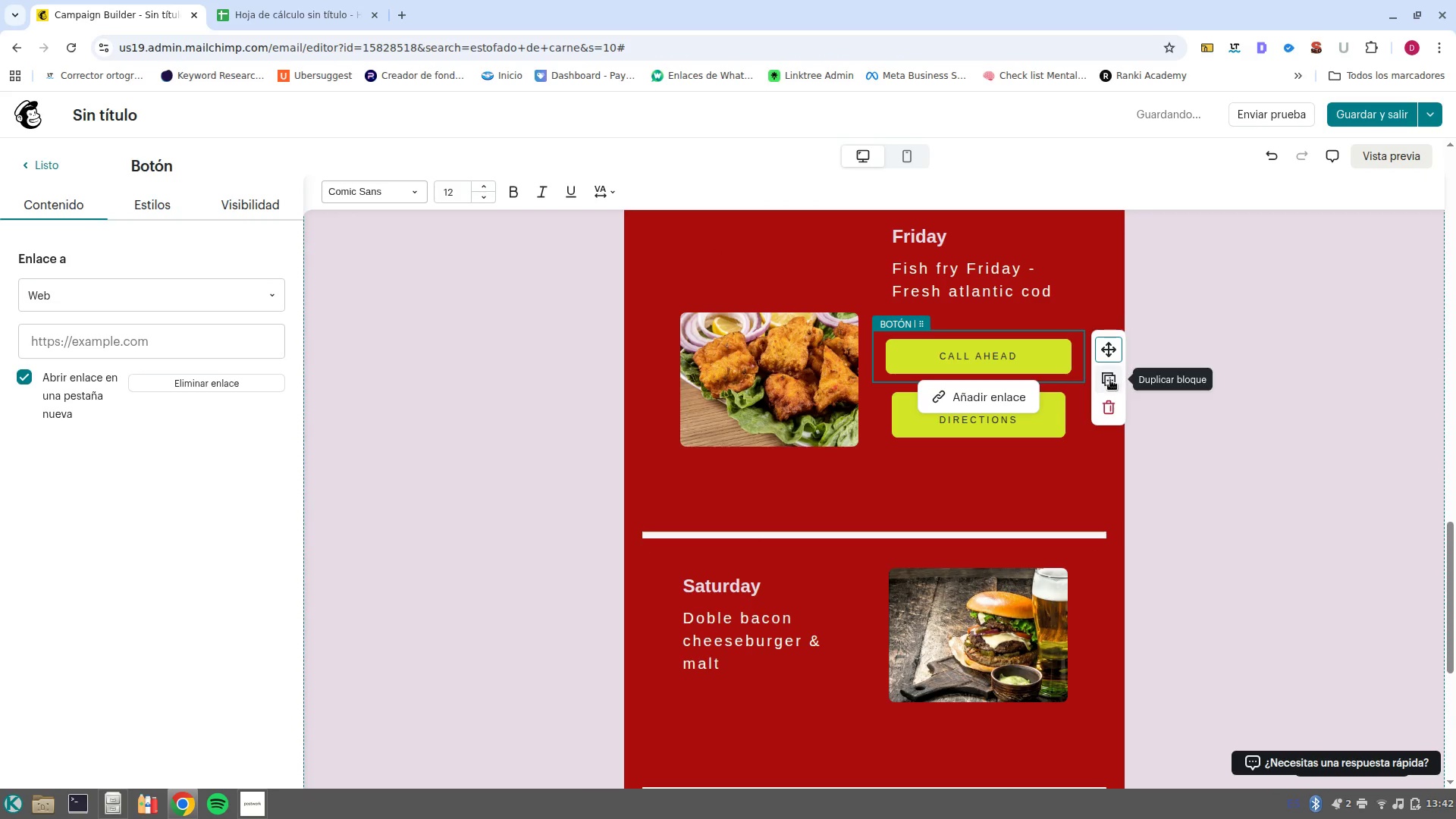 
left_click([1110, 379])
 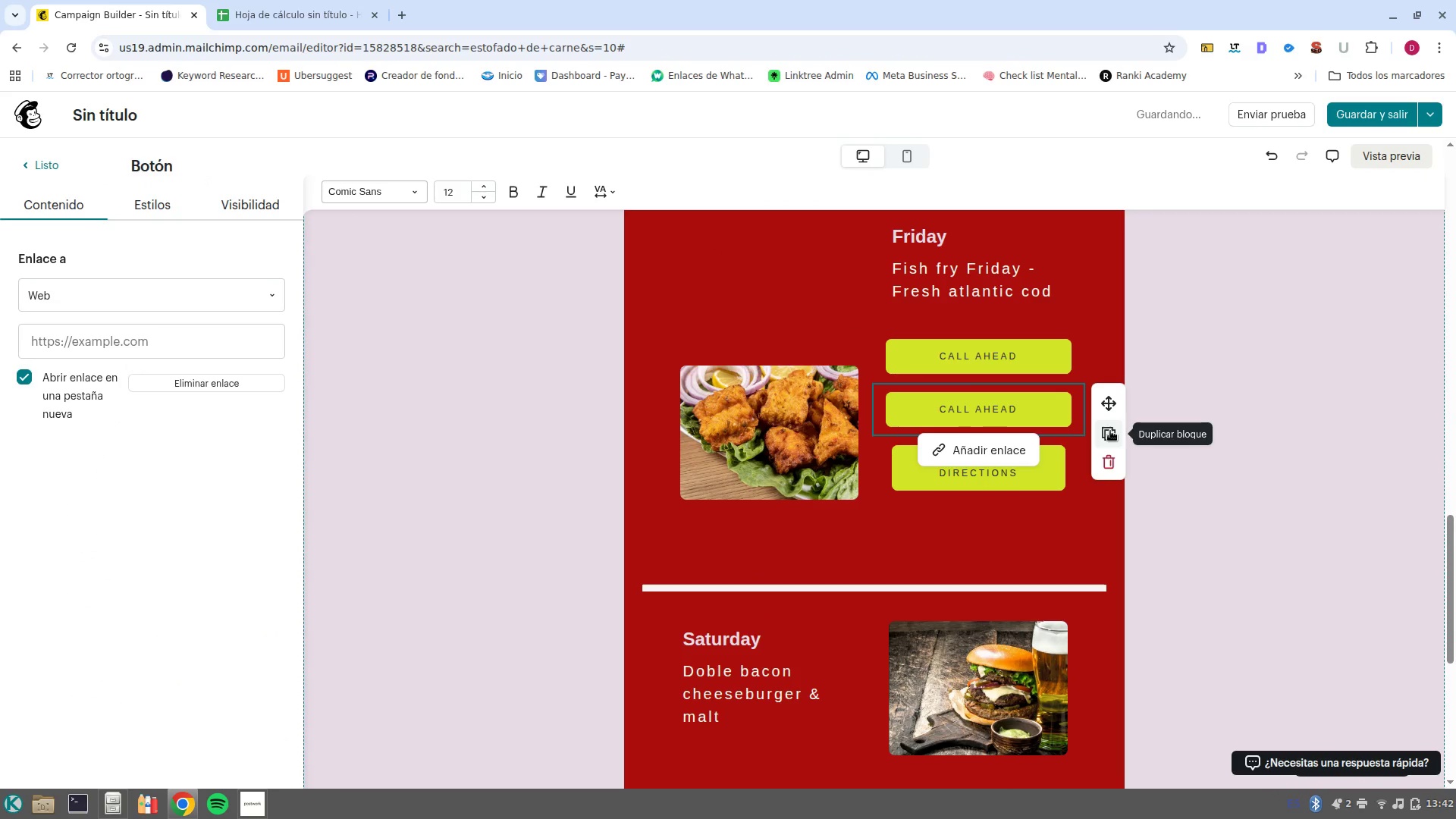 
left_click_drag(start_coordinate=[1106, 406], to_coordinate=[767, 693])
 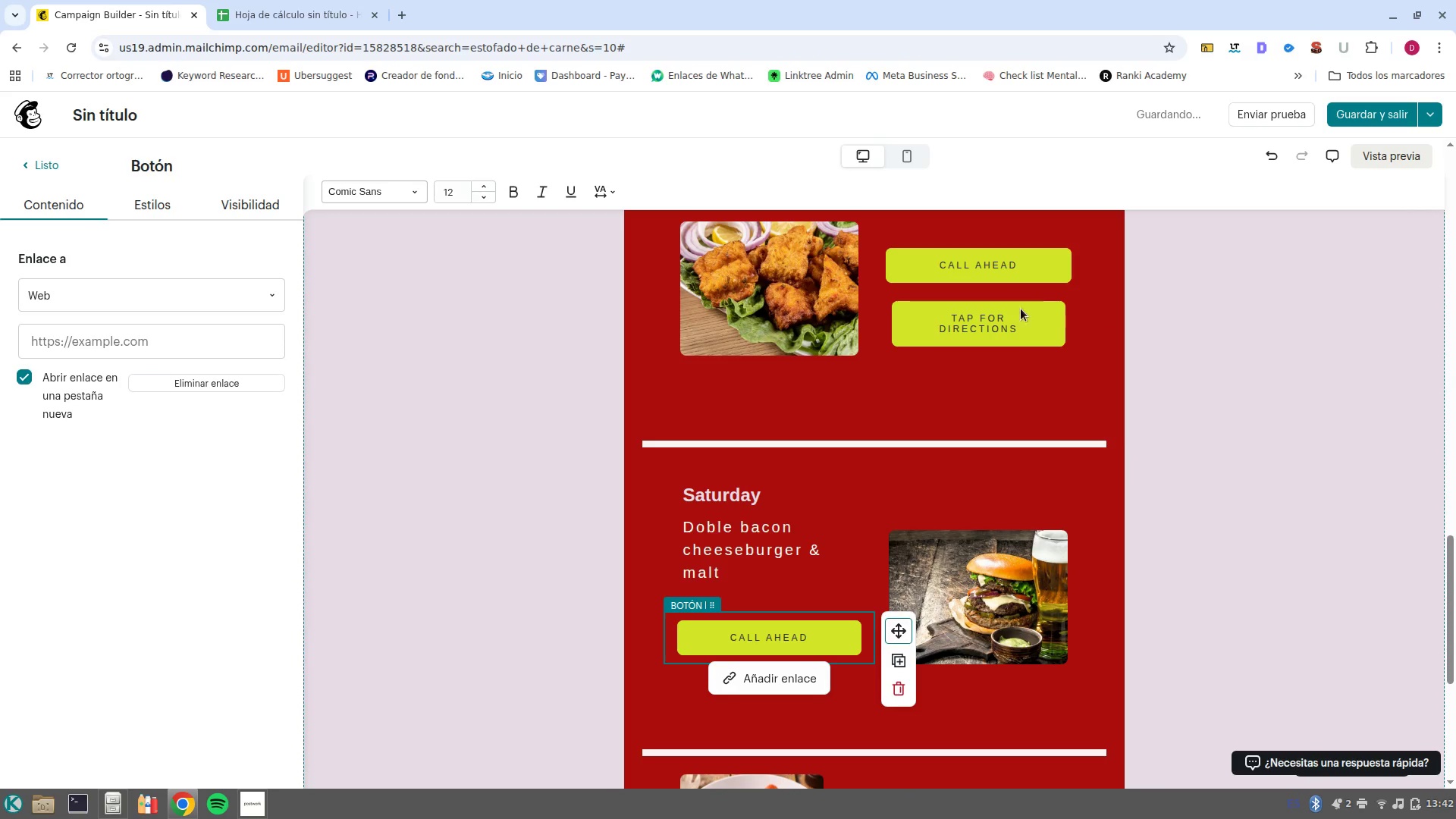 
left_click([1028, 322])
 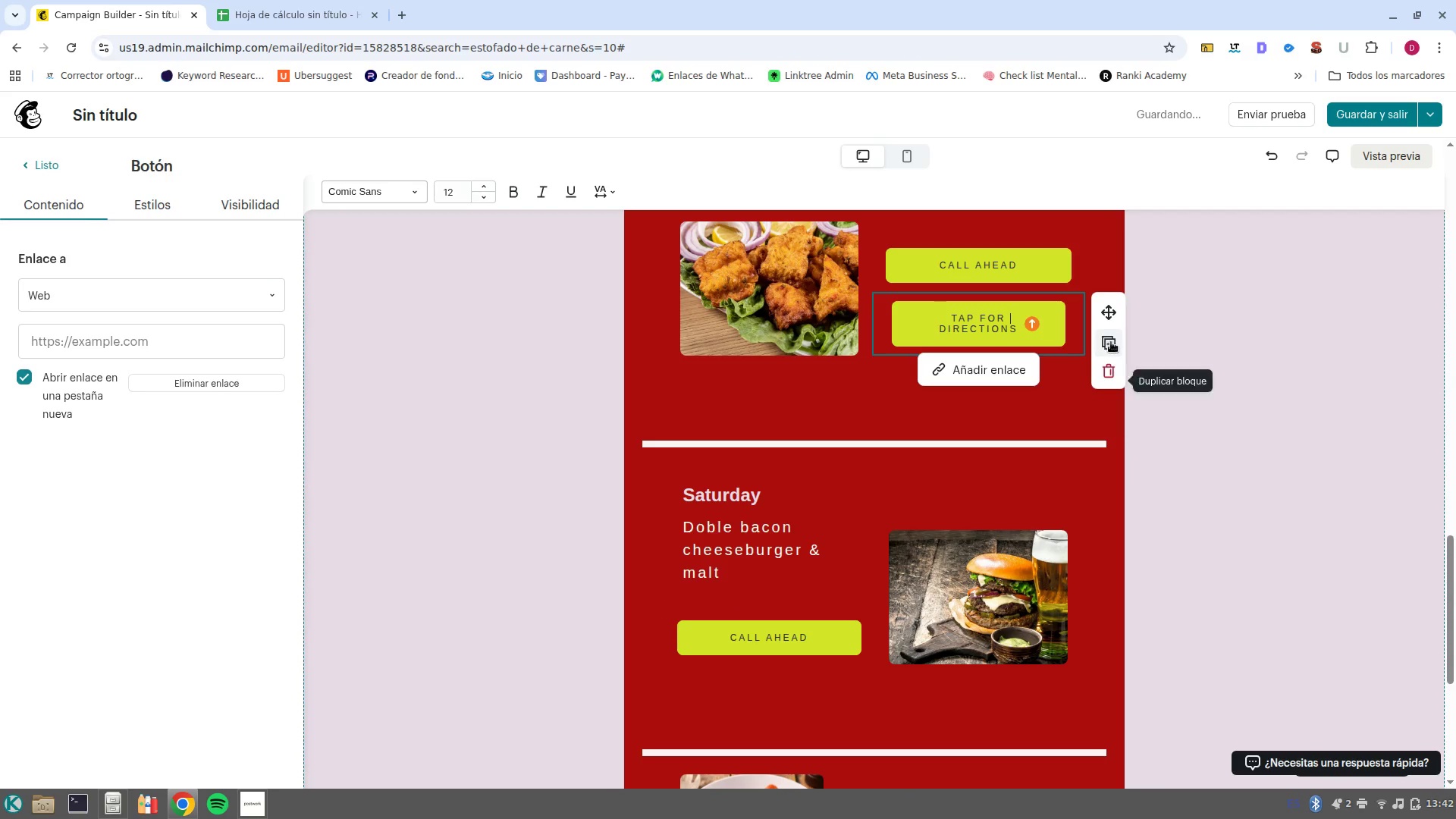 
left_click([1114, 342])
 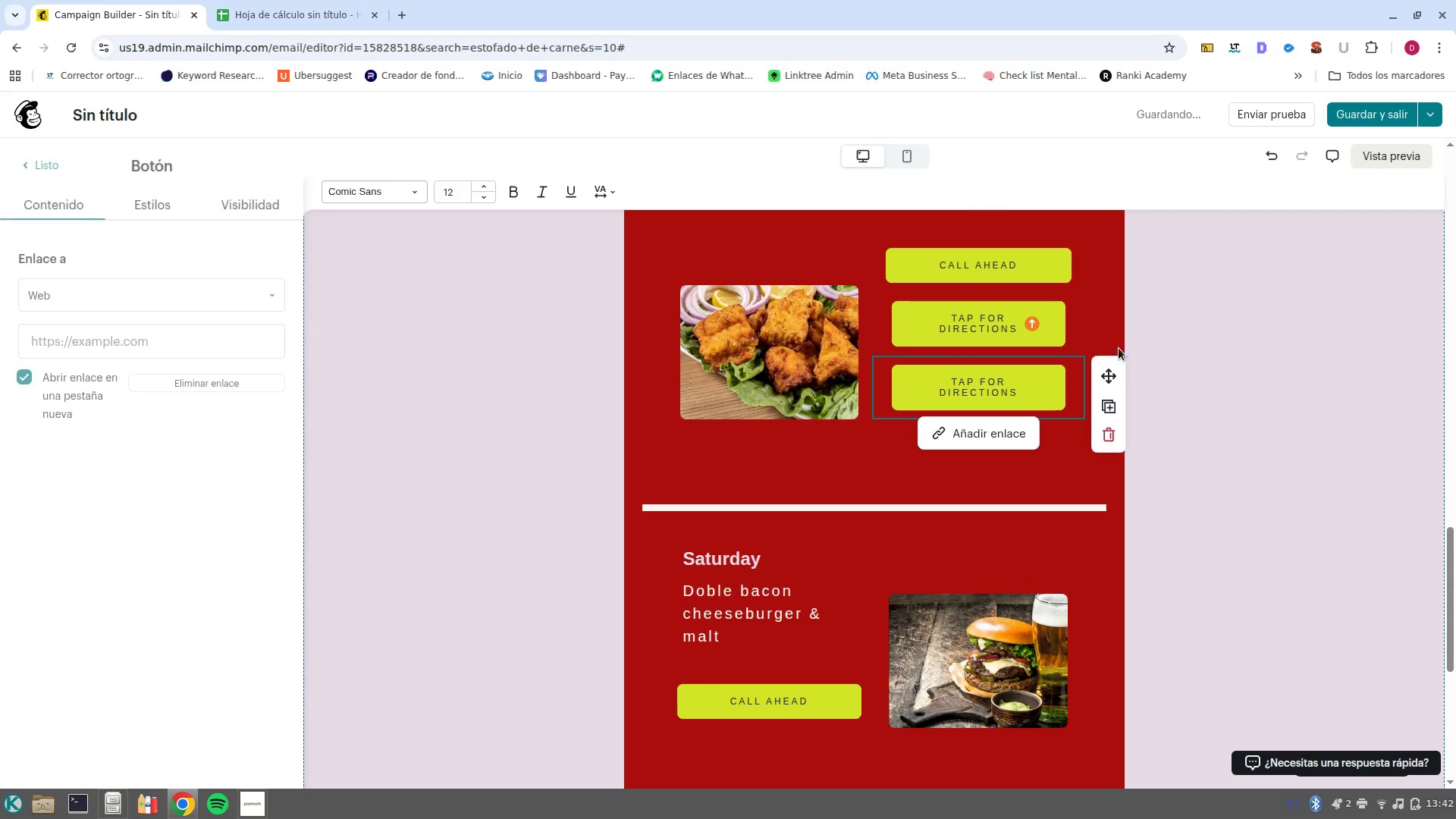 
left_click_drag(start_coordinate=[1111, 376], to_coordinate=[767, 703])
 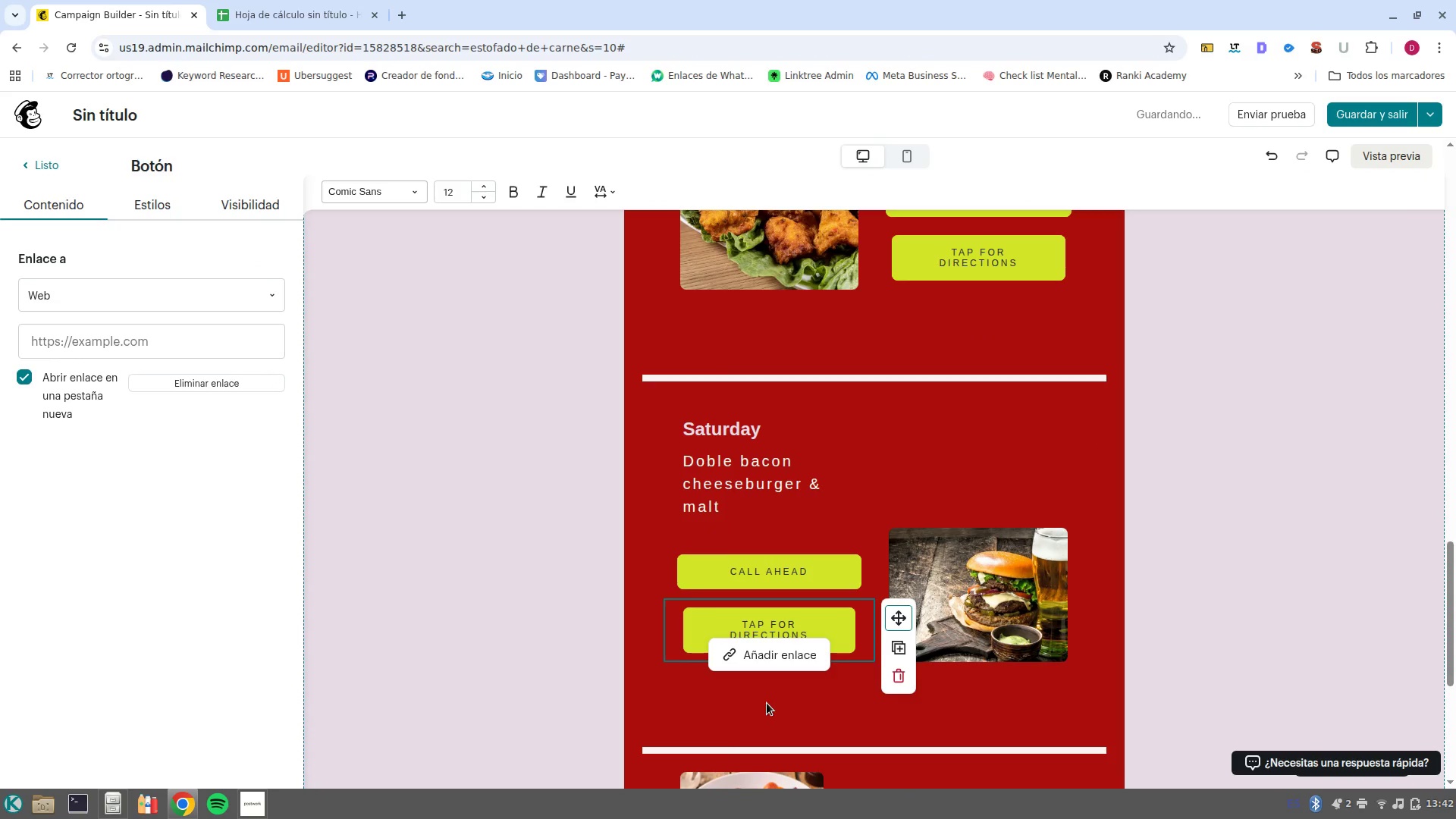 
scroll: coordinate [848, 569], scroll_direction: down, amount: 4.0
 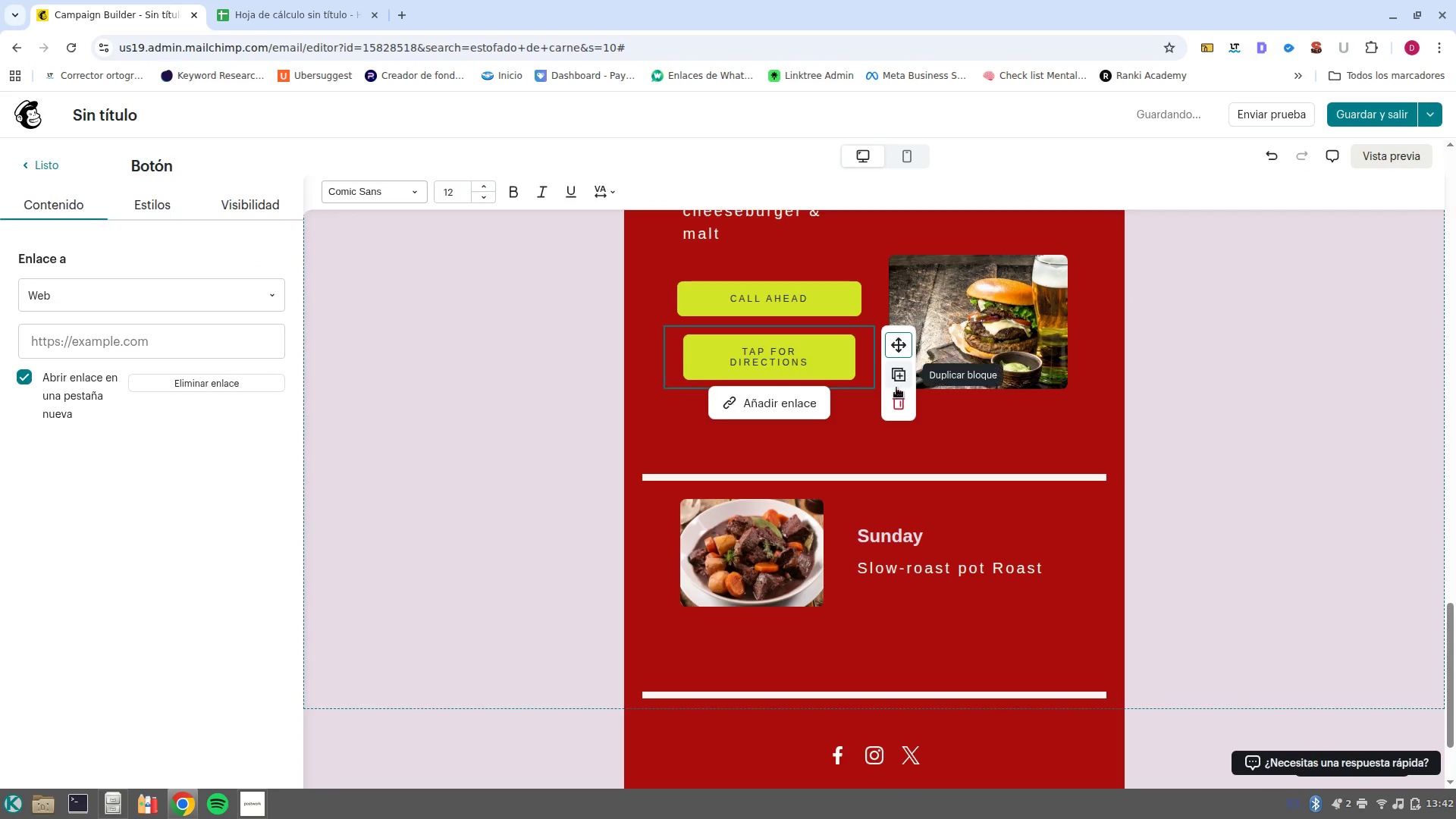 
left_click([906, 371])
 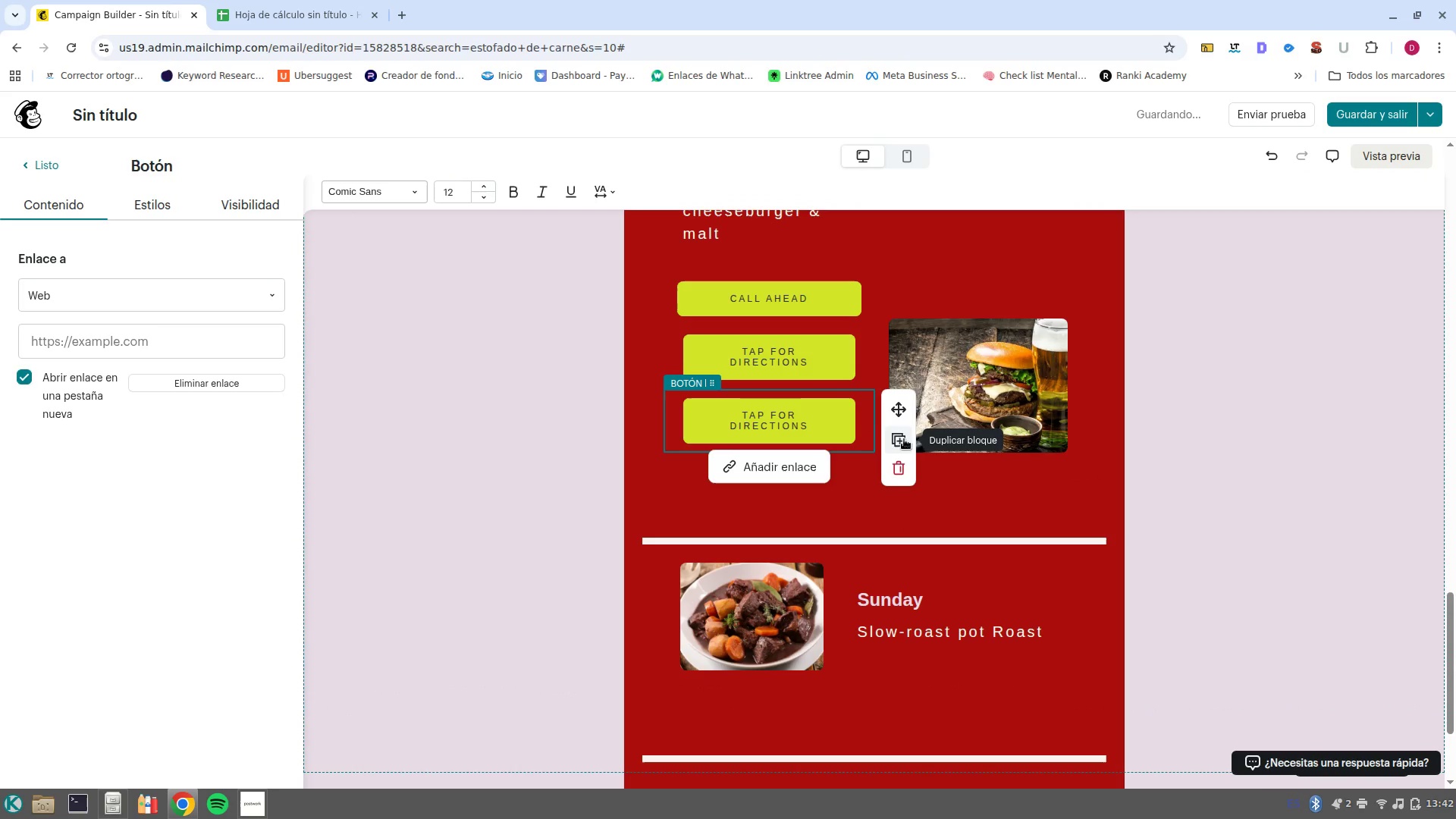 
left_click_drag(start_coordinate=[901, 406], to_coordinate=[982, 684])
 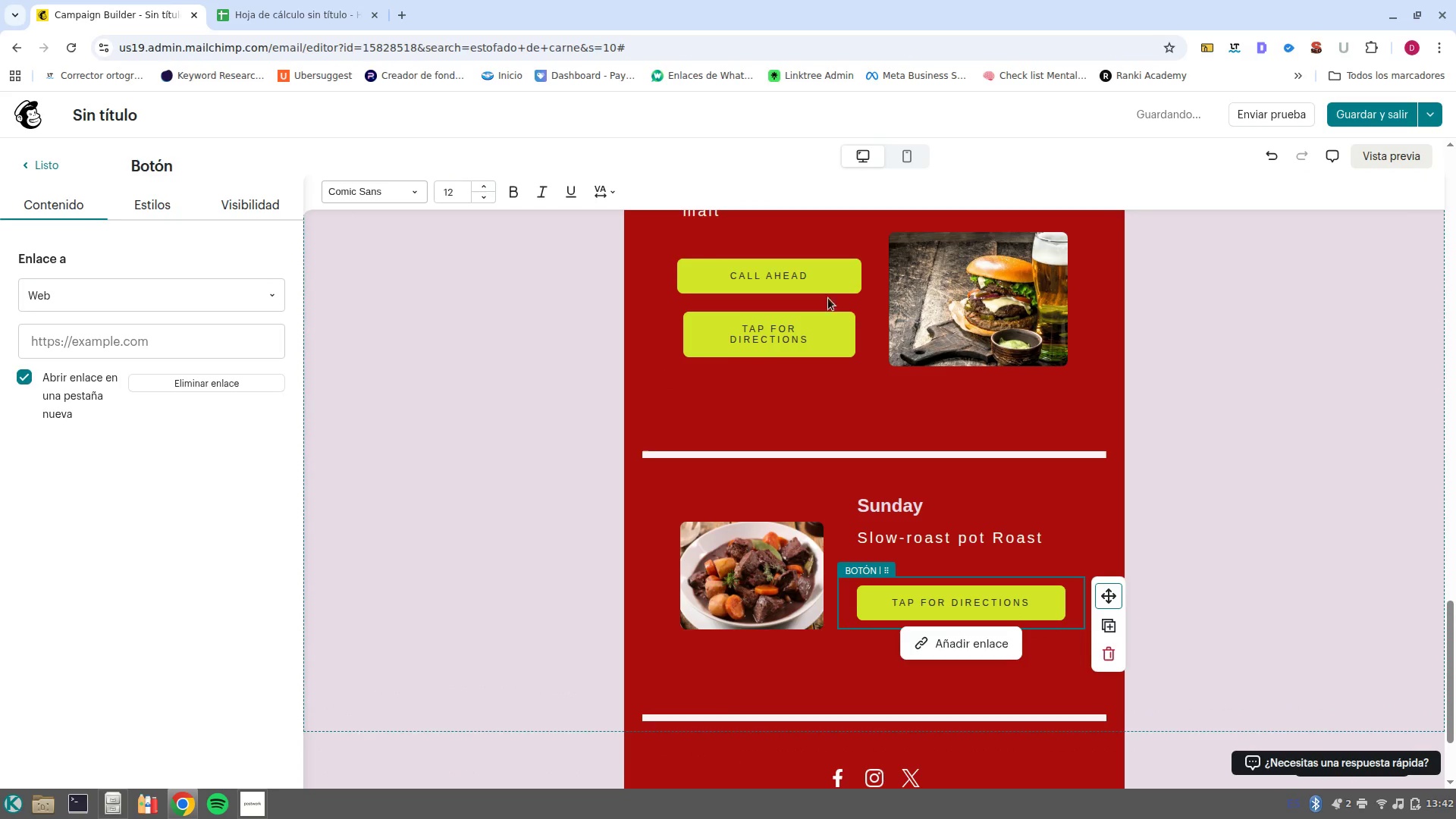 
left_click([824, 278])
 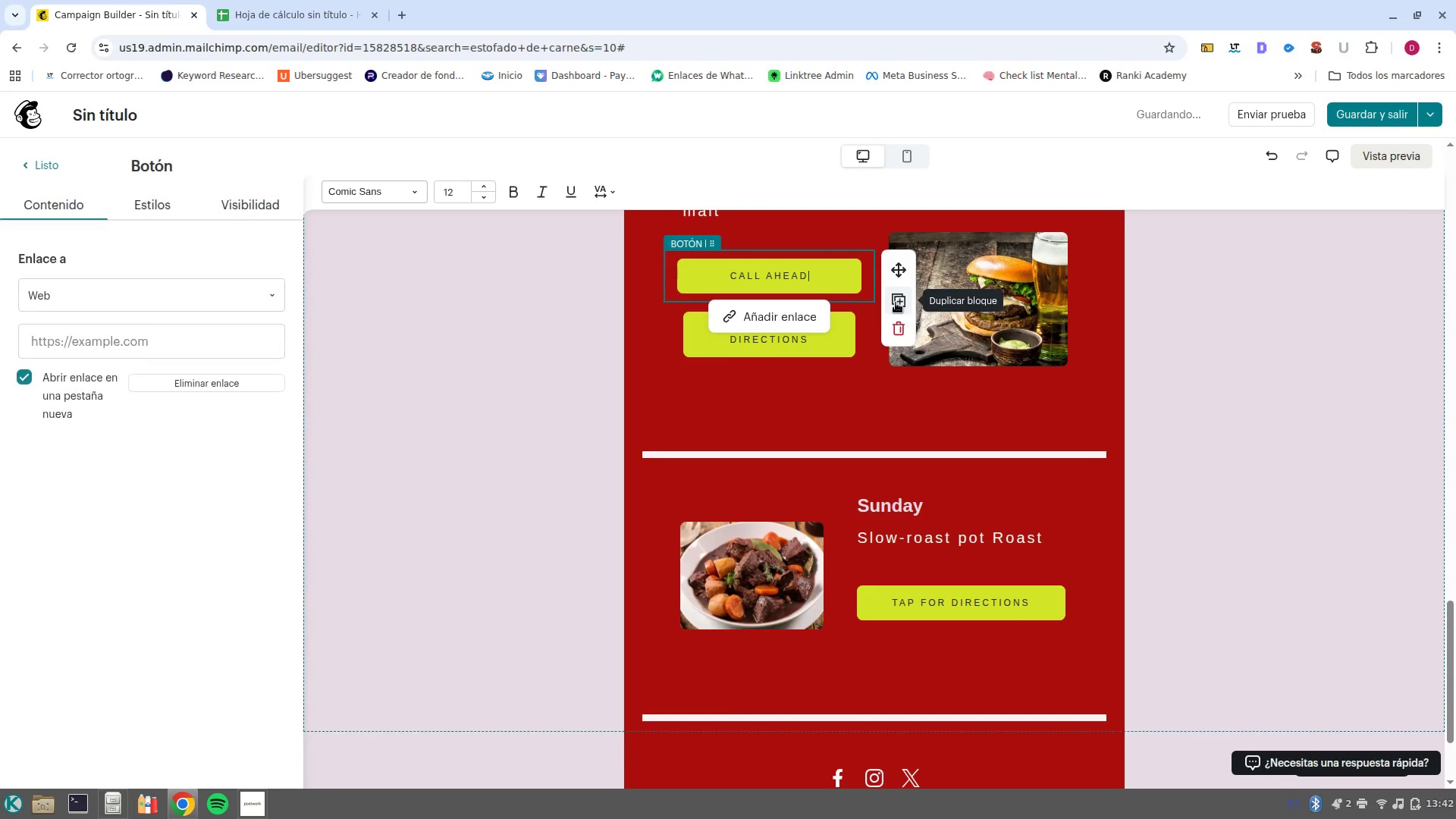 
left_click([896, 303])
 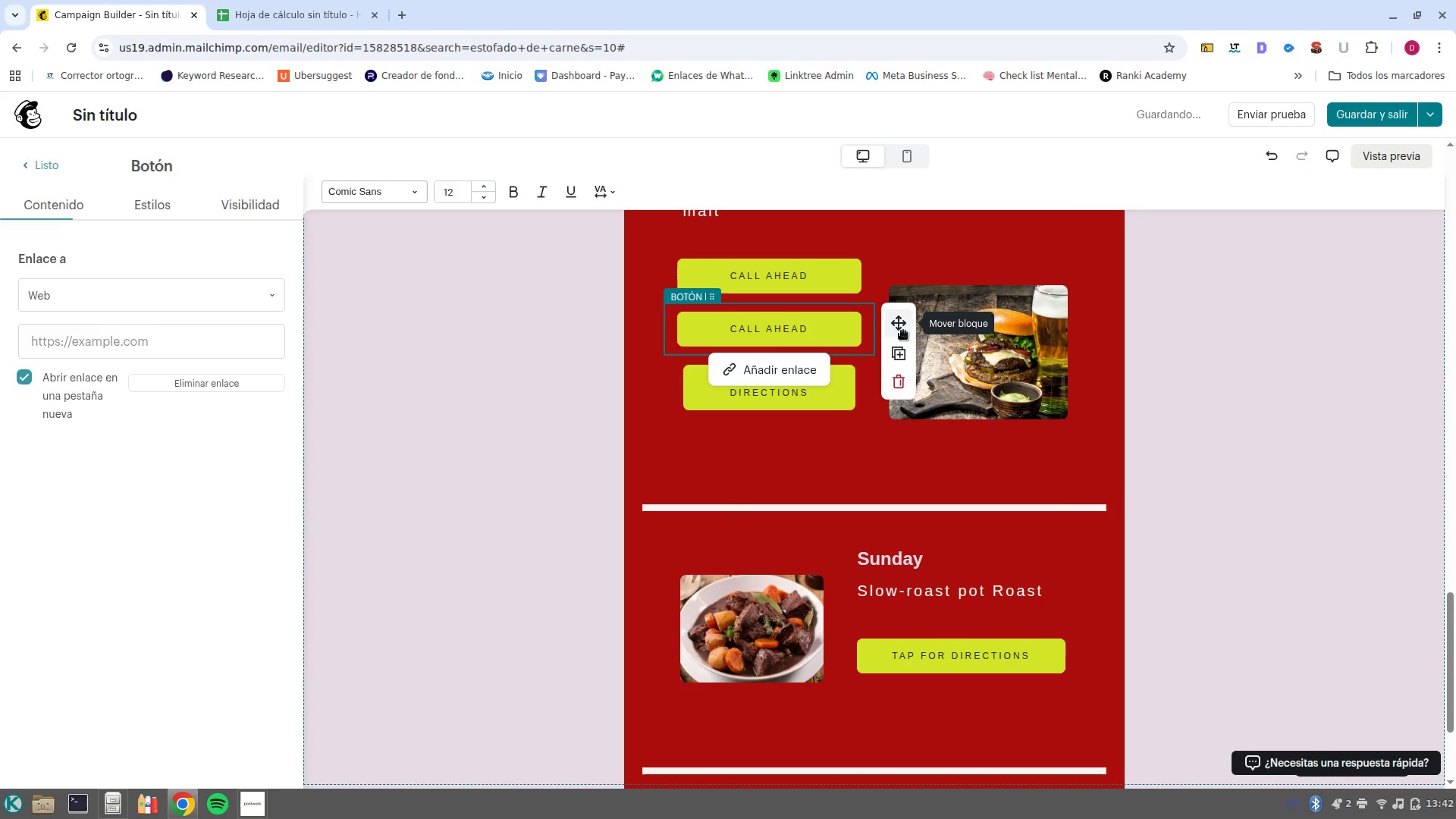 
left_click_drag(start_coordinate=[907, 322], to_coordinate=[993, 670])
 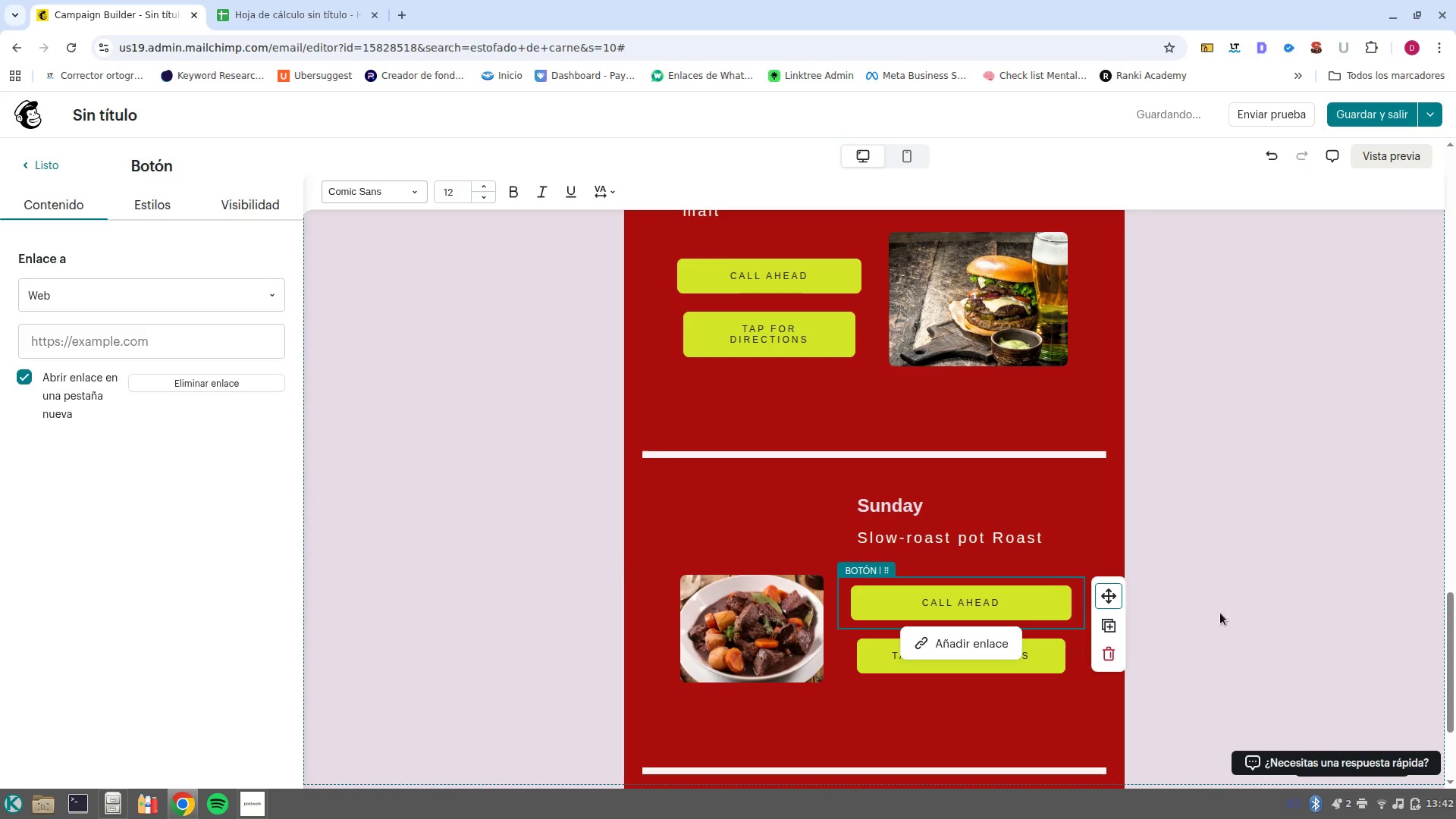 
scroll: coordinate [949, 642], scroll_direction: down, amount: 4.0
 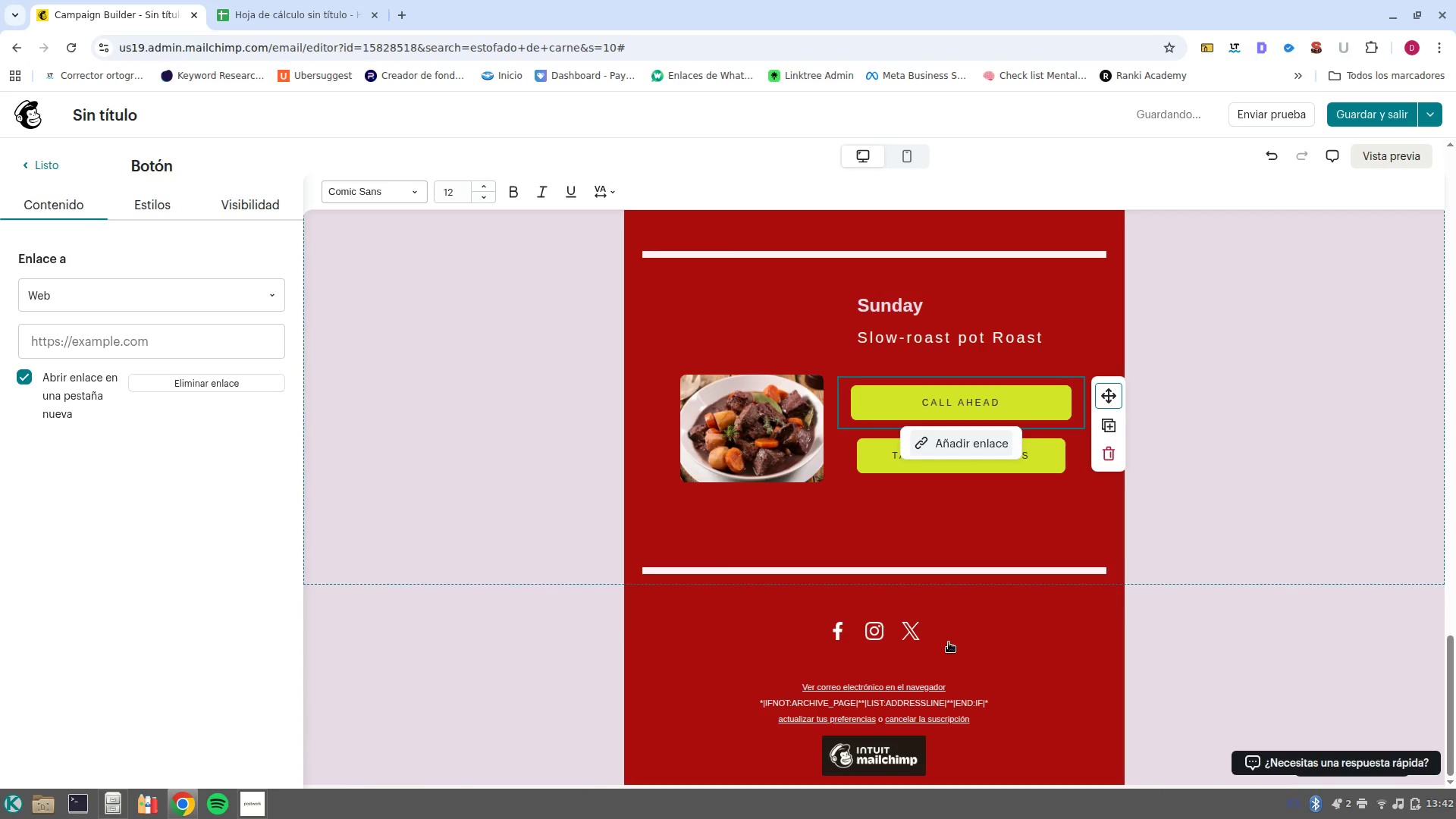 
scroll: coordinate [949, 642], scroll_direction: up, amount: 1.0
 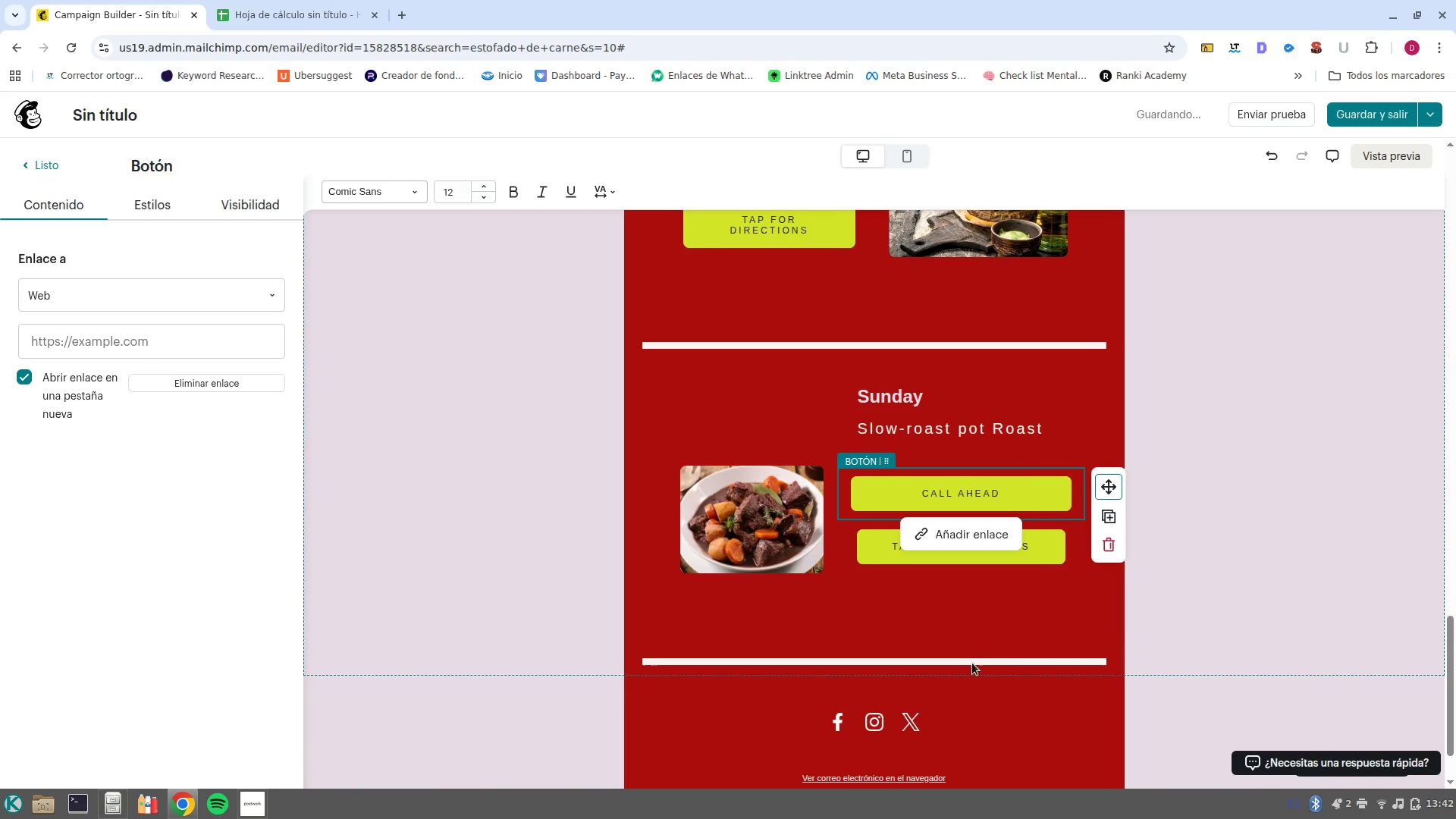 
left_click([977, 661])
 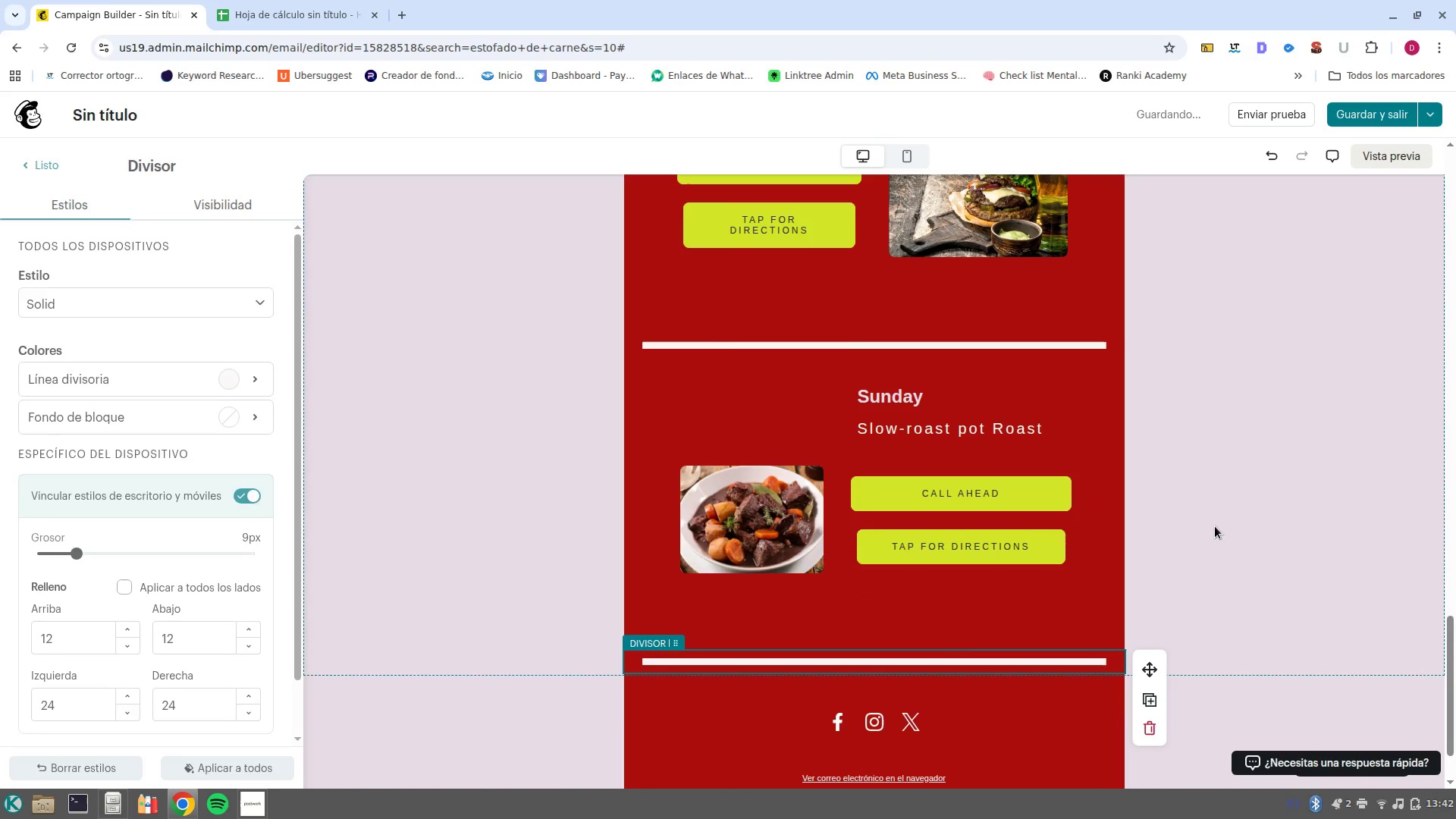 
left_click([1215, 526])
 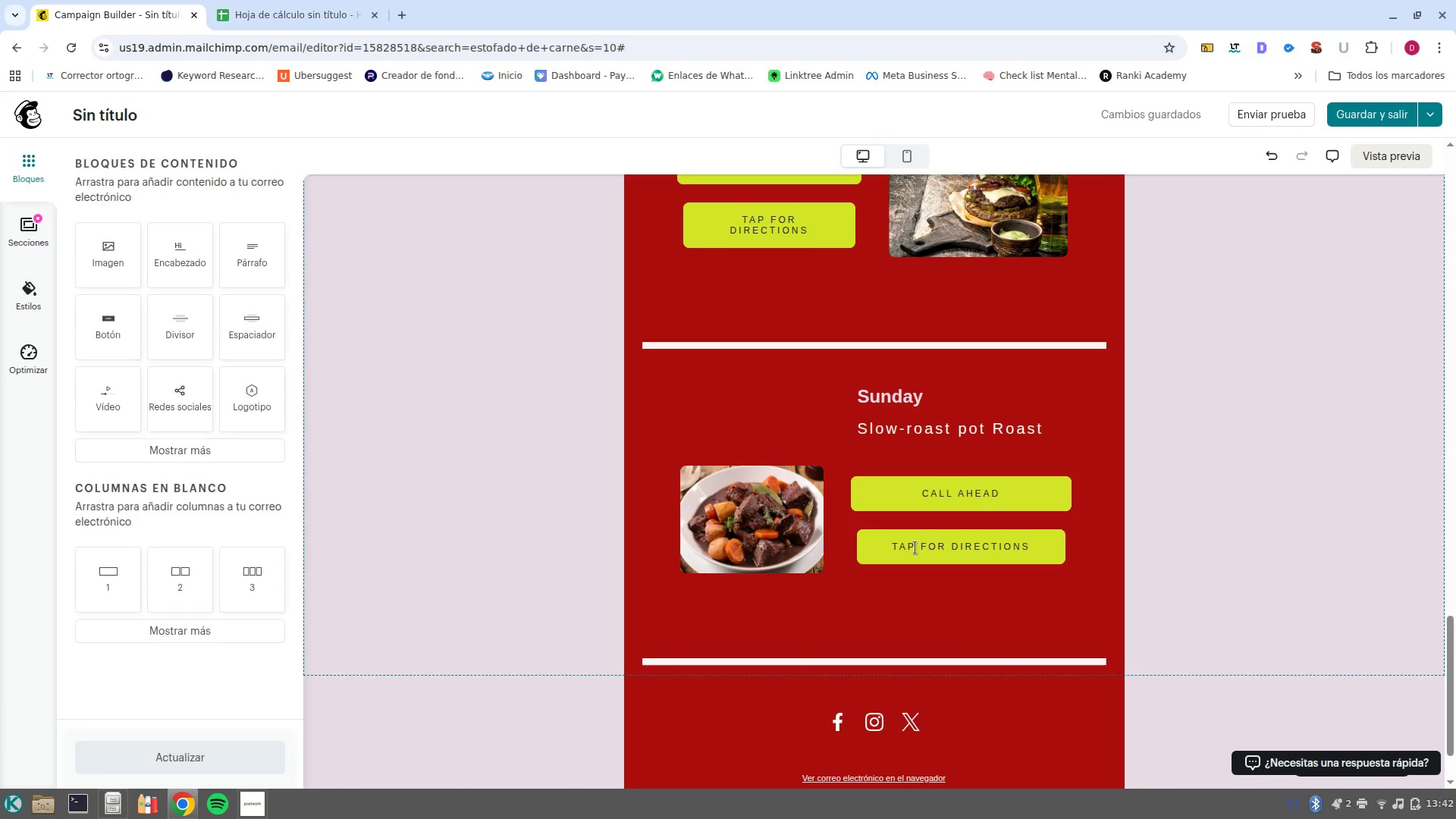 
scroll: coordinate [1100, 601], scroll_direction: up, amount: 30.0
 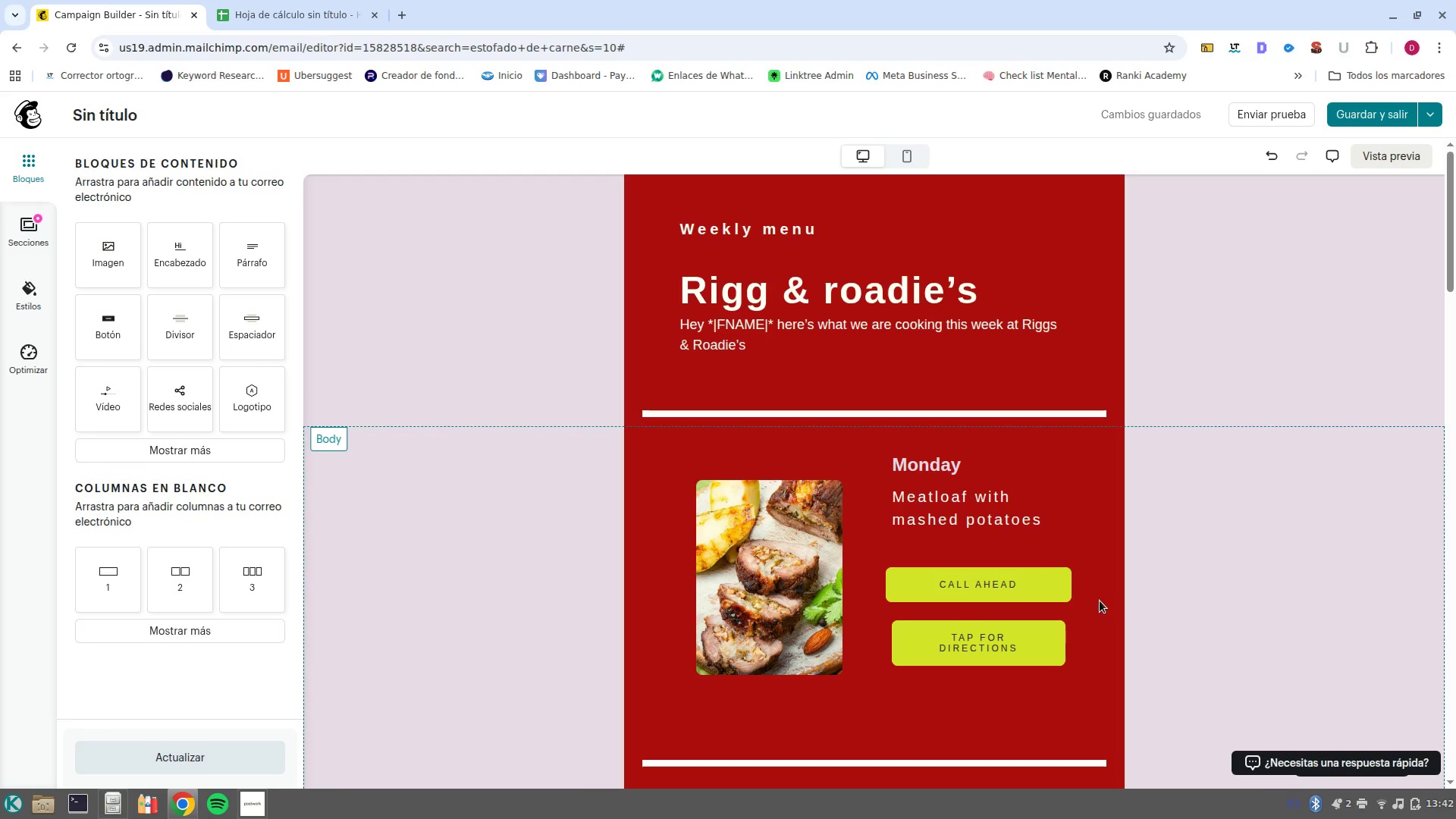 
wait(6.44)
 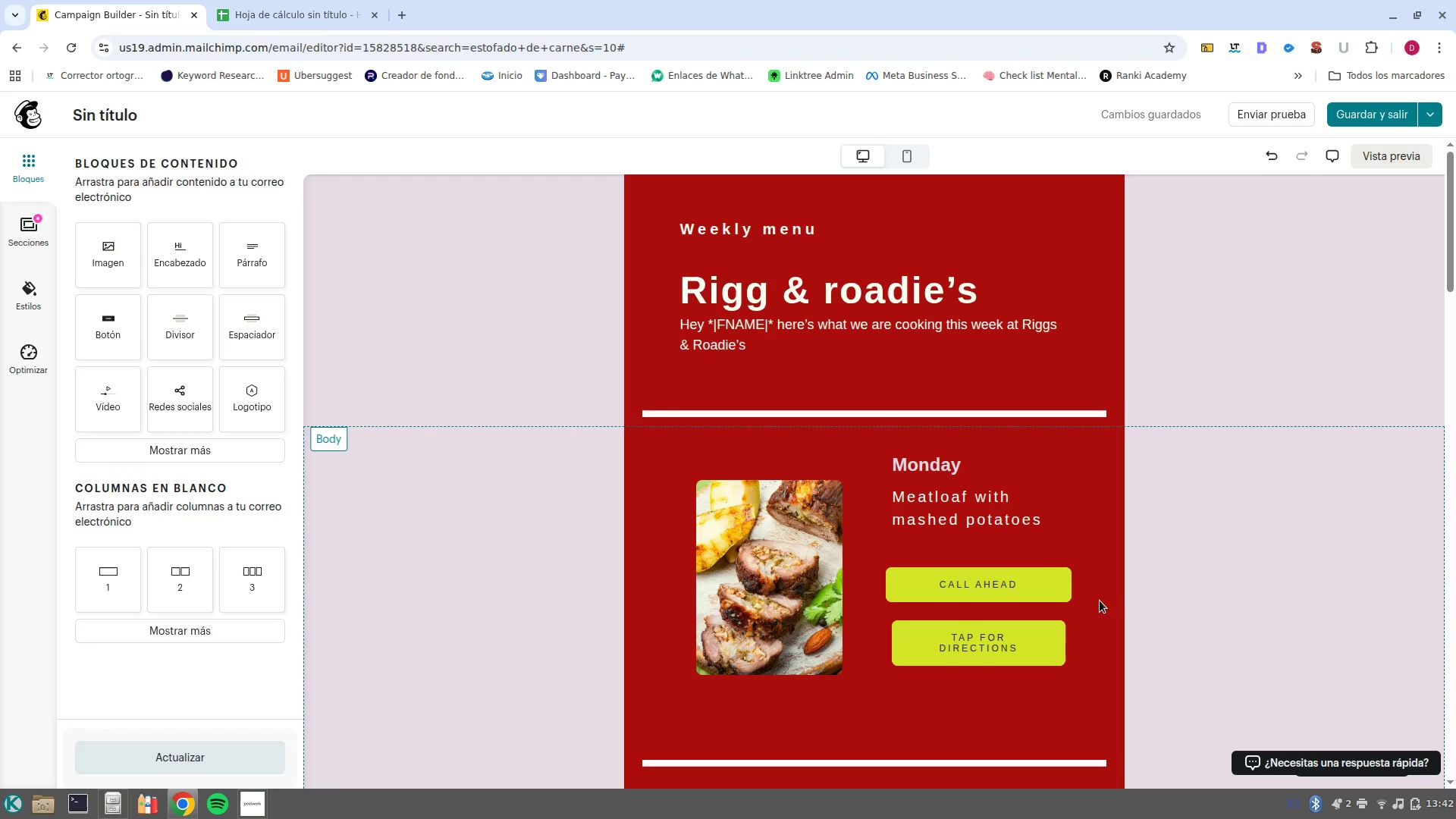 
scroll: coordinate [1097, 600], scroll_direction: down, amount: 3.0
 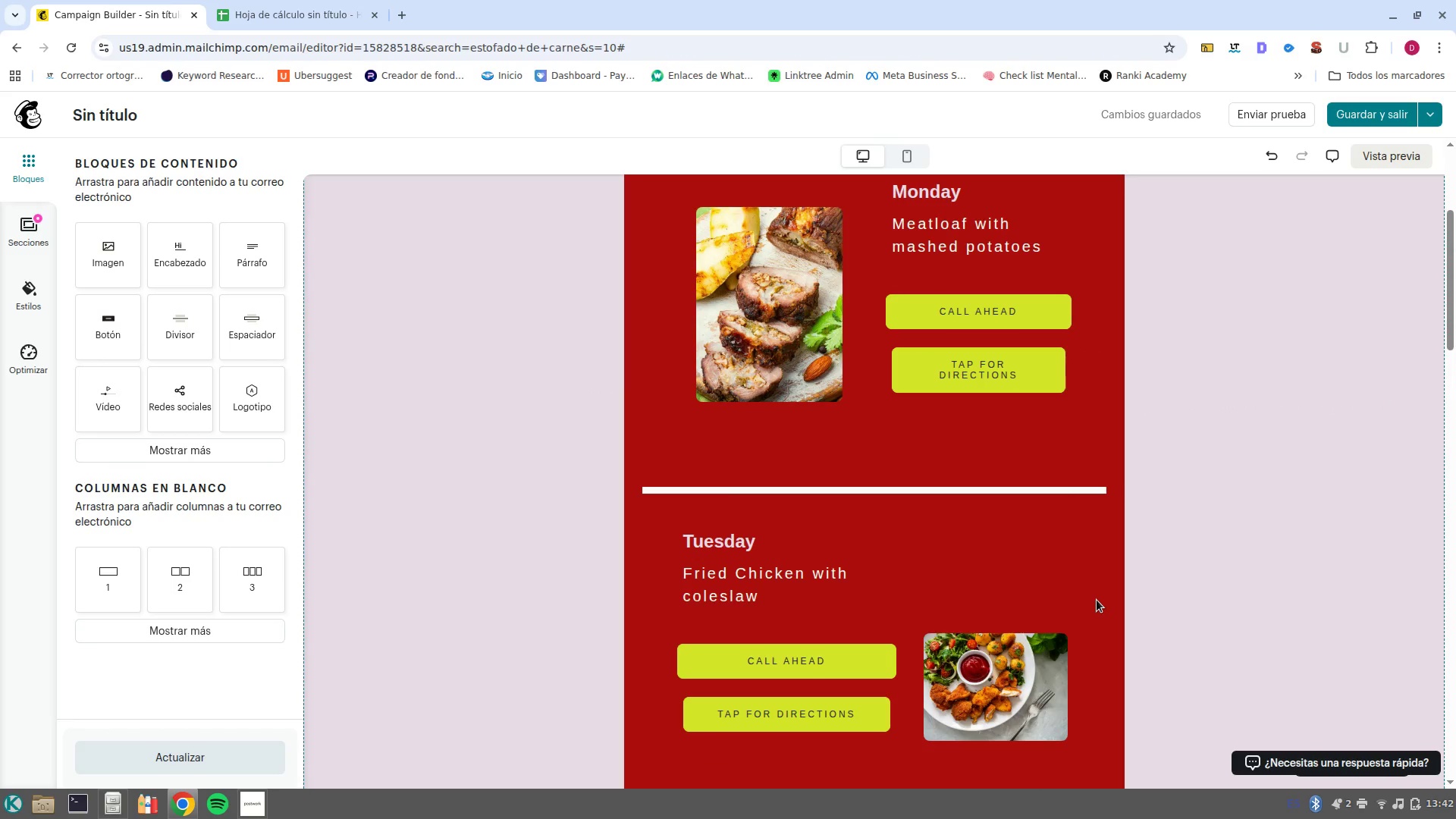 
scroll: coordinate [1097, 600], scroll_direction: up, amount: 1.0
 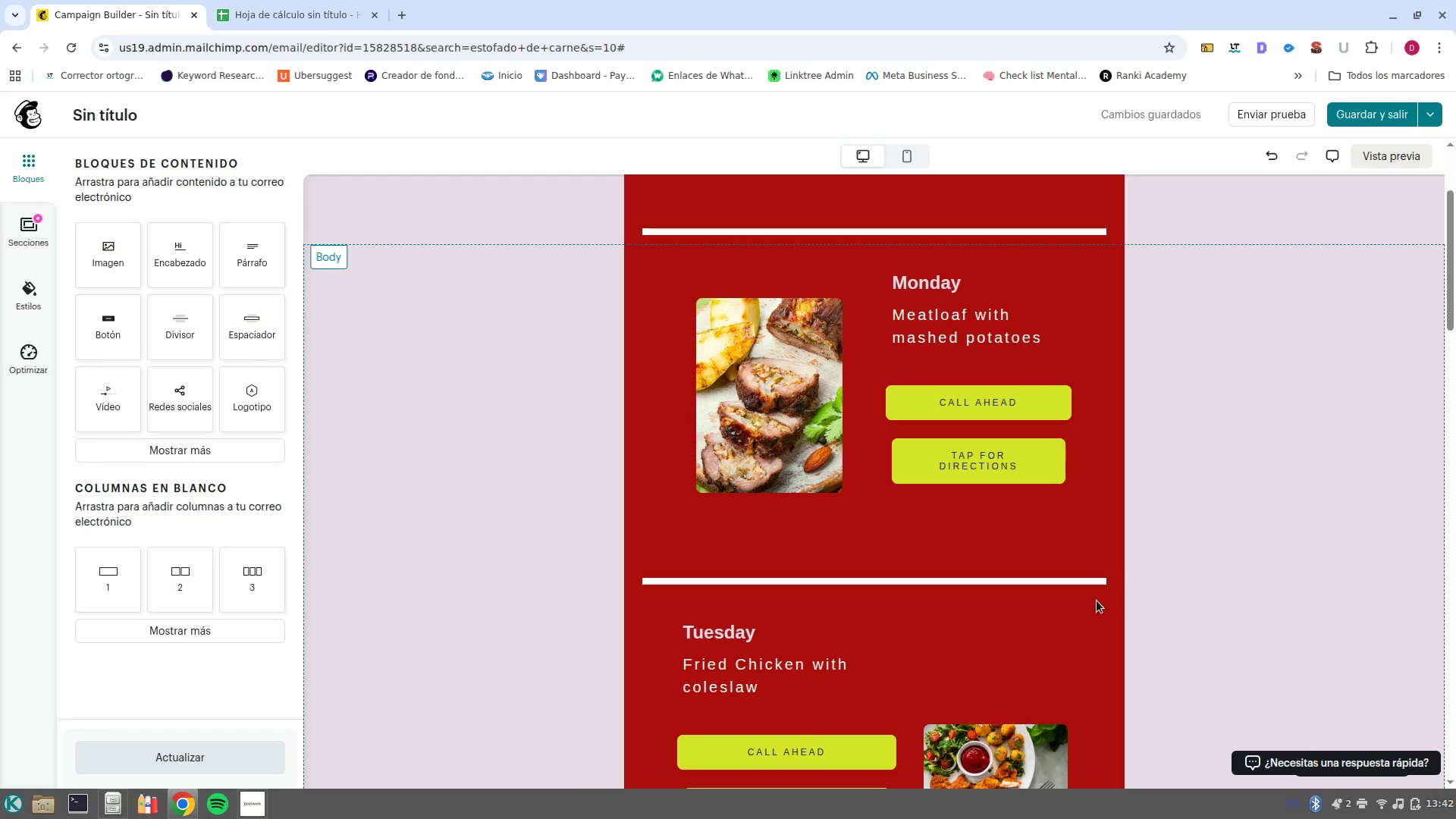 
wait(9.83)
 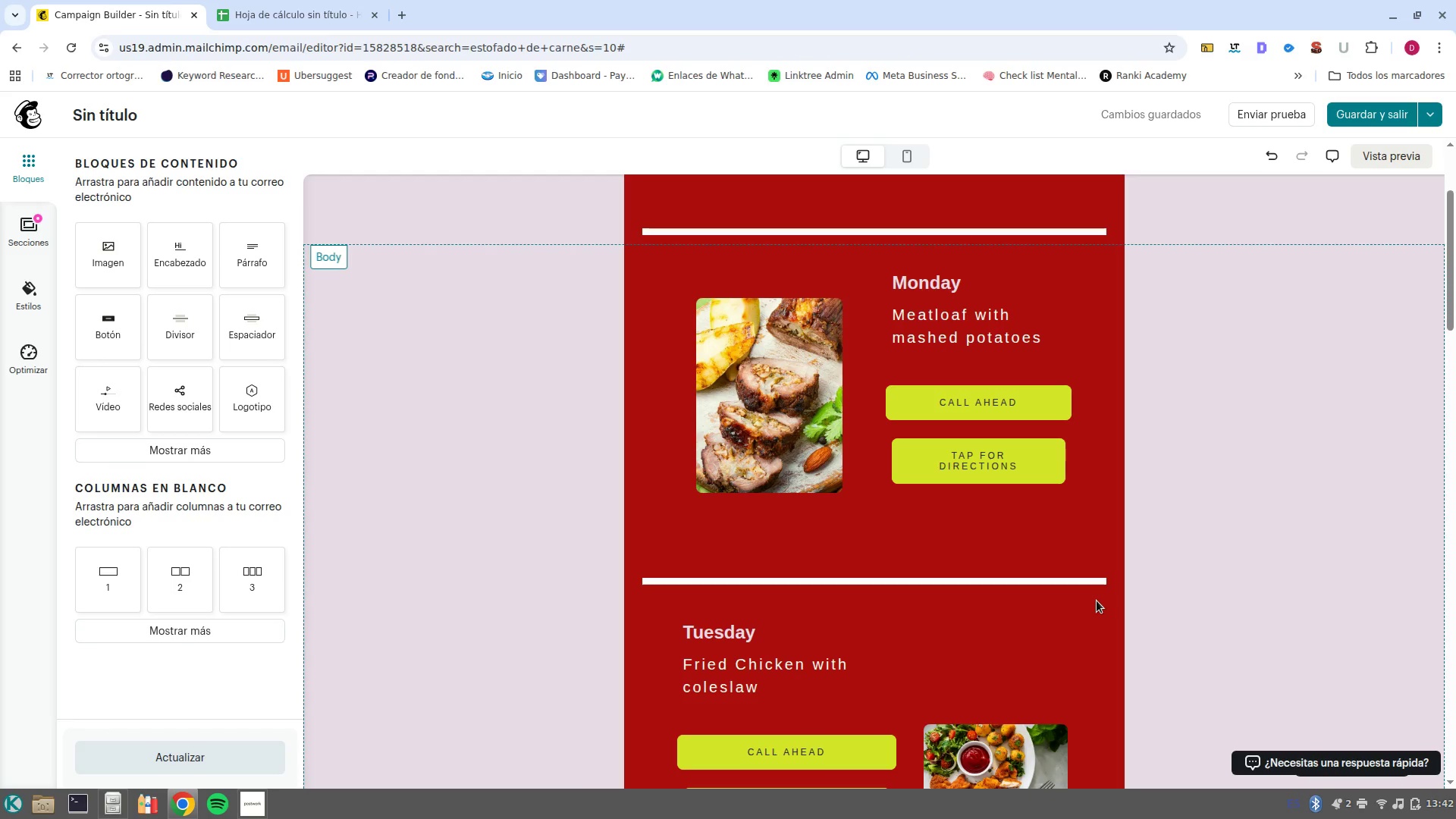 
scroll: coordinate [1006, 651], scroll_direction: down, amount: 4.0
 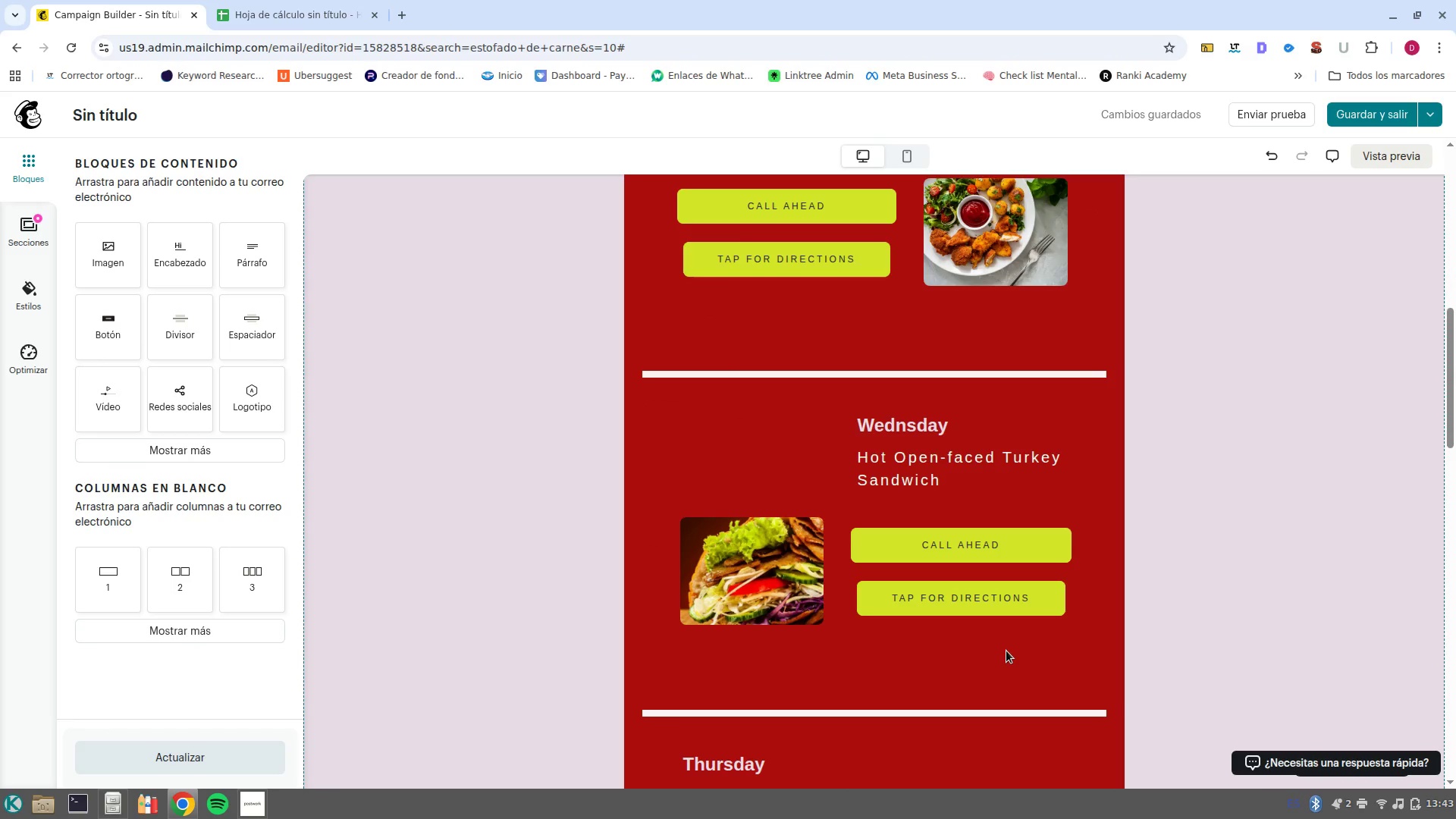 
wait(5.87)
 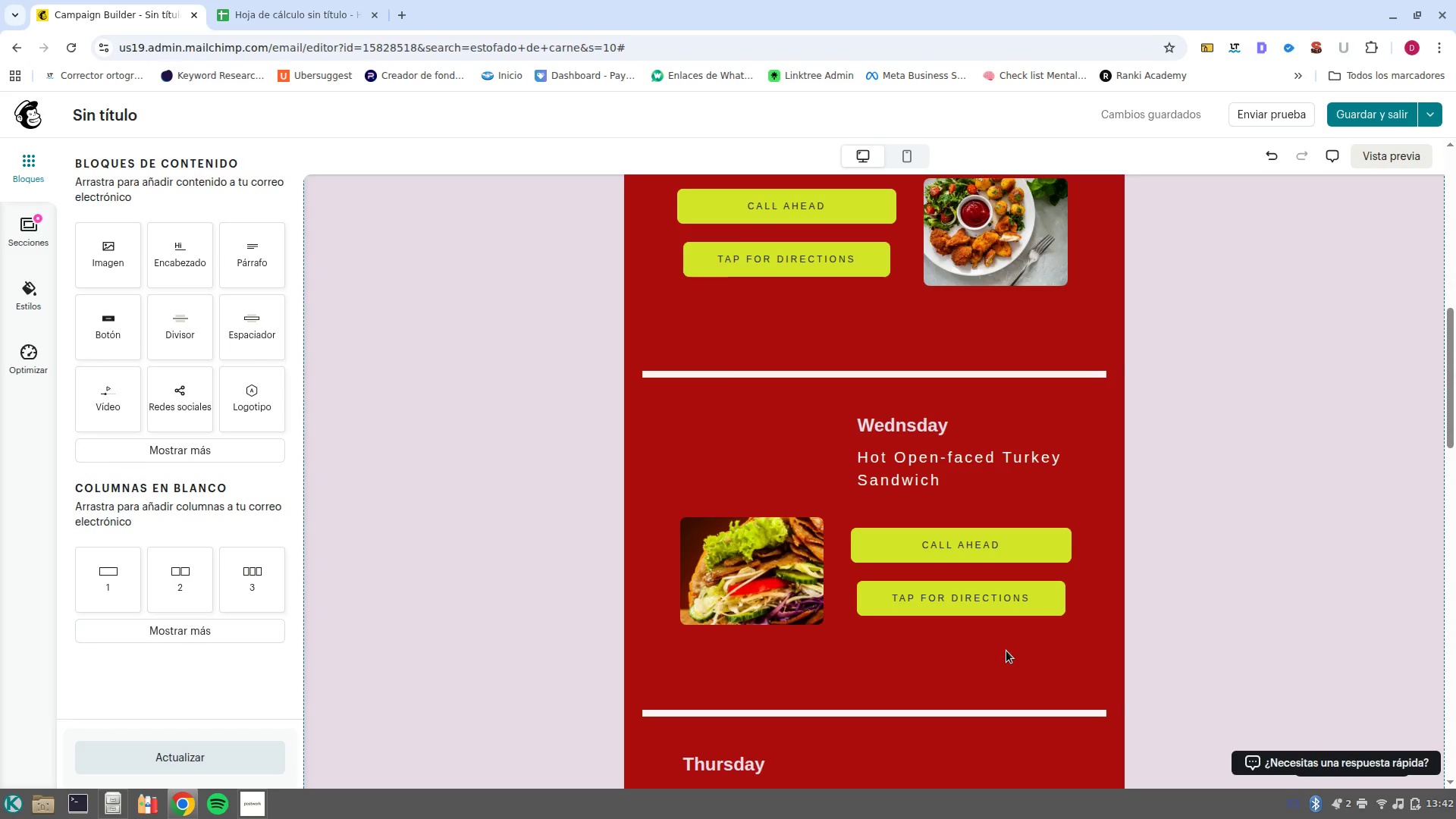 
scroll: coordinate [1006, 651], scroll_direction: up, amount: 2.0
 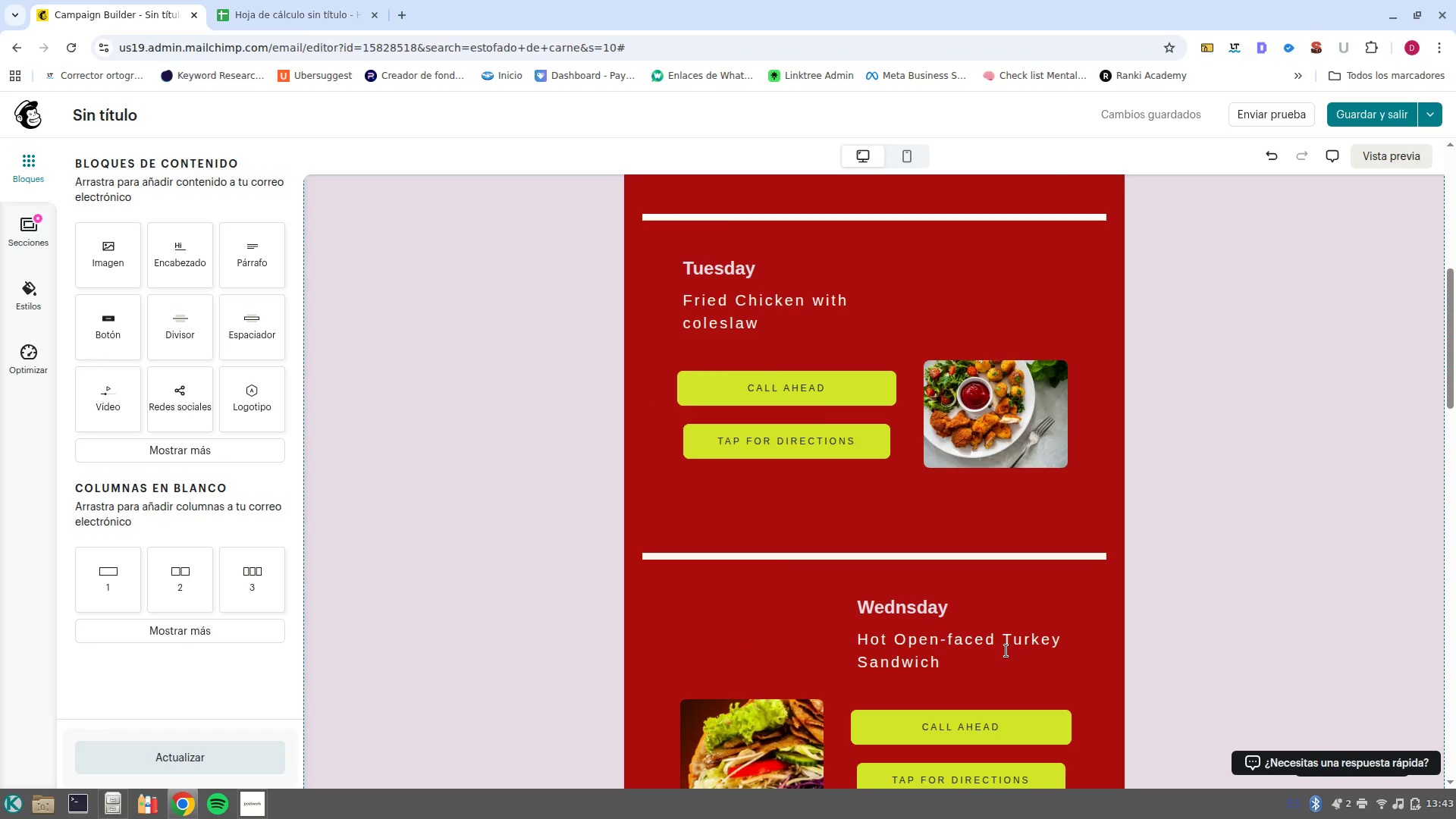 
scroll: coordinate [1006, 651], scroll_direction: down, amount: 2.0
 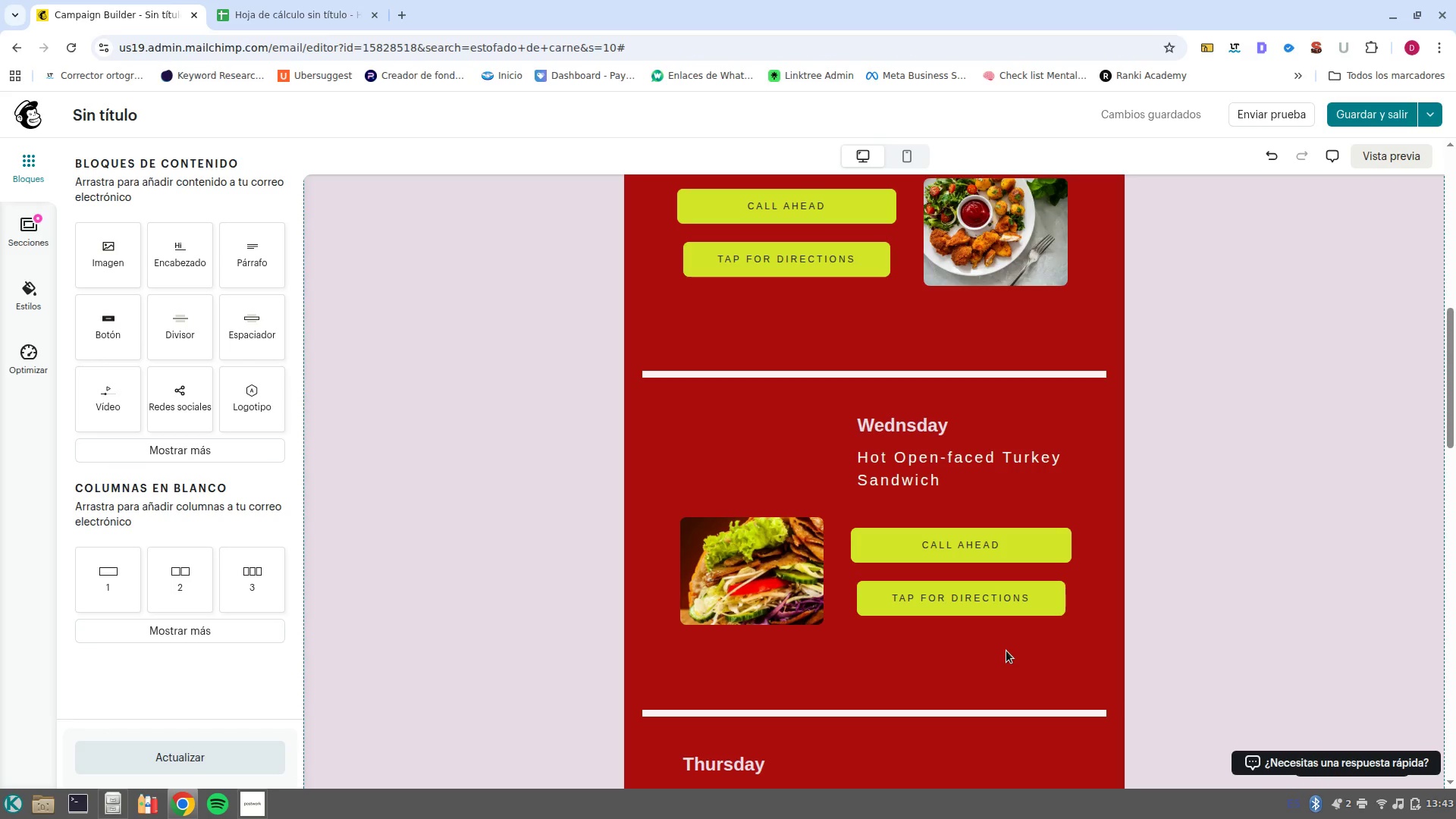 
wait(43.51)
 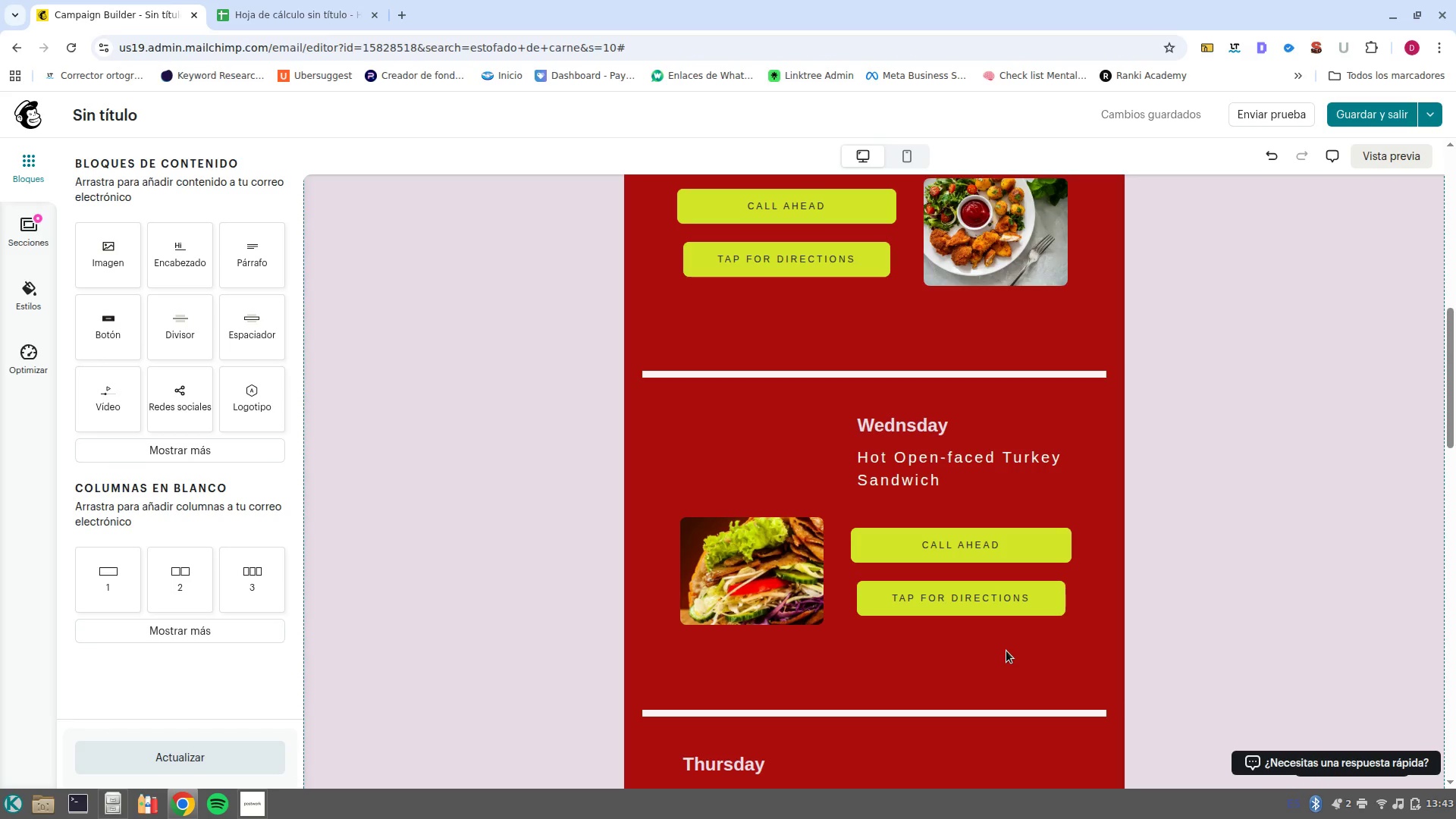 
left_click([306, 23])
 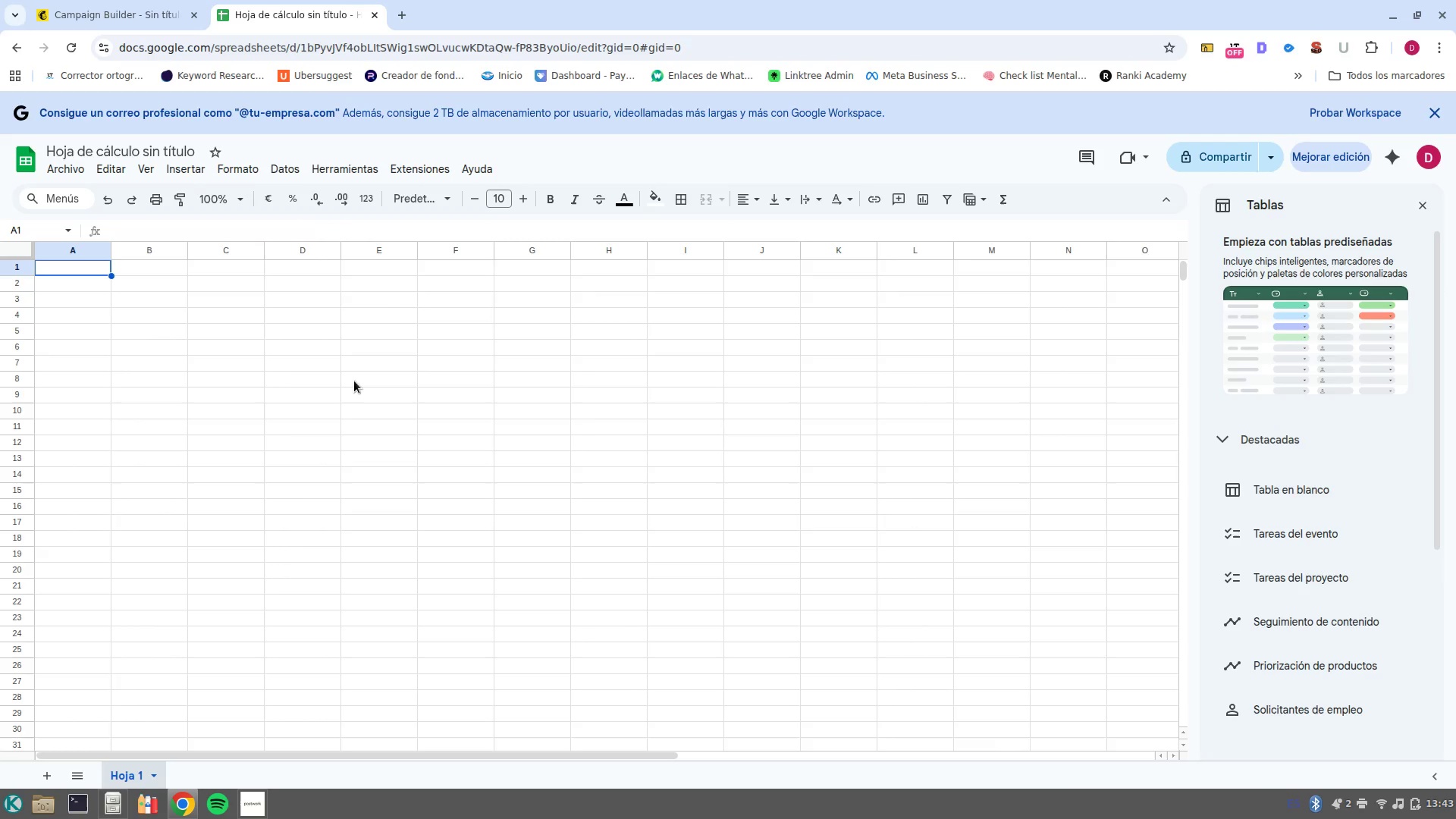 
wait(9.7)
 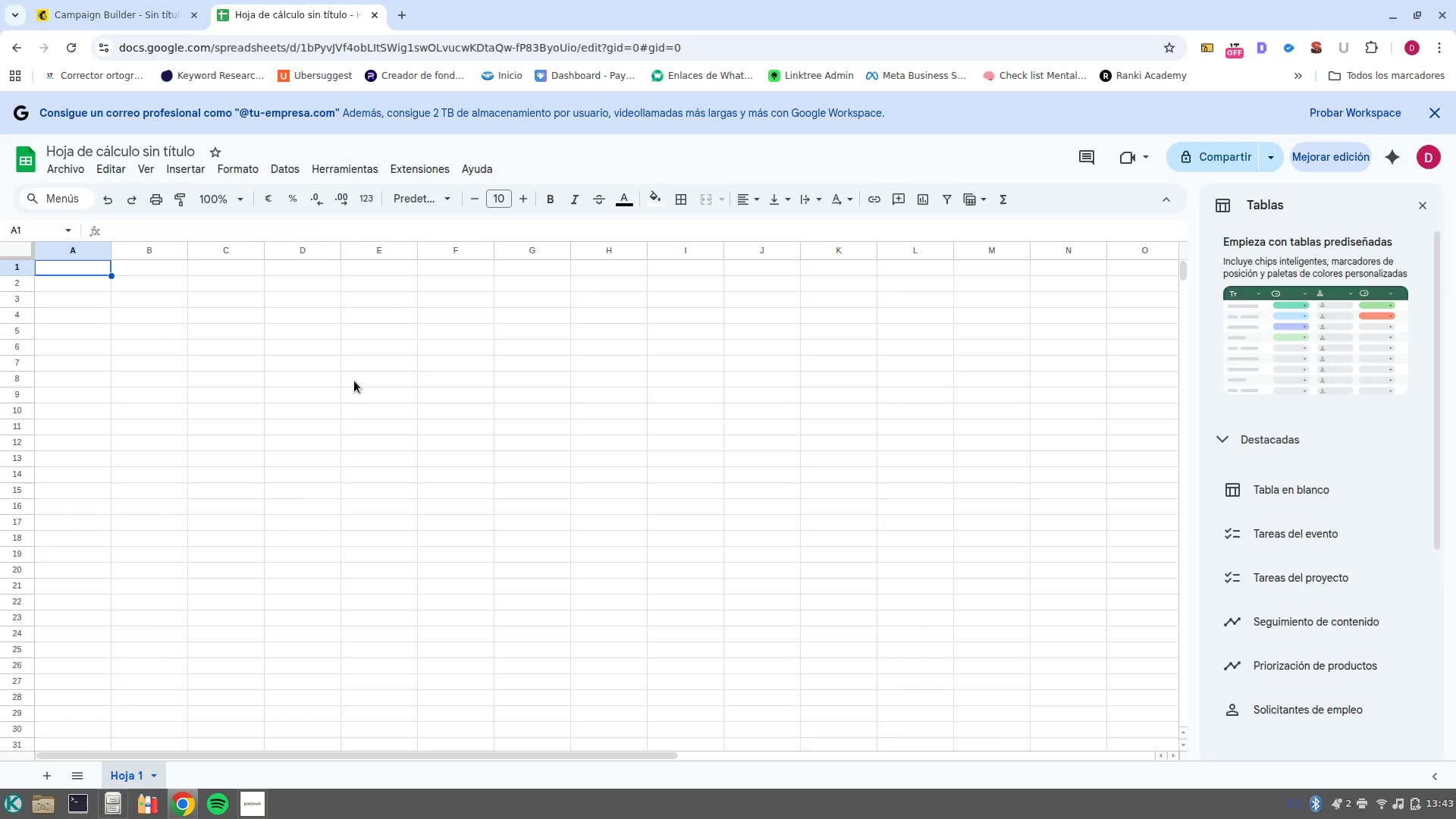 
type(Email Adress)
 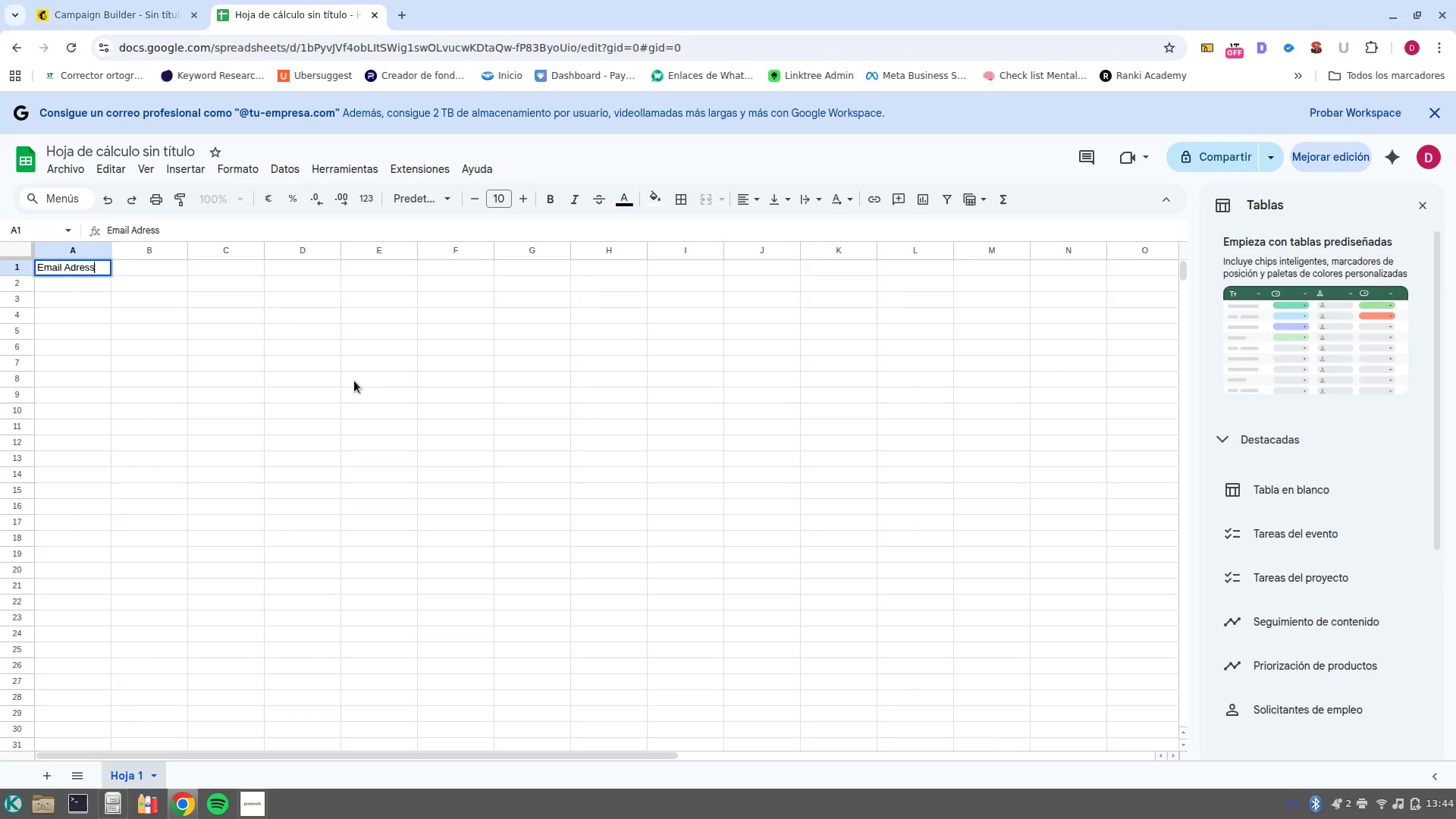 
left_click([151, 267])
 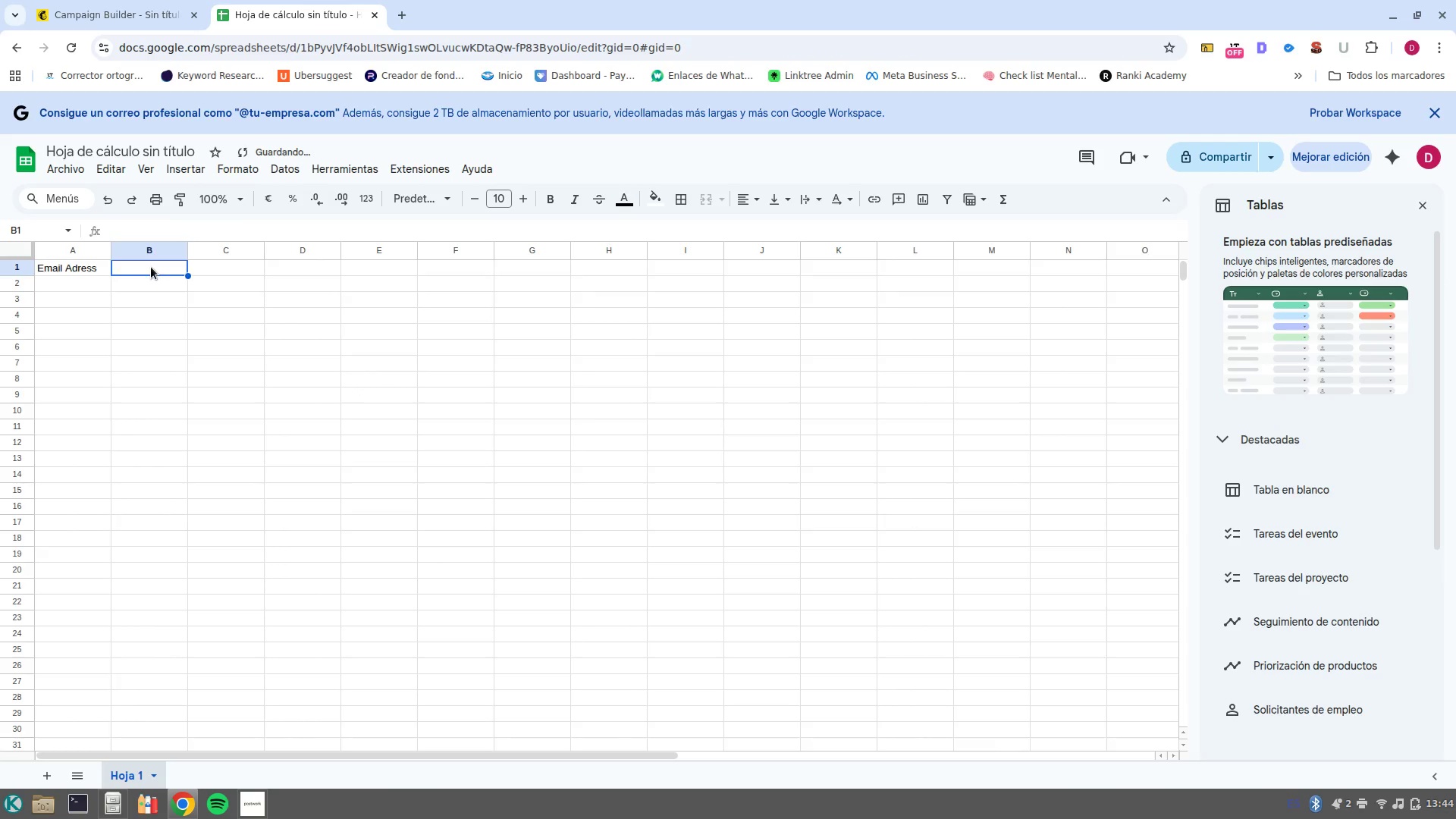 
left_click([151, 267])
 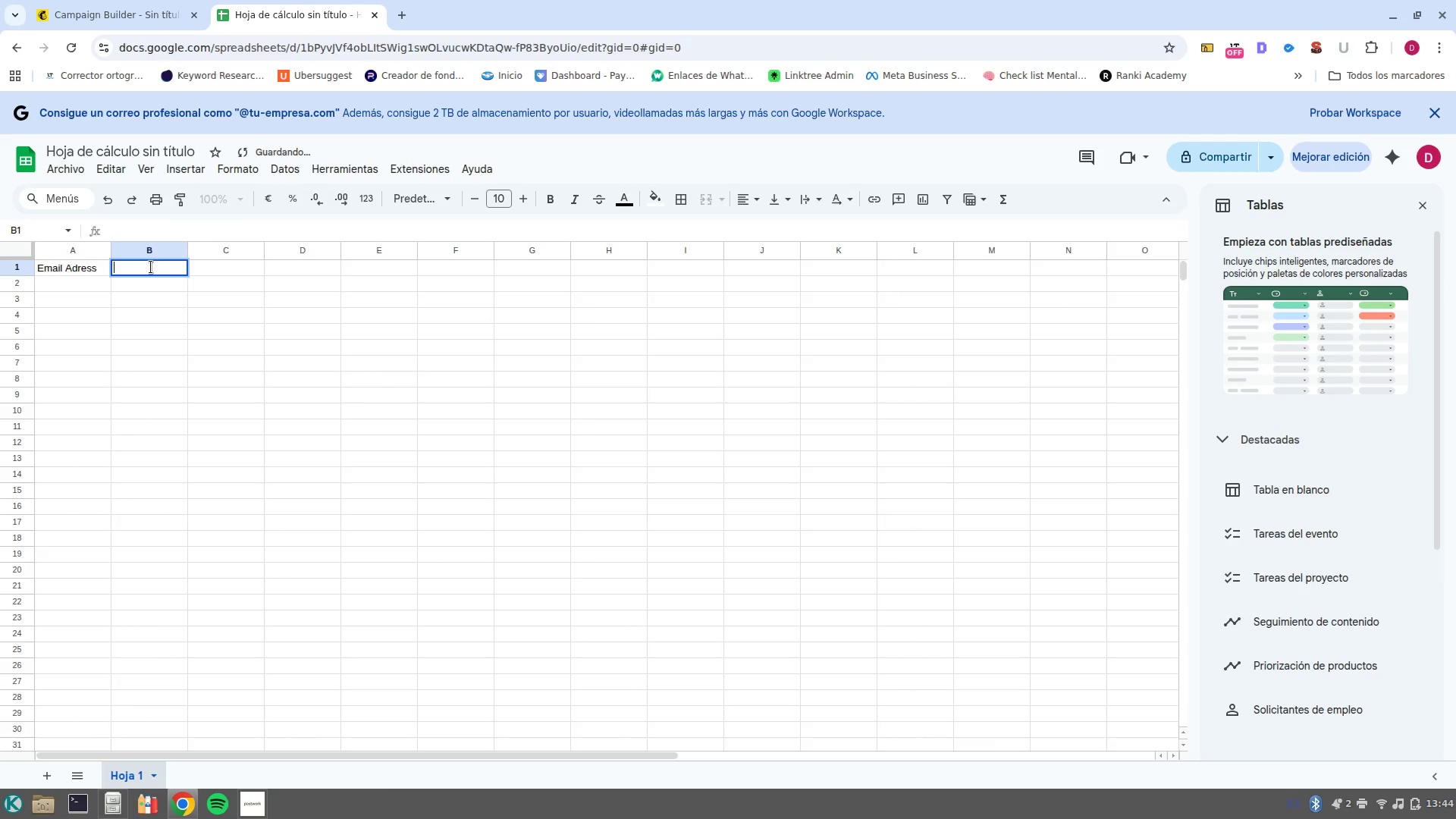 
type(First name)
 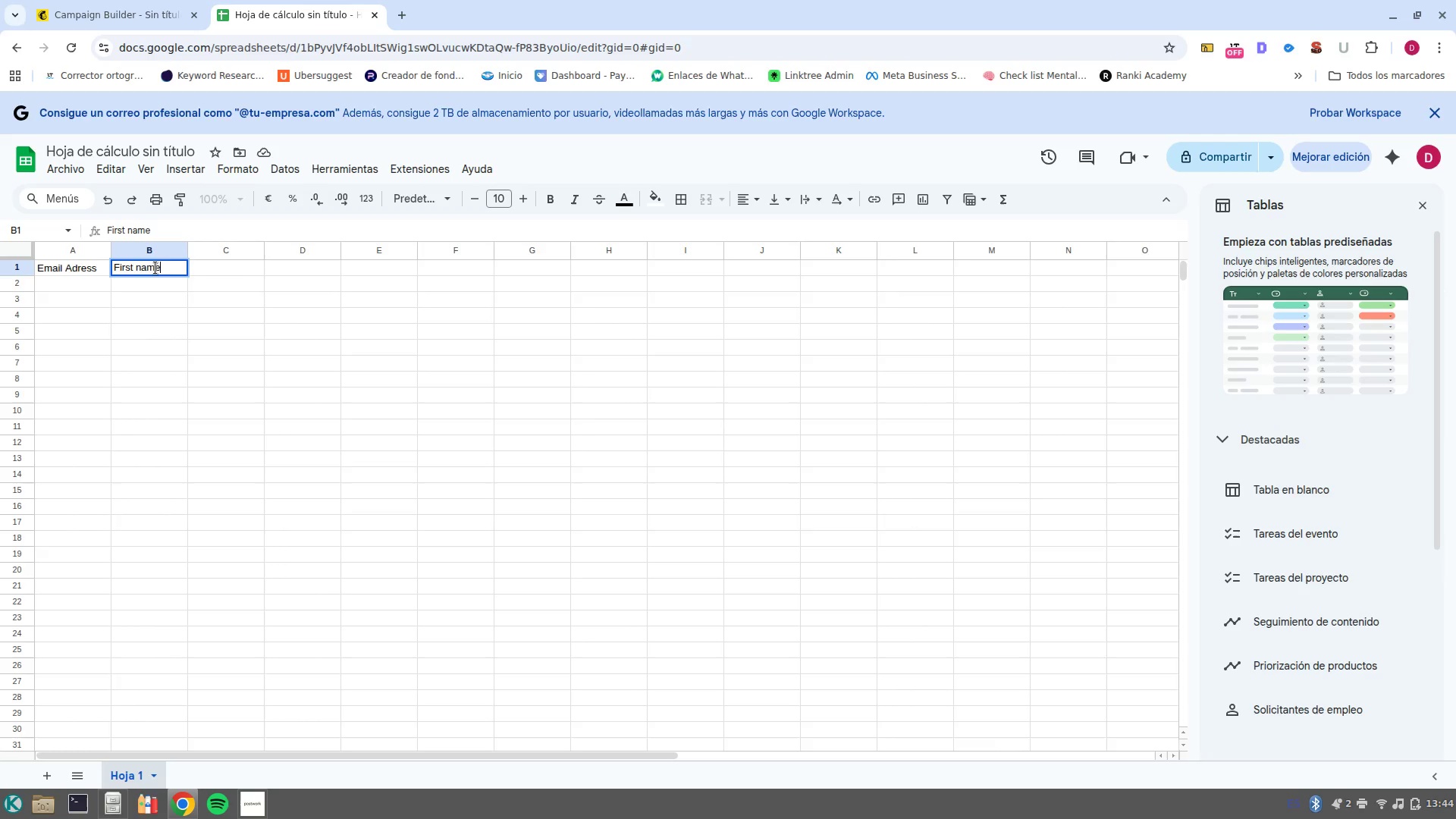 
left_click([237, 261])
 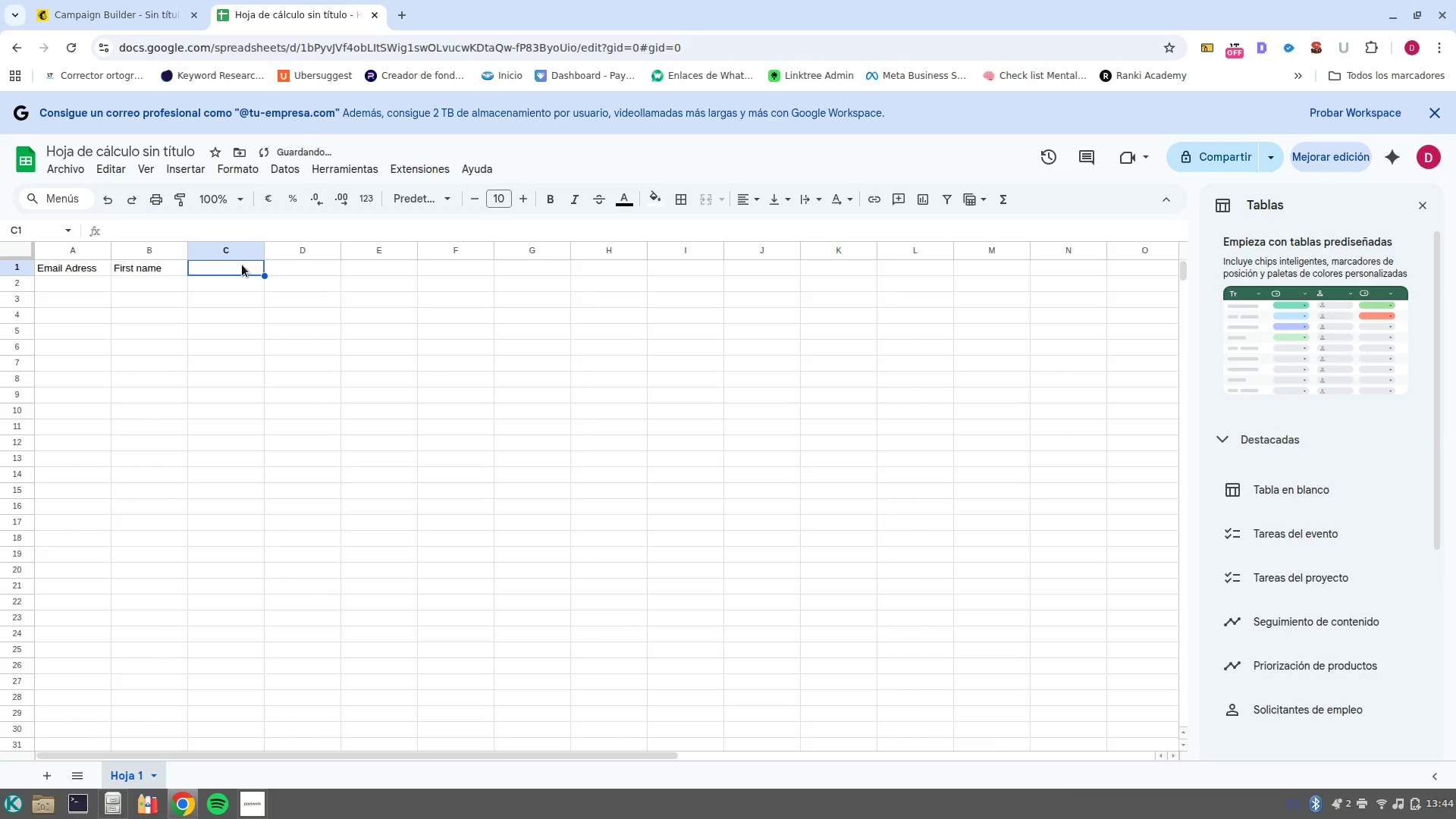 
double_click([242, 265])
 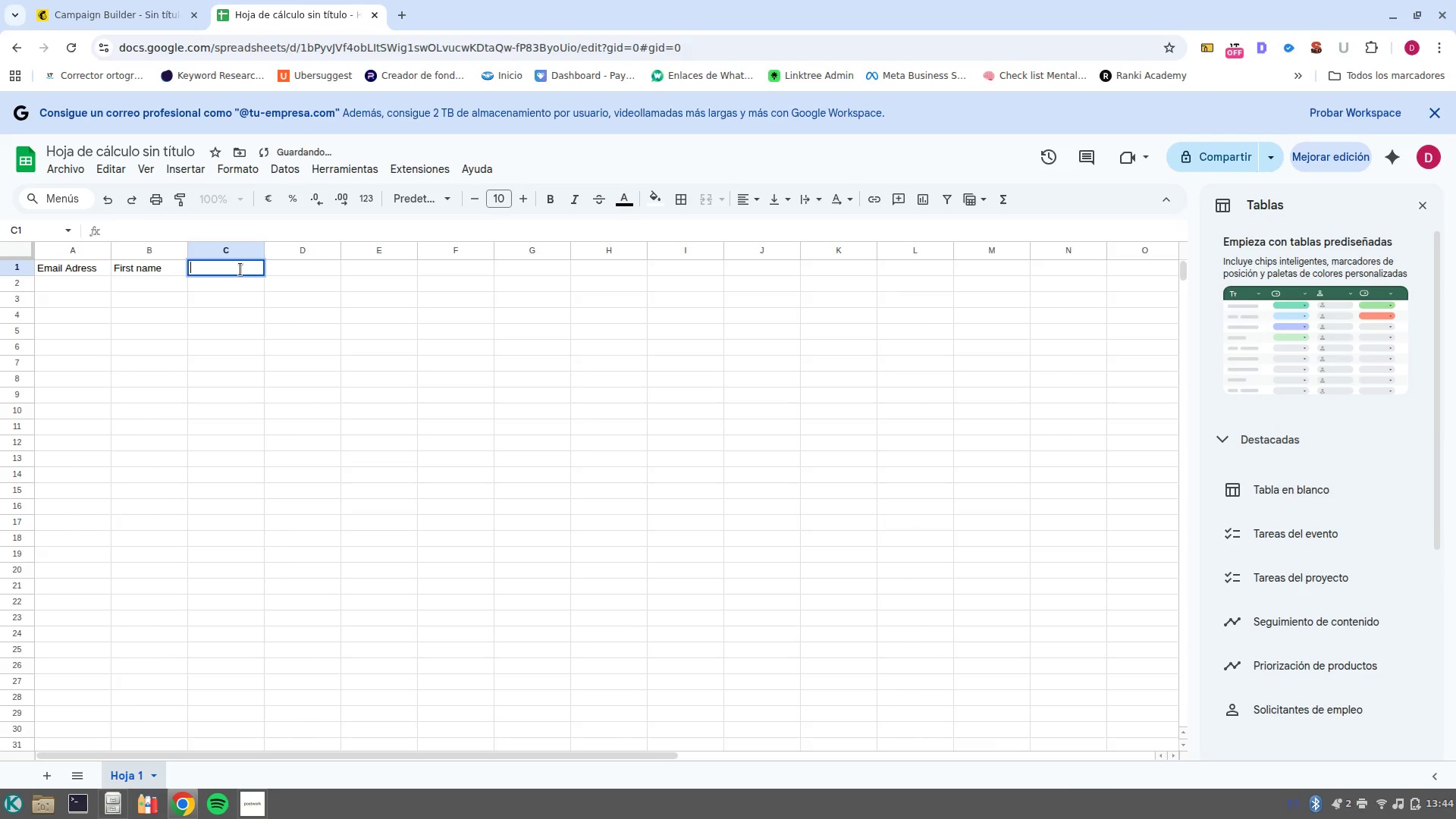 
type(Last name)
 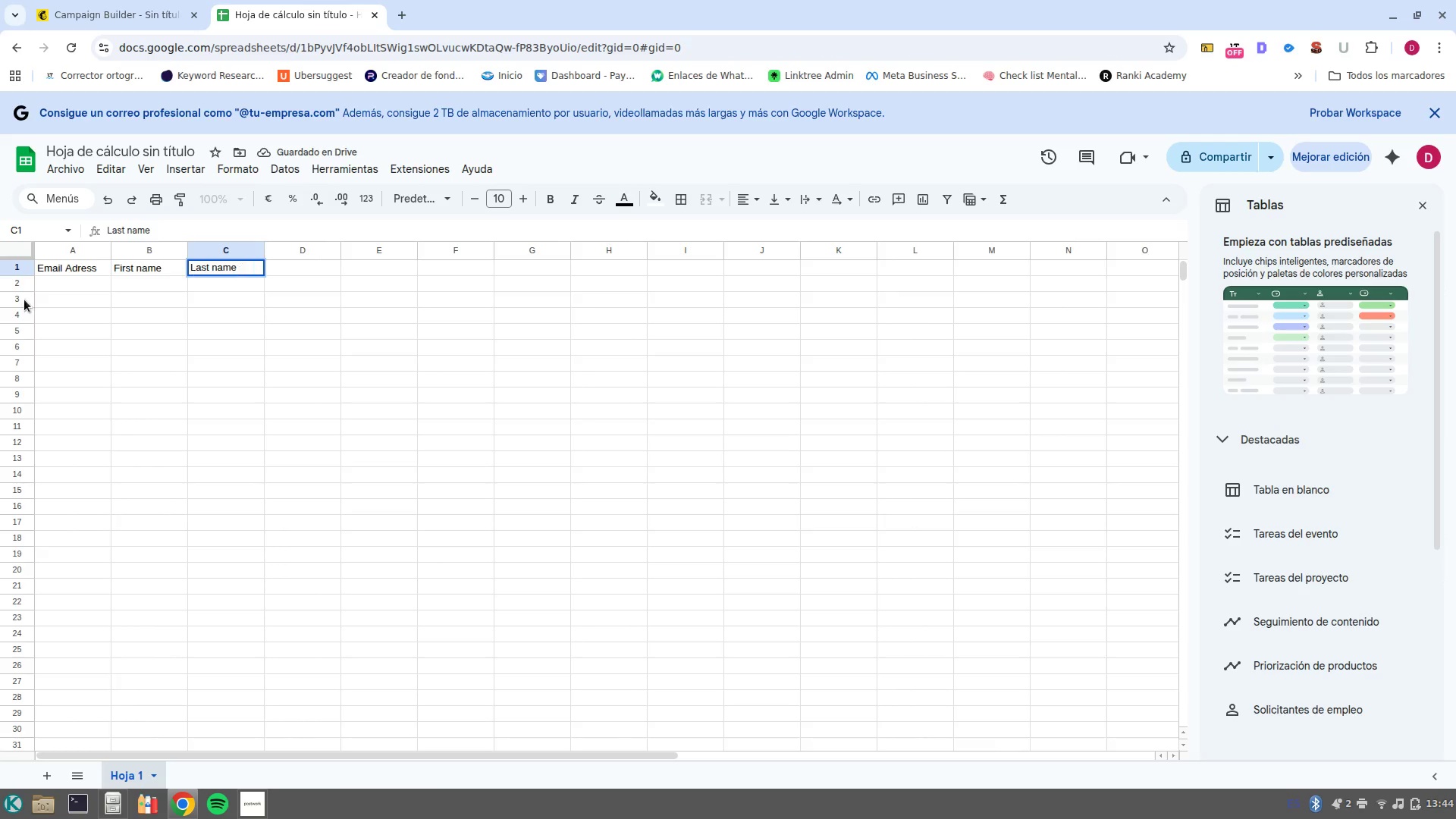 
left_click([89, 276])
 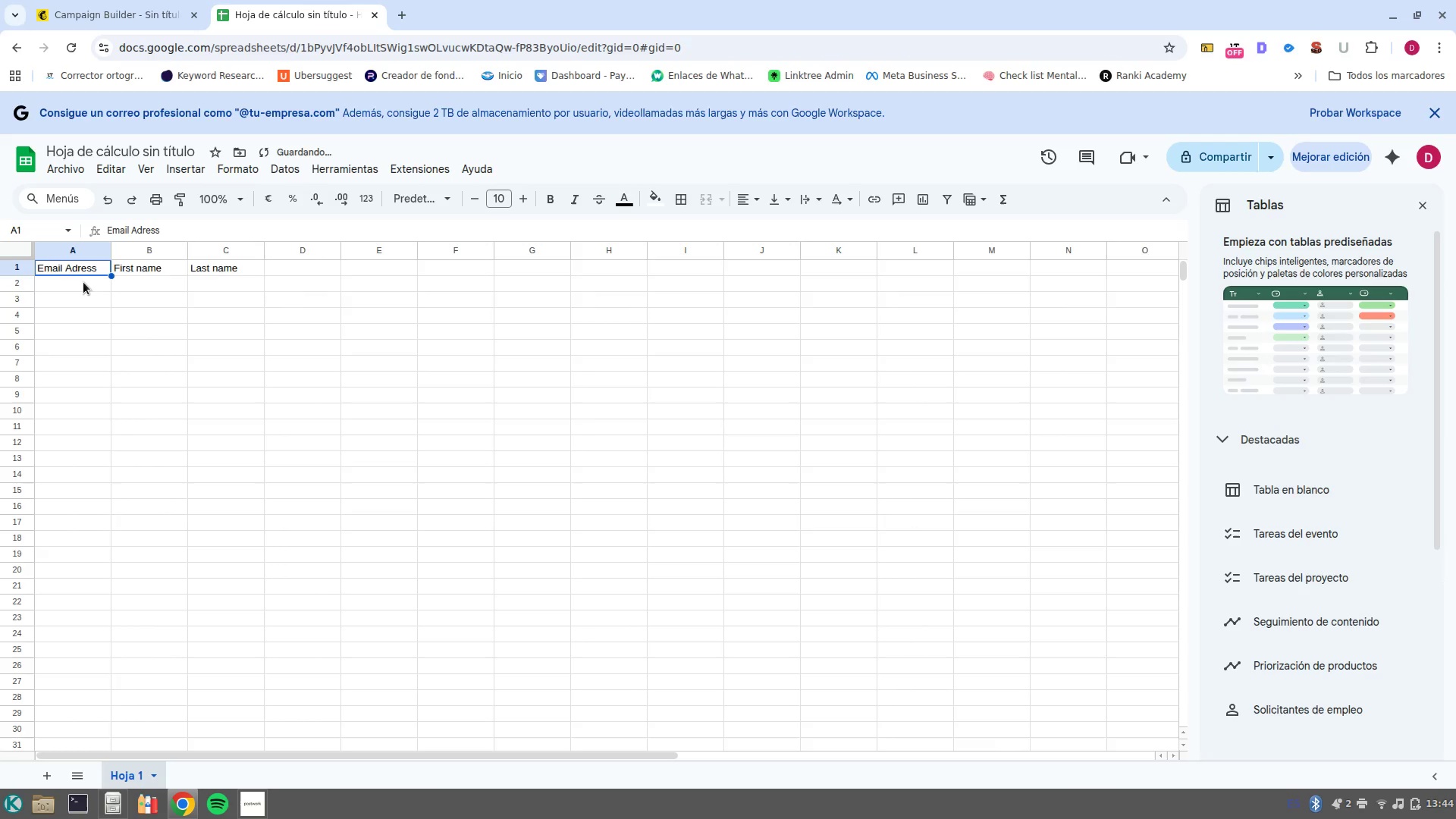 
left_click([83, 282])
 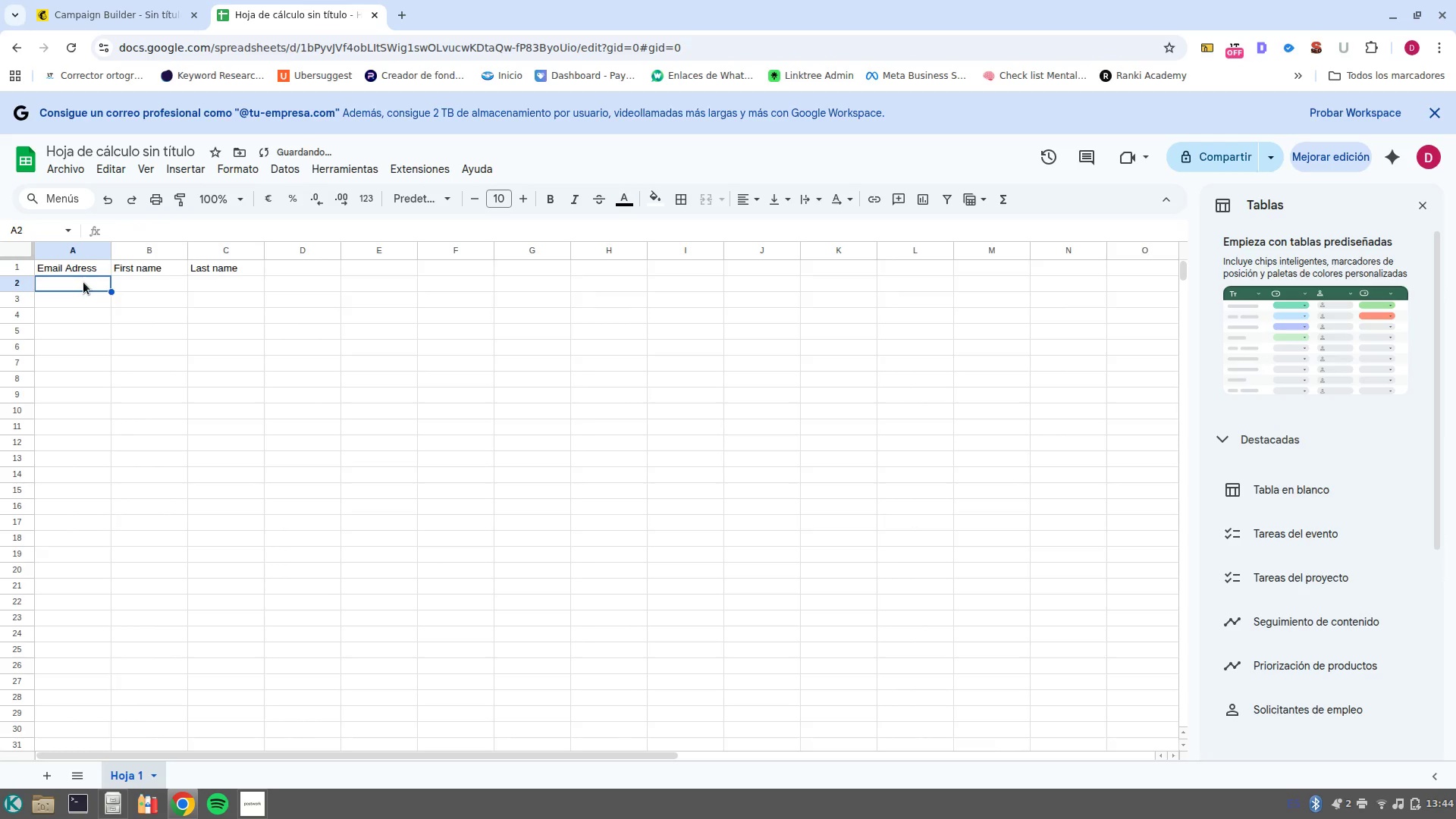 
left_click([83, 282])
 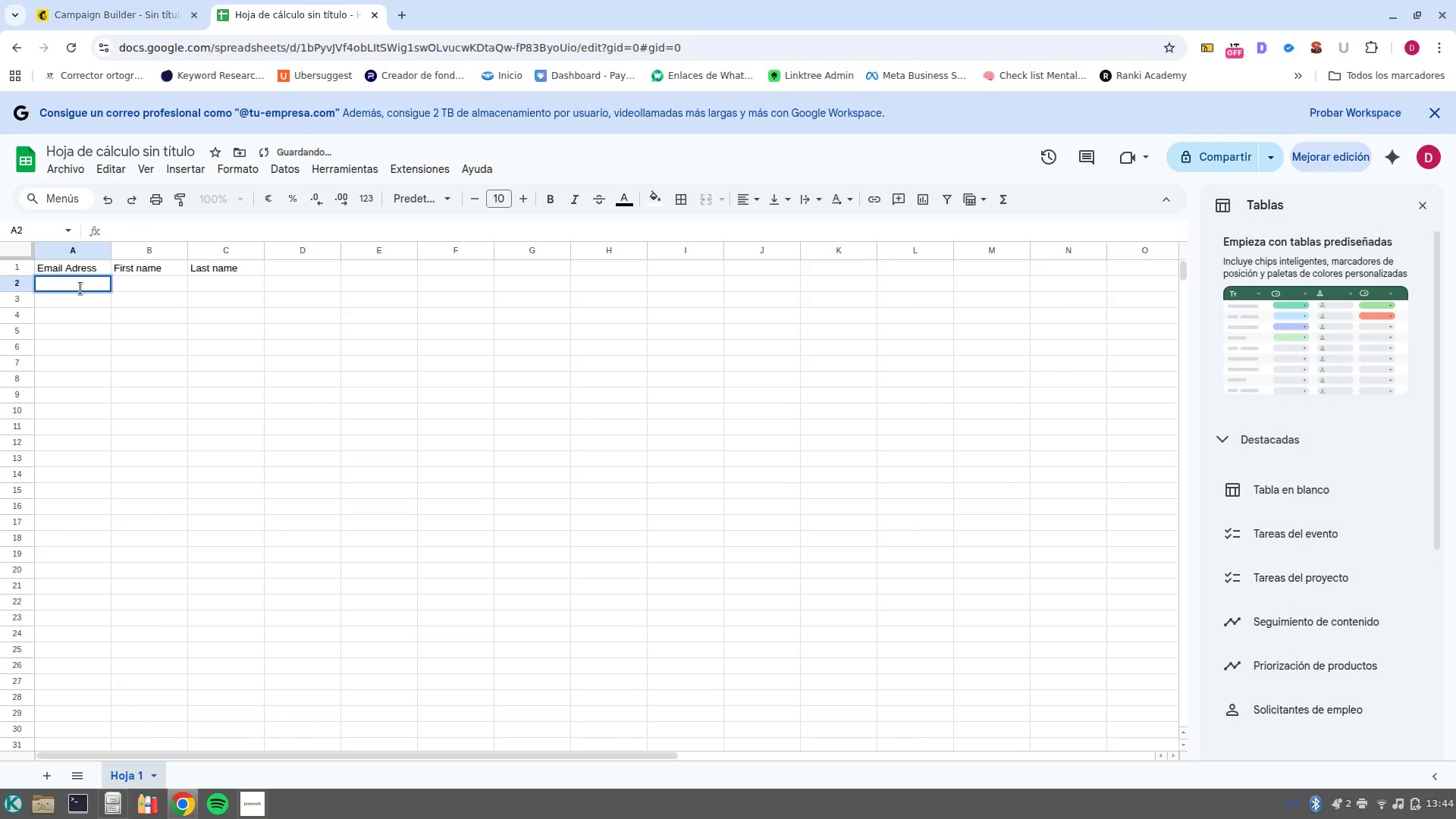 
type(dalejandromagaqgmail.cpm)
key(Backspace)
key(Backspace)
type(om)
key(Tab)
type(Dalejandro)
key(Tab)
type(Marulanda)
 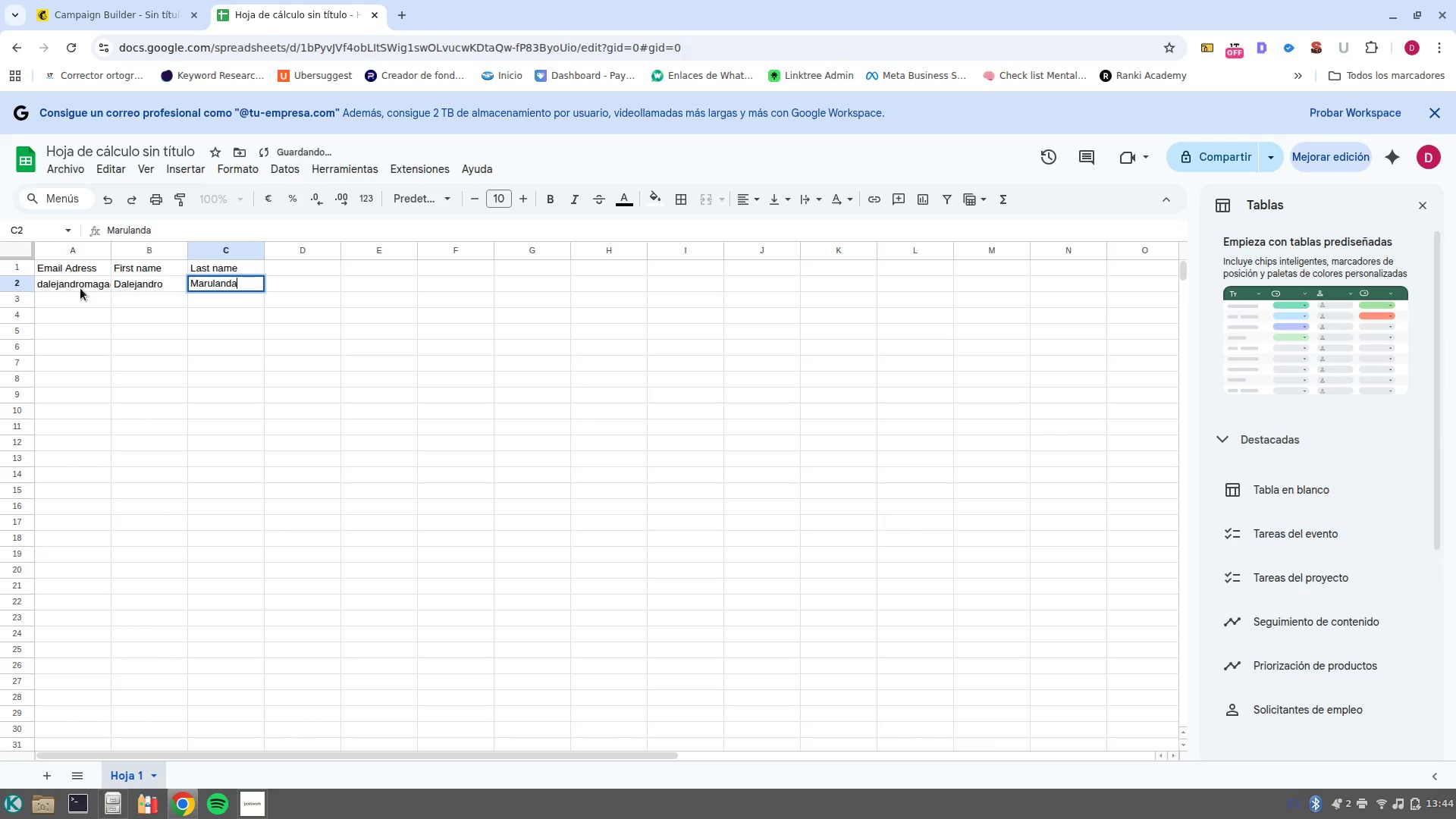 
hold_key(key=AltRight, duration=0.3)
 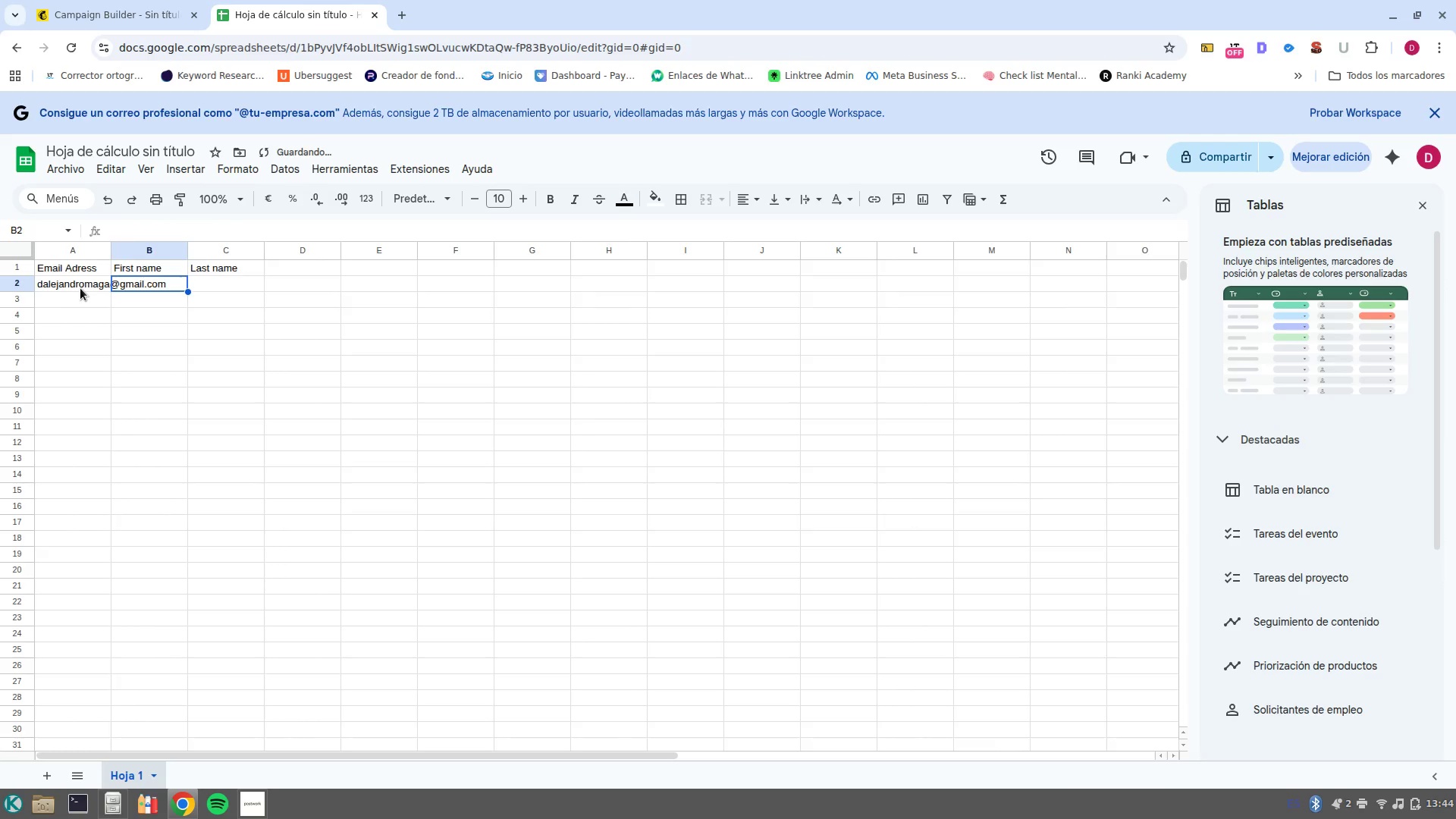 
left_click([71, 305])
 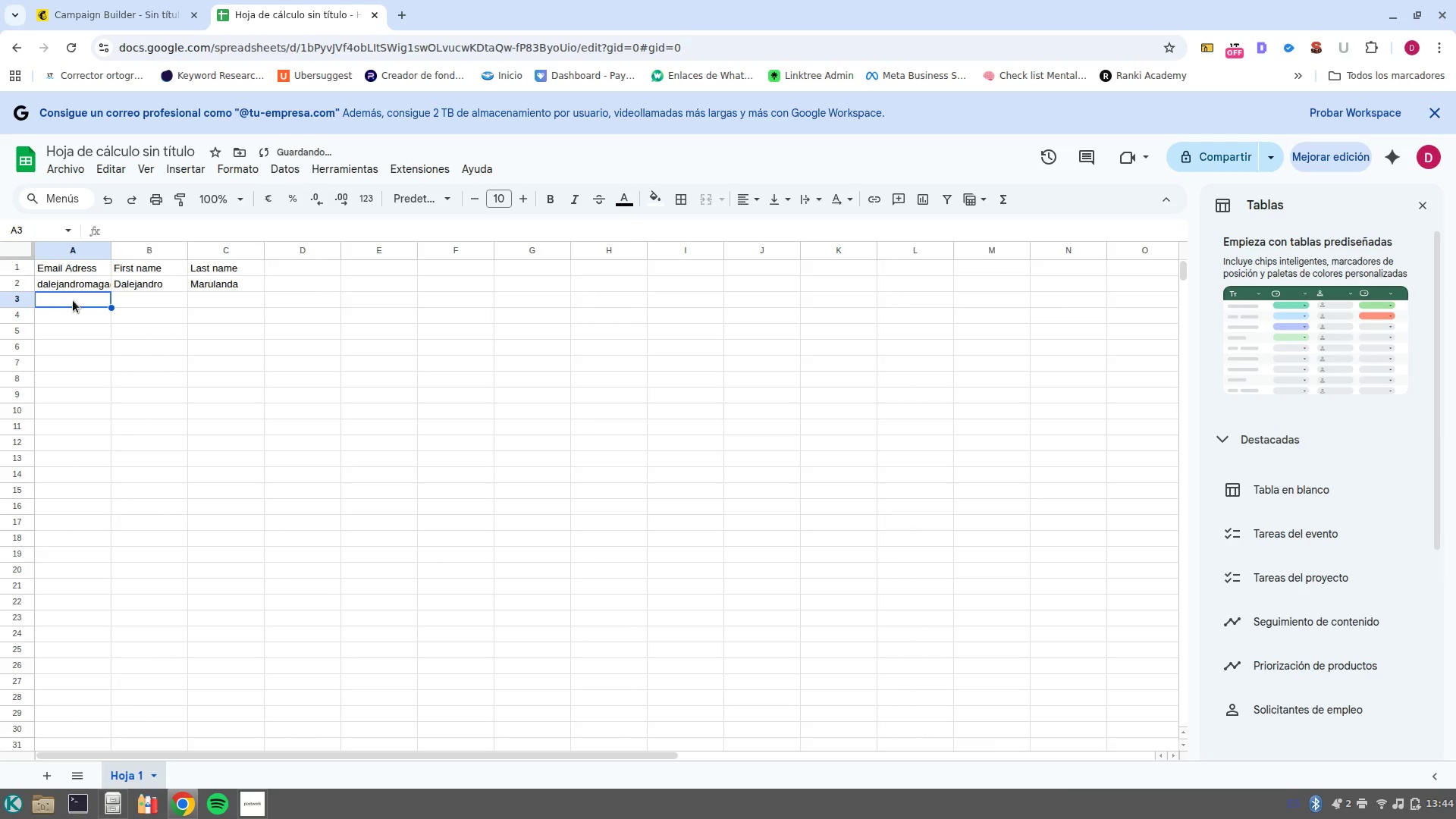 
left_click([73, 300])
 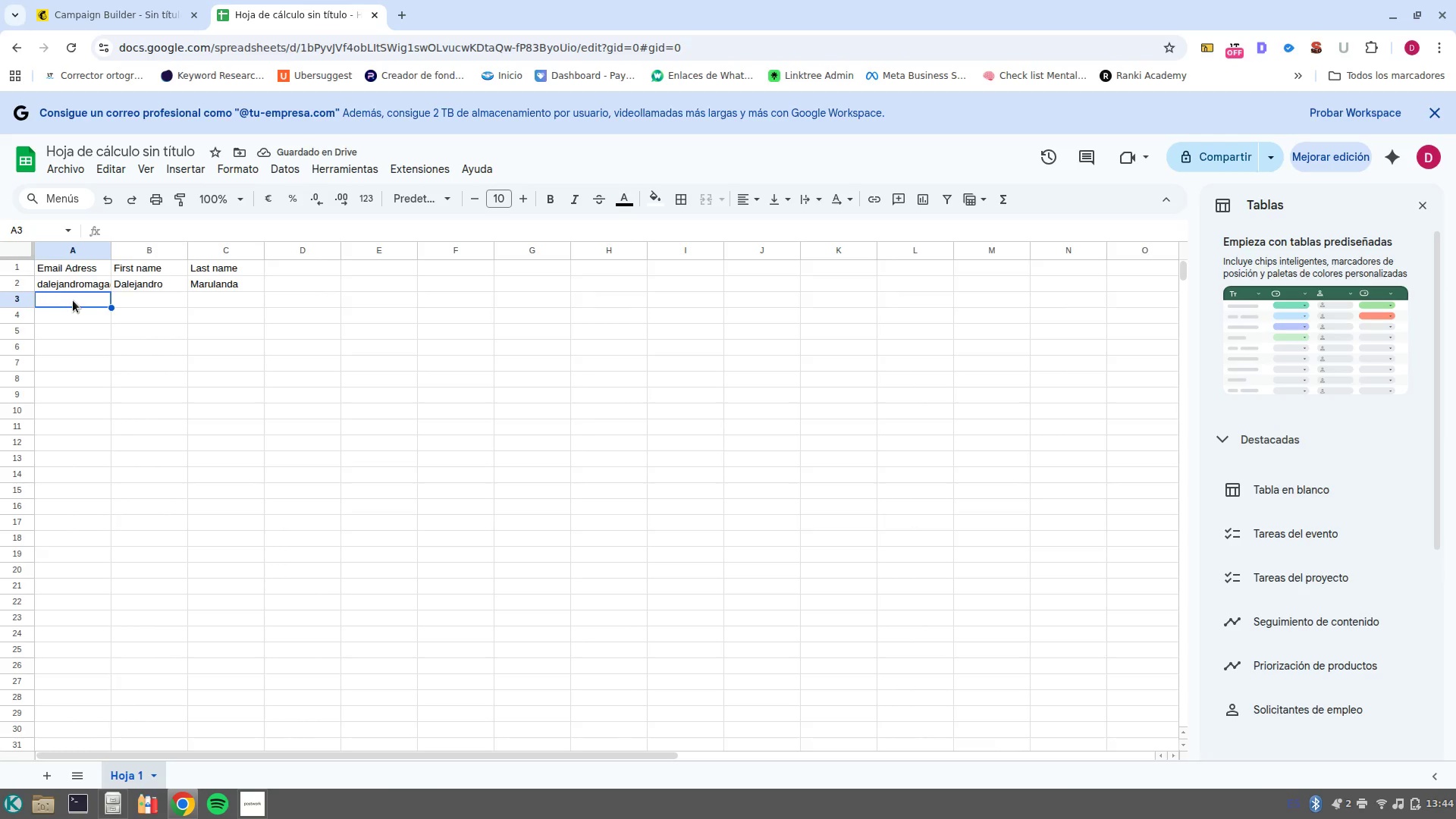 
type(mario.hernandez)
key(Tab)
type(mario)
key(Backspace)
key(Backspace)
key(Backspace)
key(Backspace)
key(Backspace)
type(Mario)
key(Tab)
type(Hernandez)
key(Tab)
 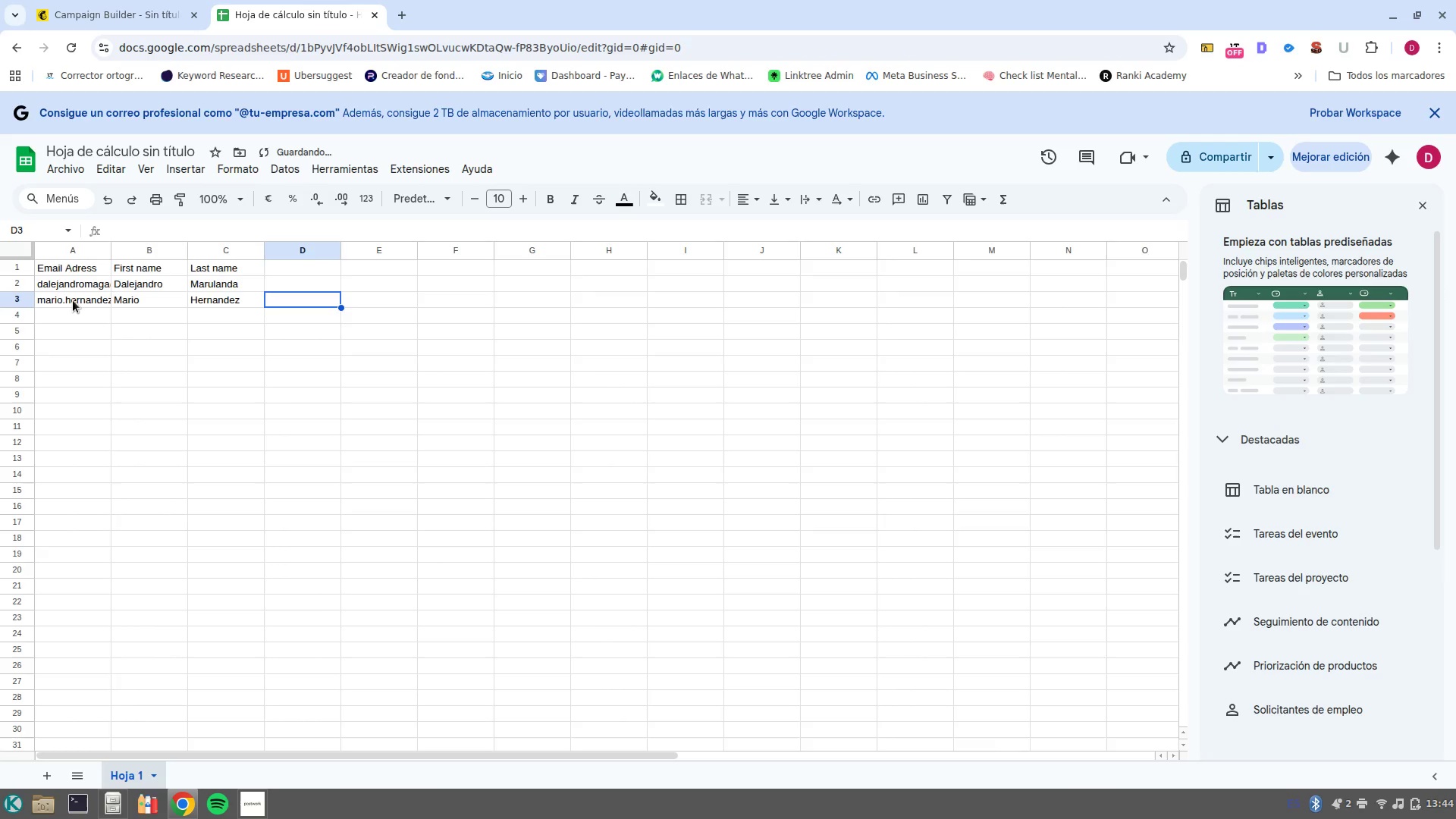 
left_click([80, 302])
 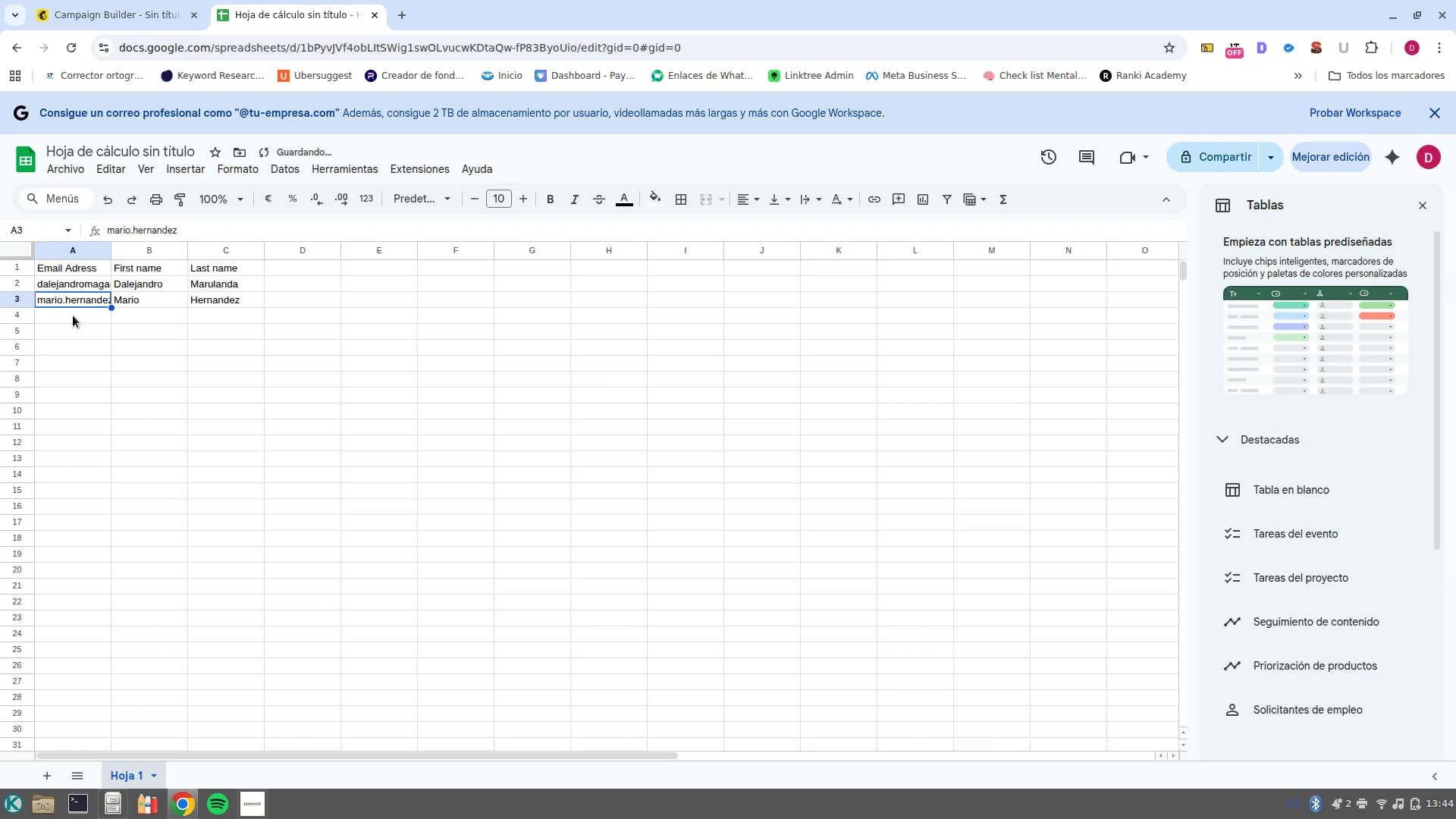 
left_click([73, 315])
 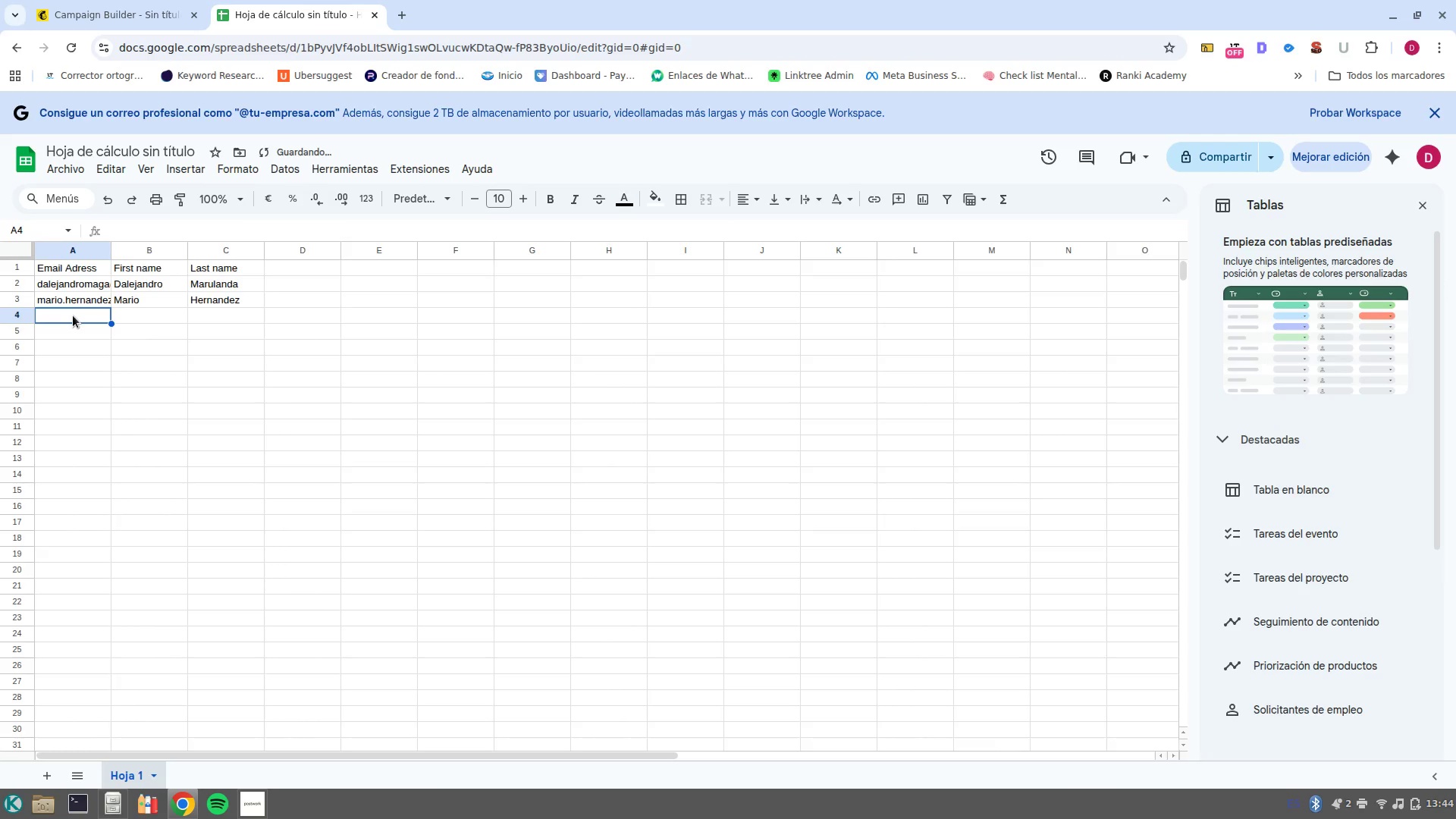 
left_click([73, 315])
 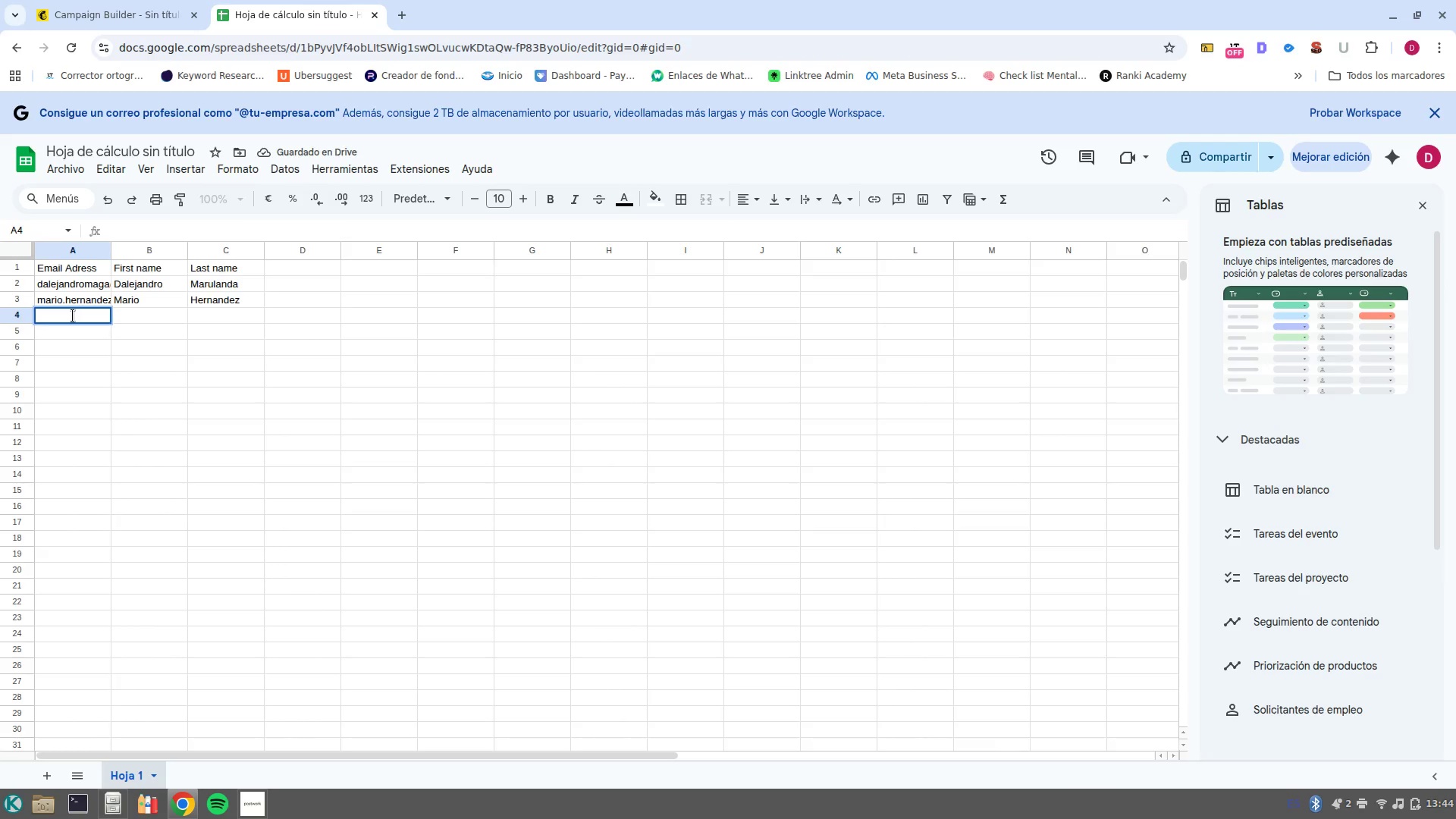 
type(danimg28qgmail.com)
key(Tab)
type(daniel)
 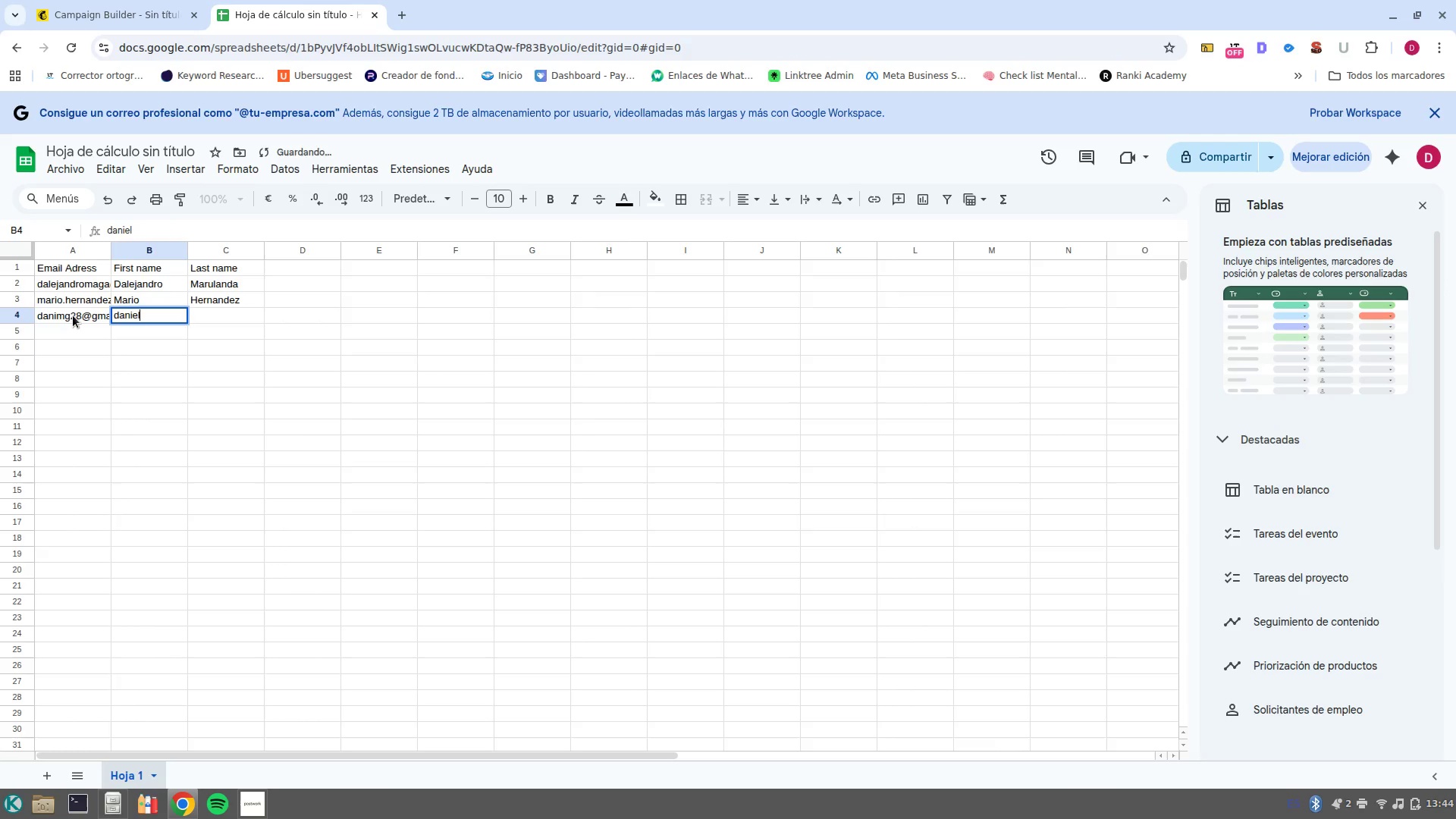 
hold_key(key=AltRight, duration=0.75)
 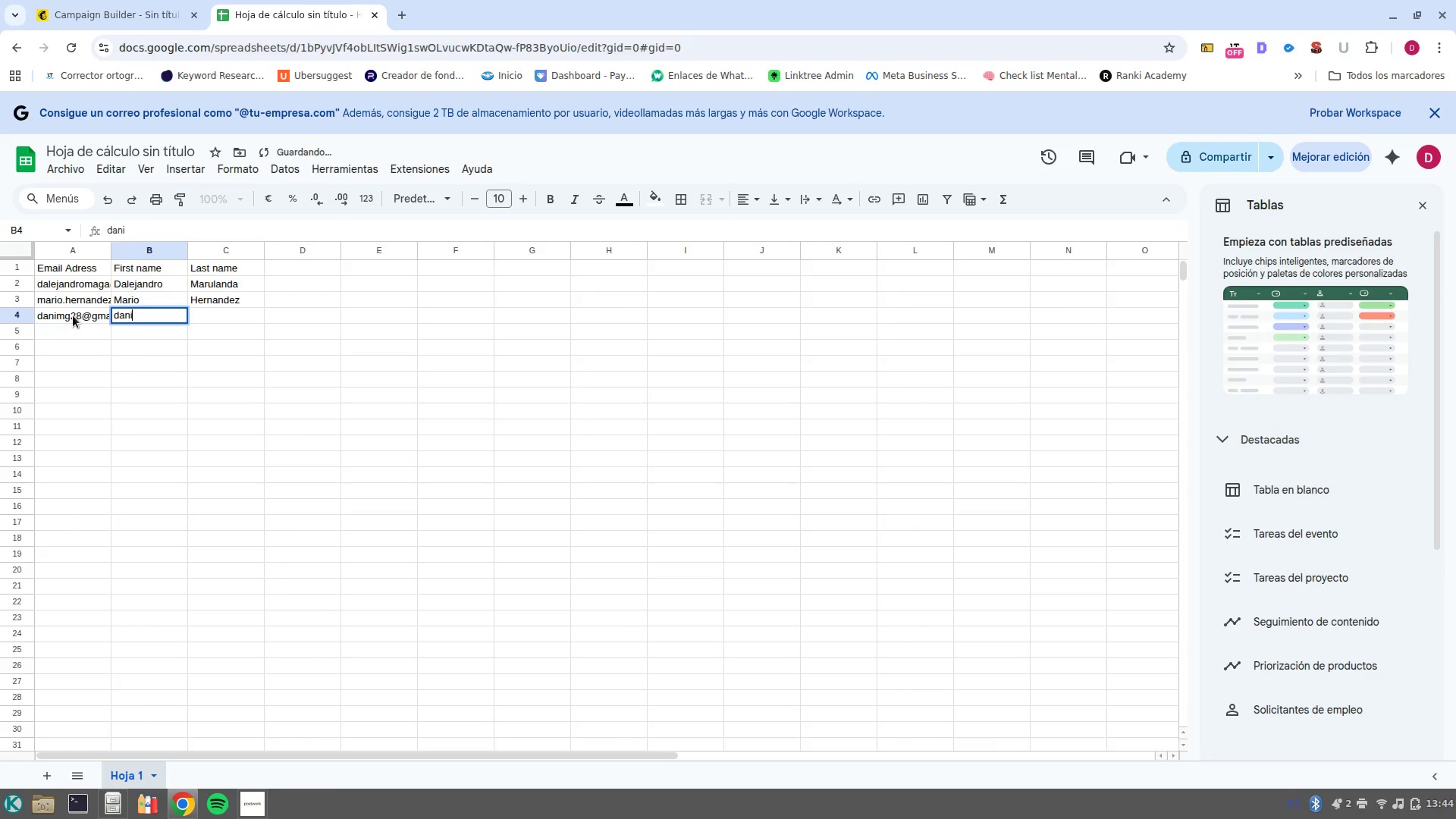 
key(ArrowLeft)
 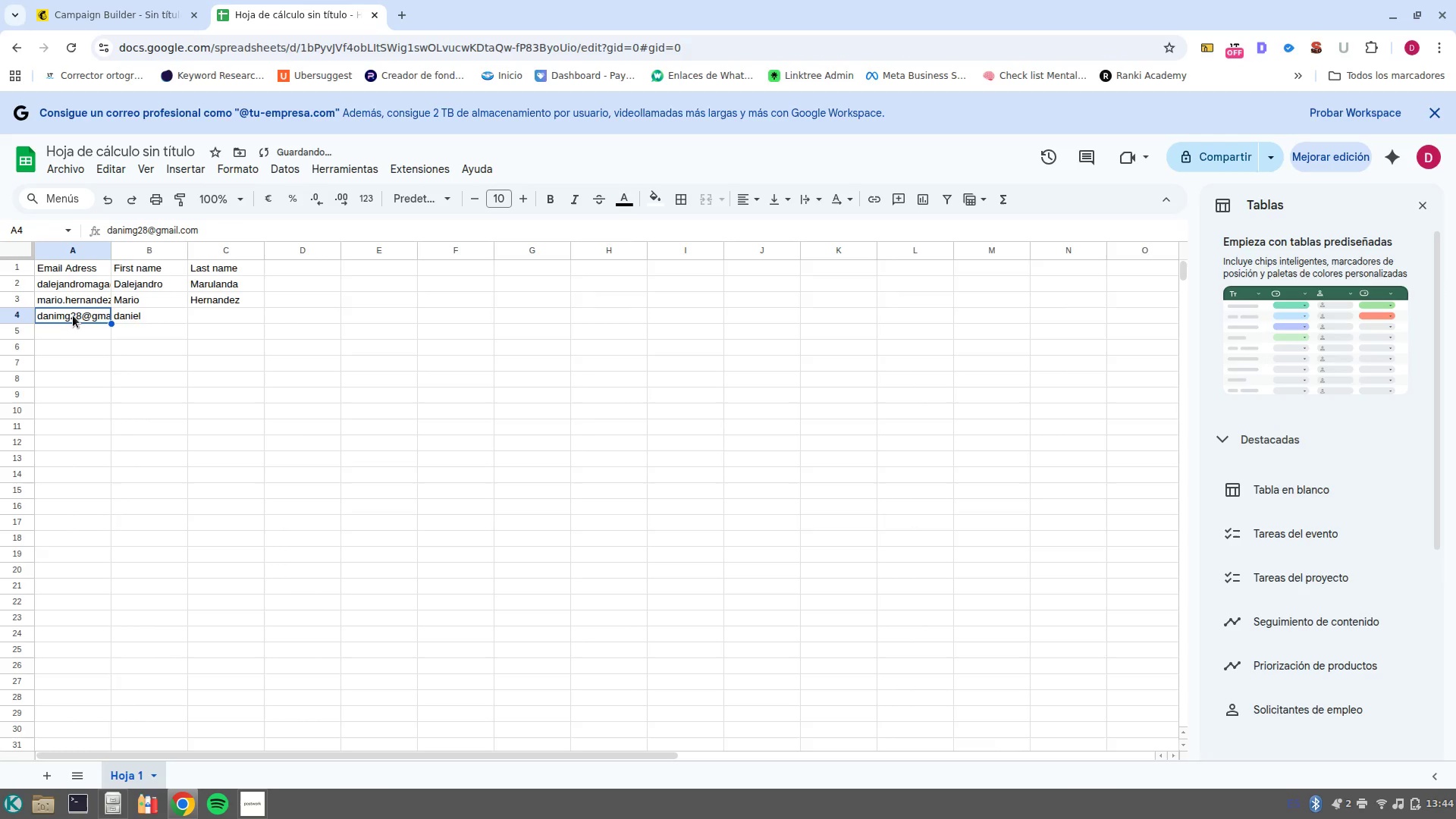 
key(ArrowLeft)
 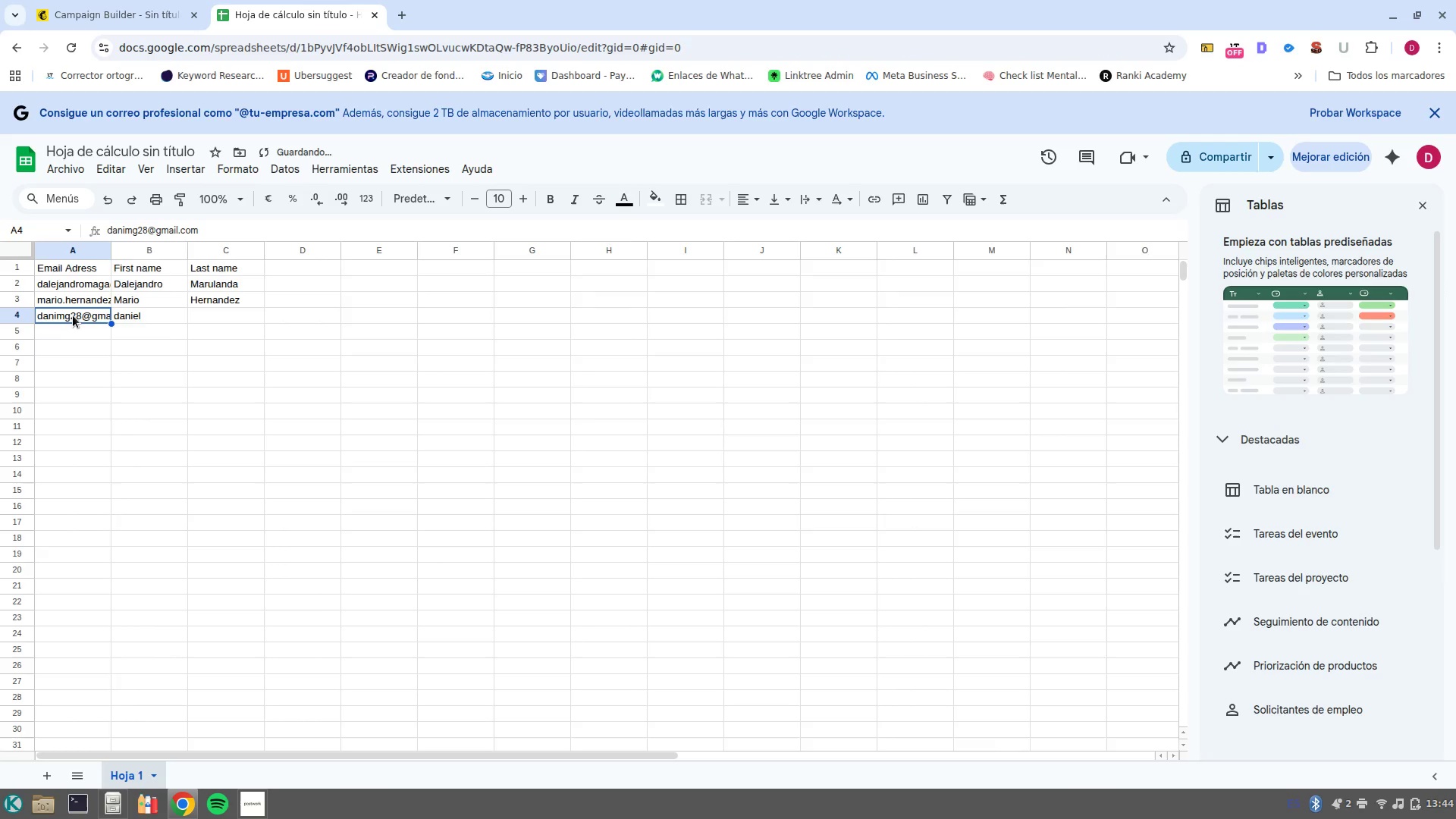 
key(ArrowLeft)
 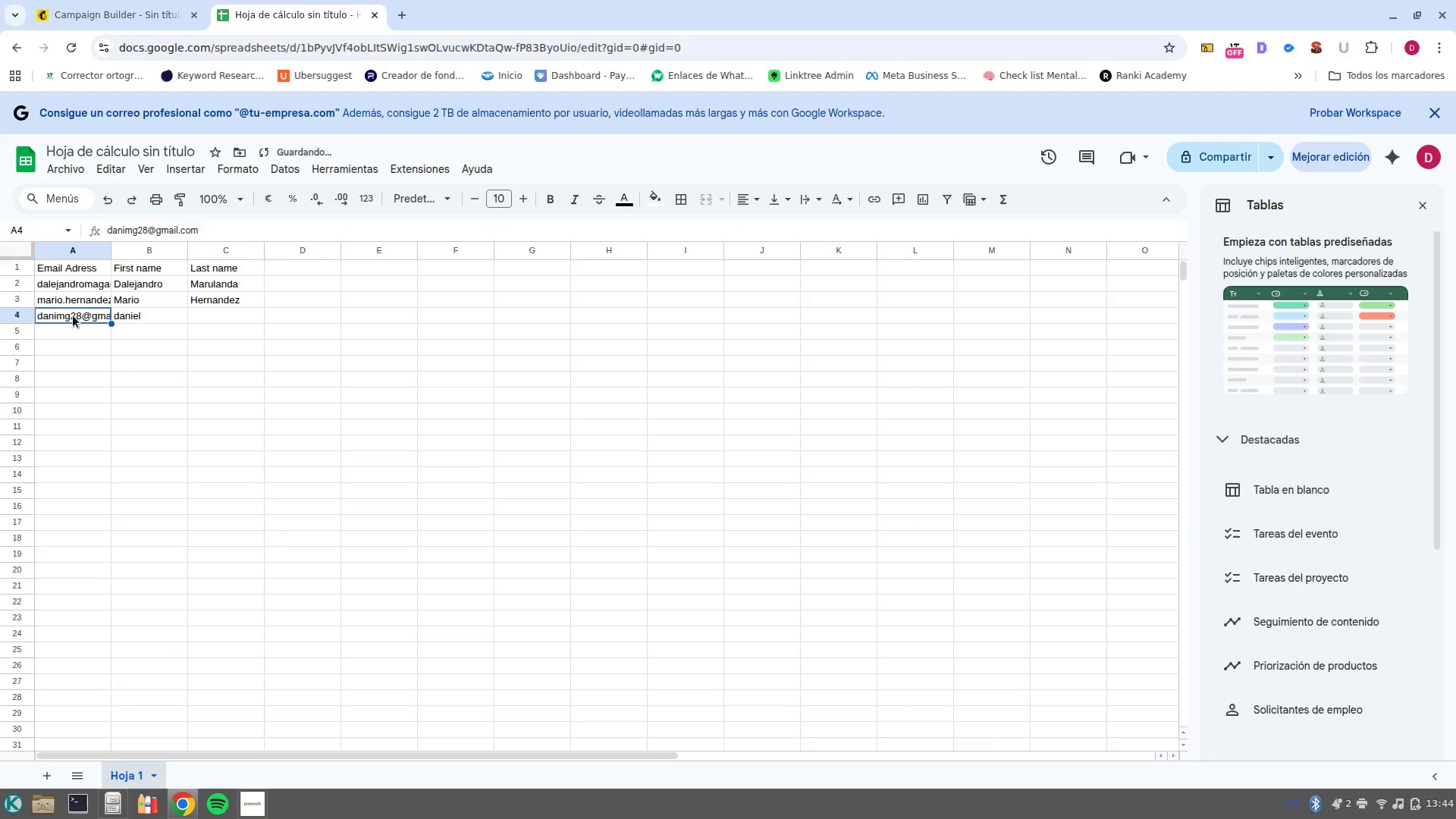 
key(ArrowRight)
 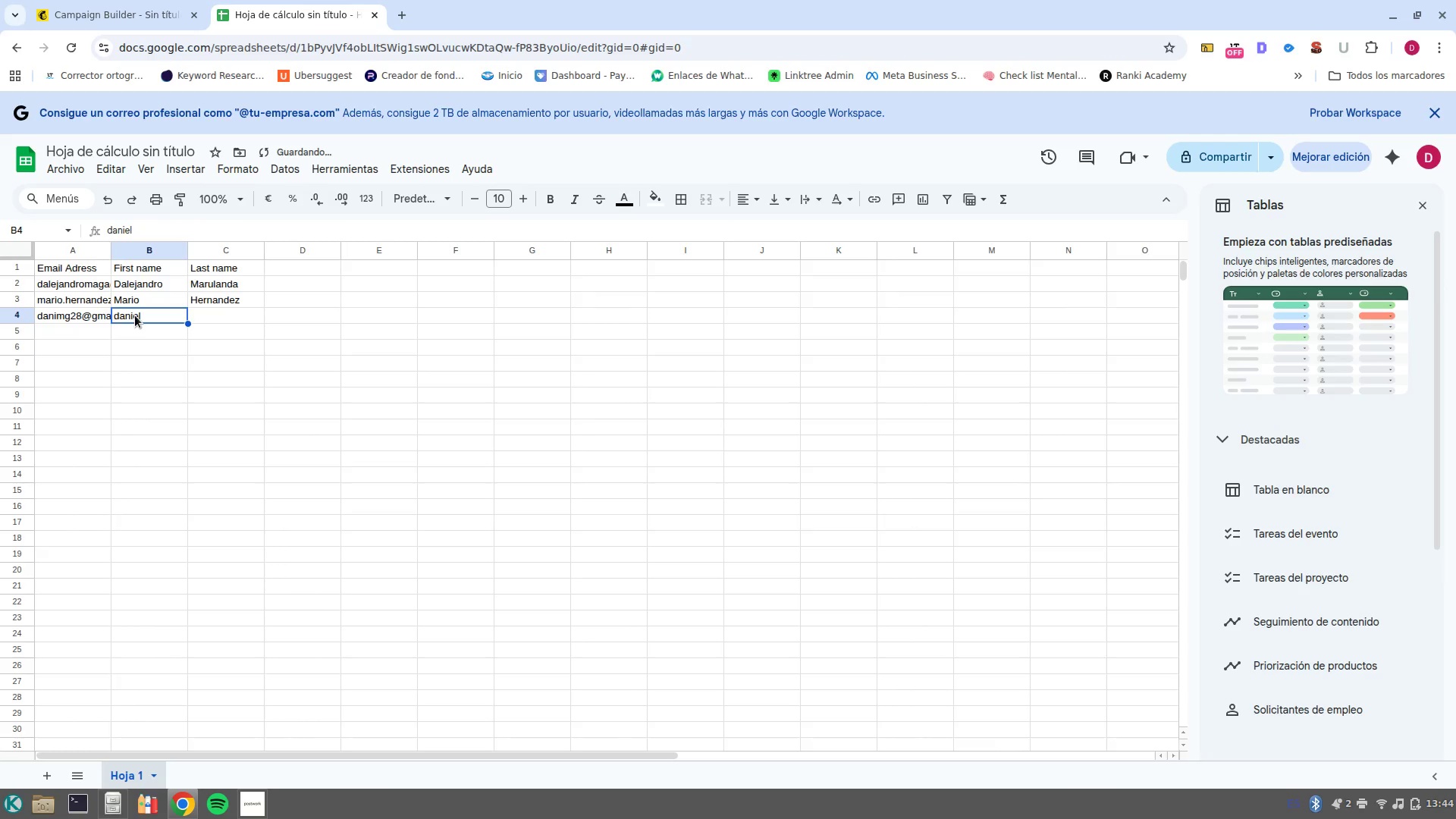 
double_click([131, 314])
 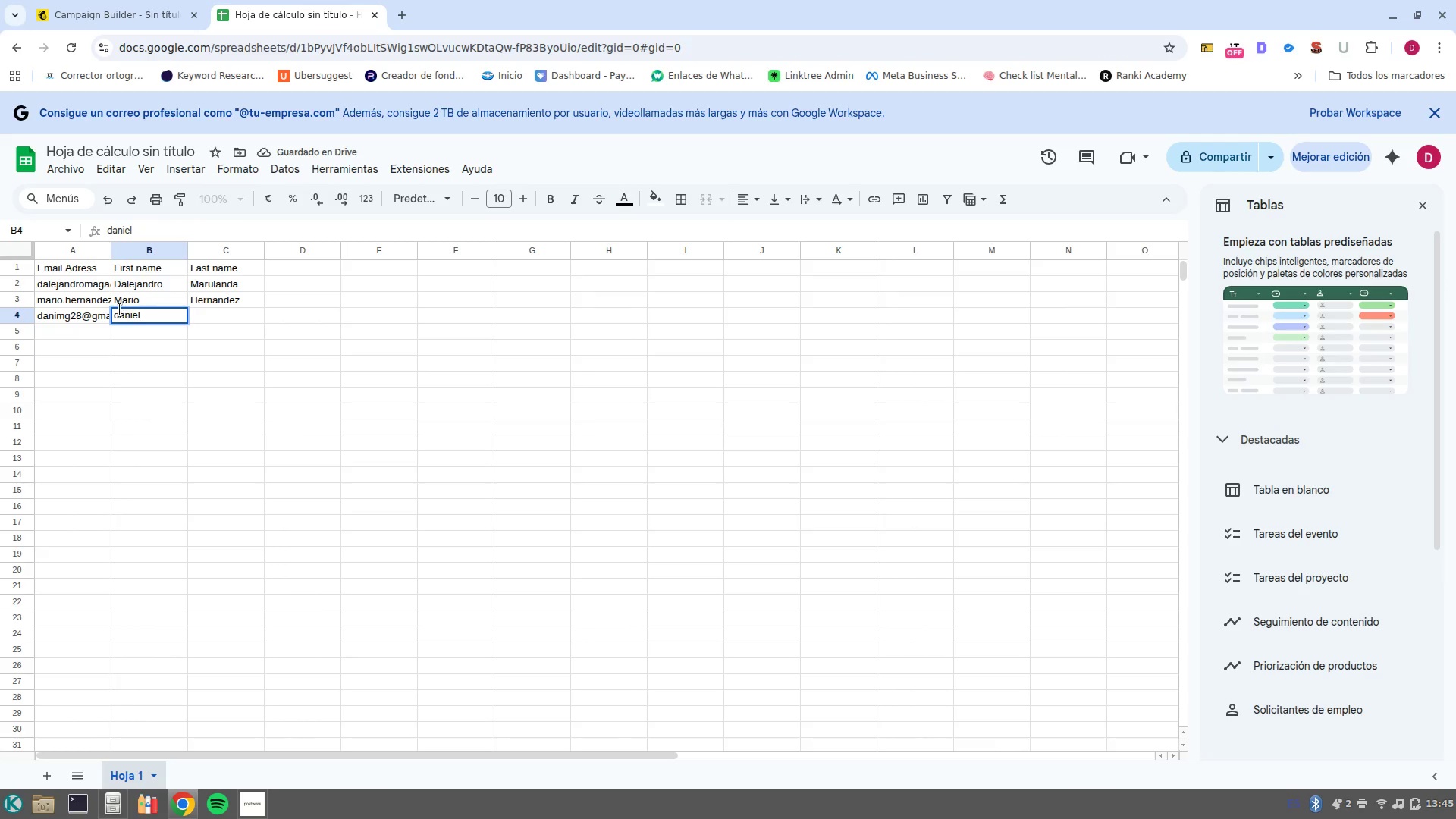 
left_click([120, 309])
 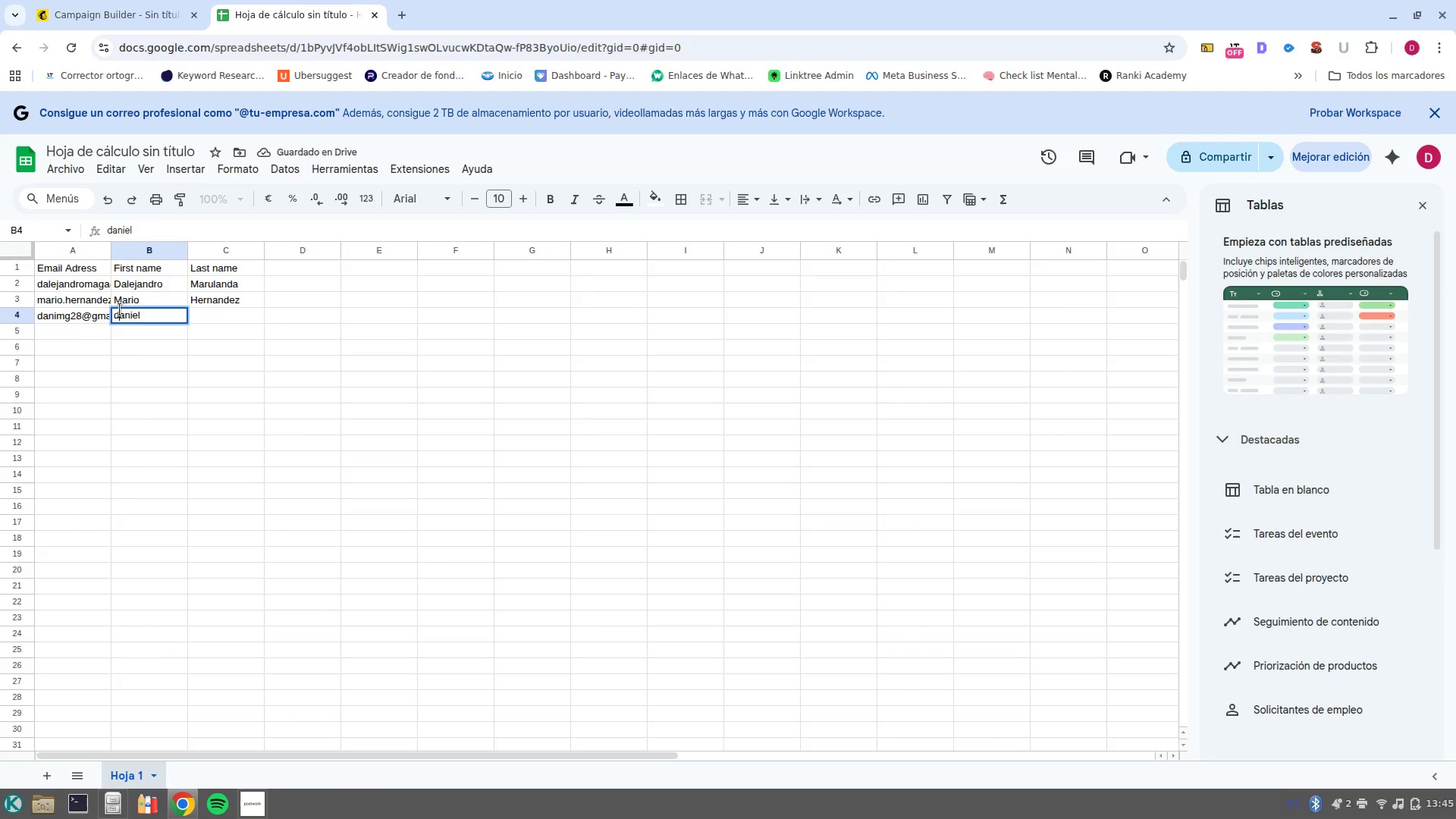 
key(Backspace)
 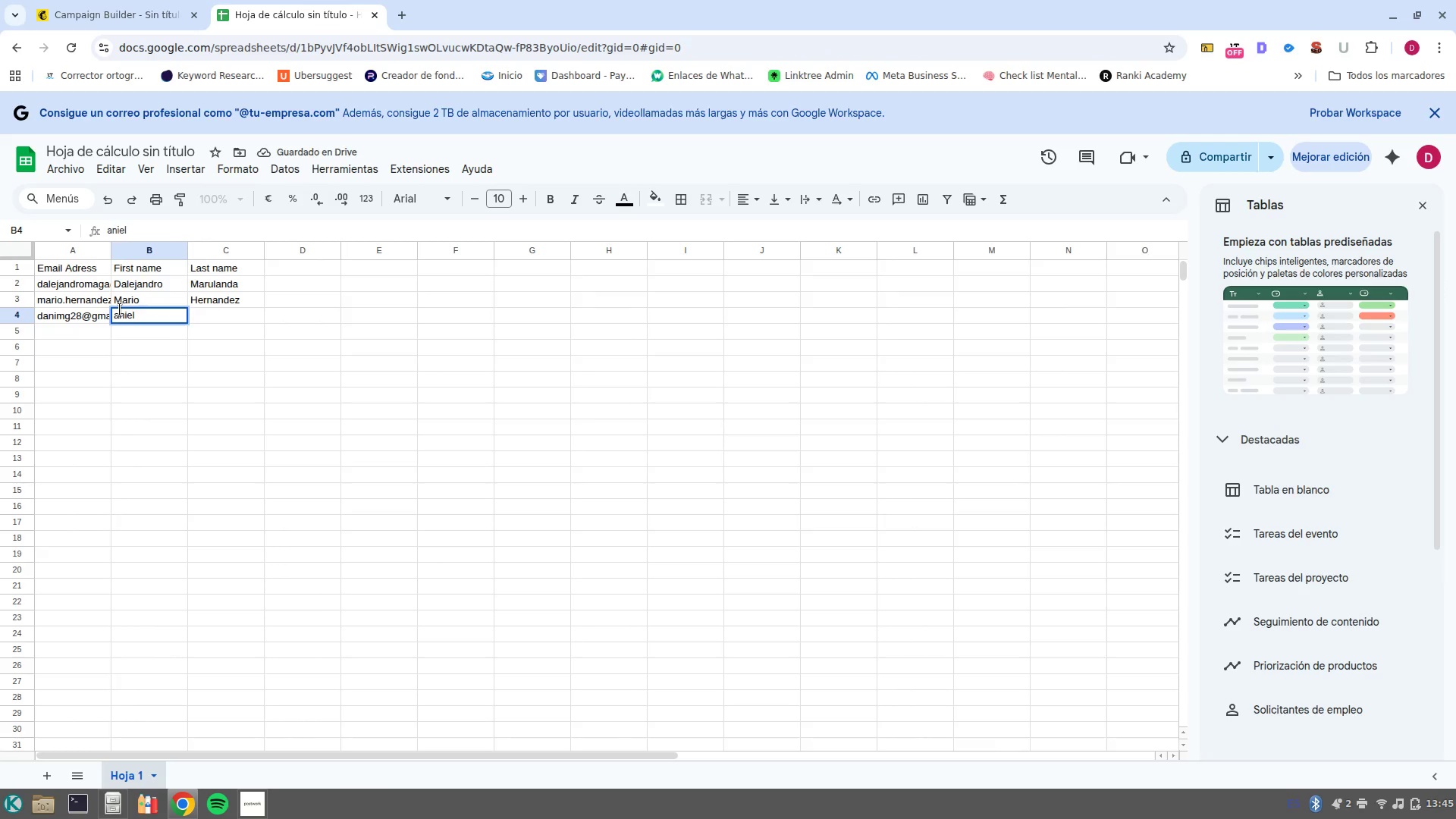 
key(Shift+ShiftLeft)
 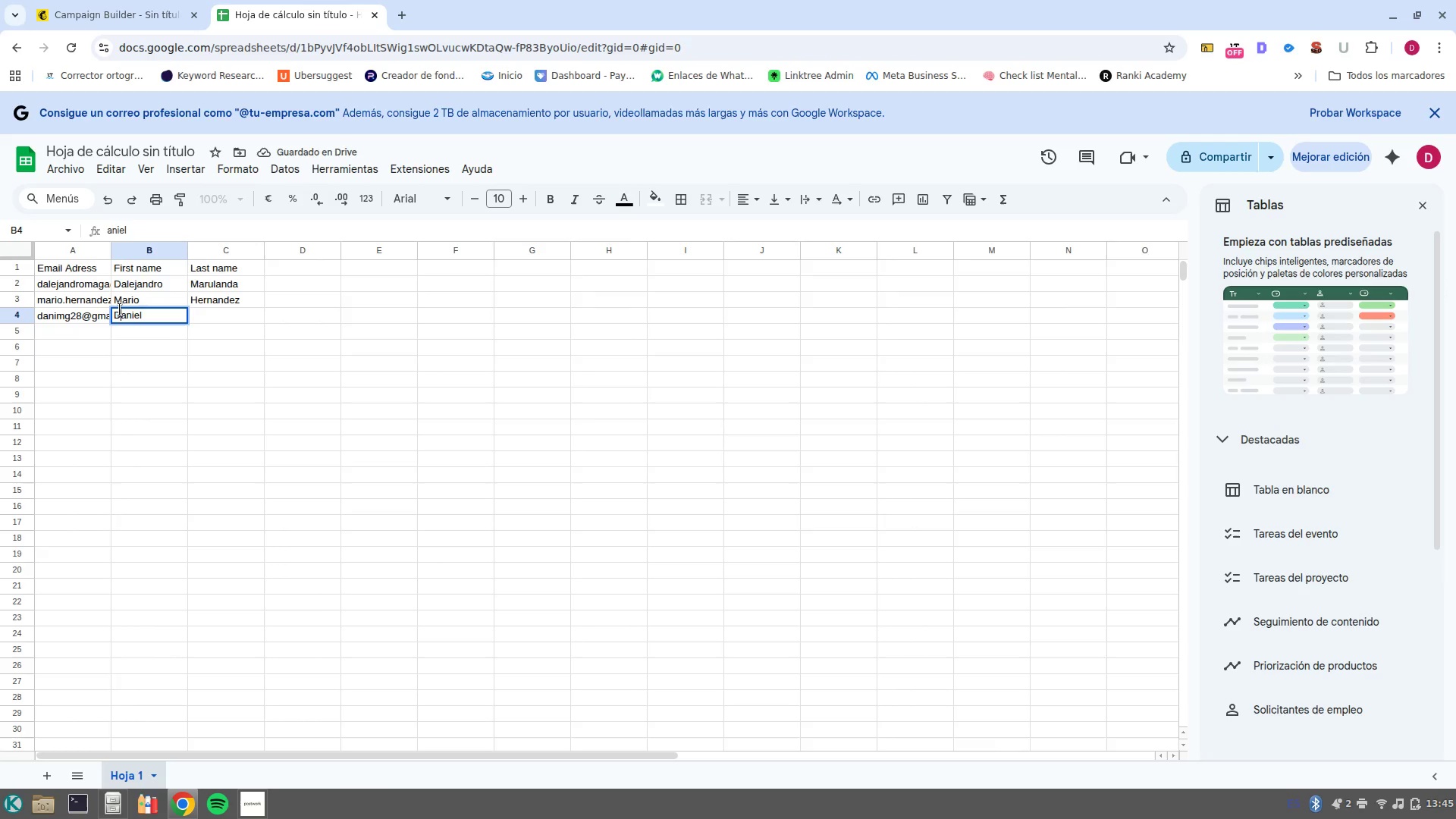 
key(Shift+D)
 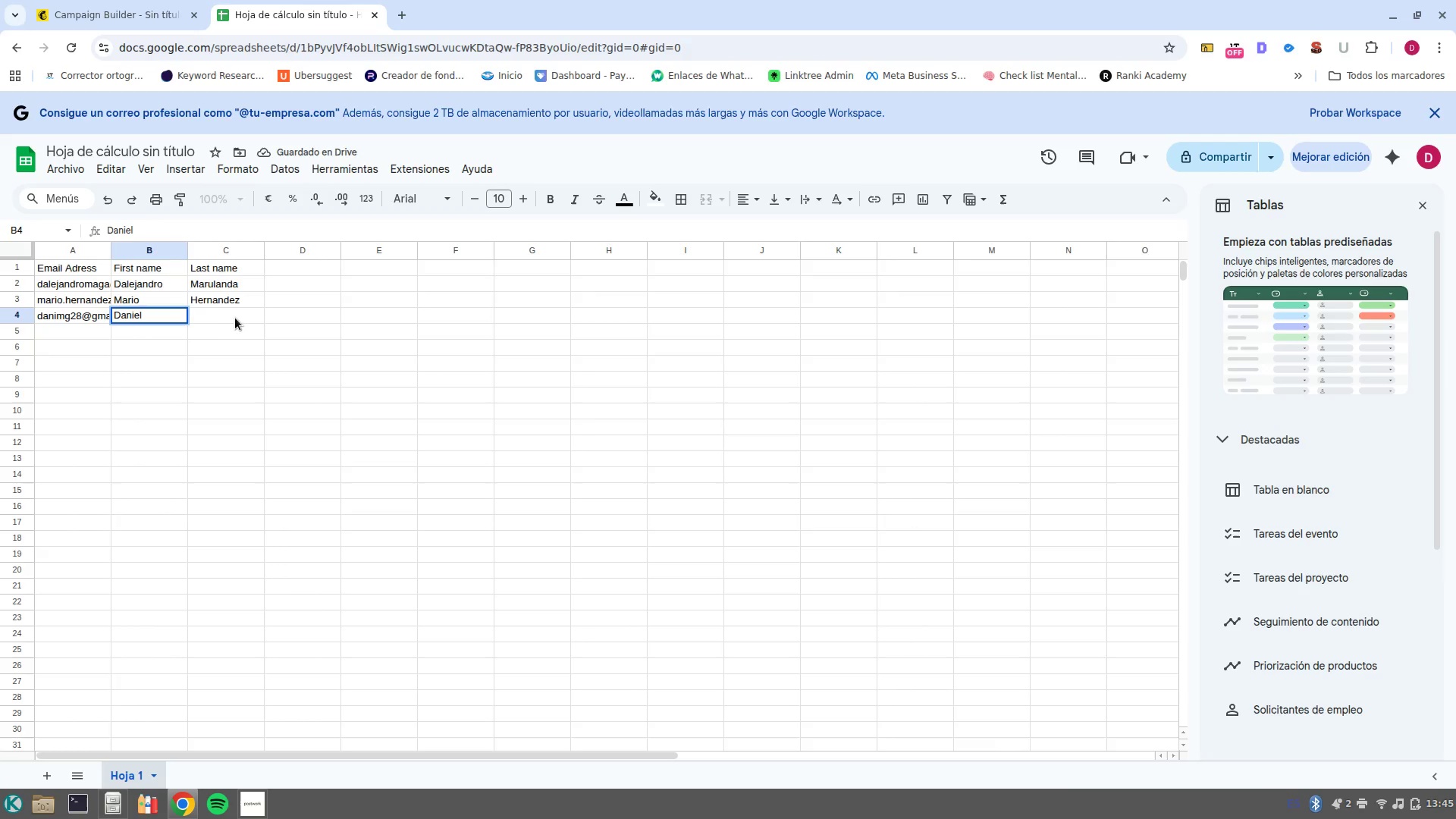 
double_click([237, 317])
 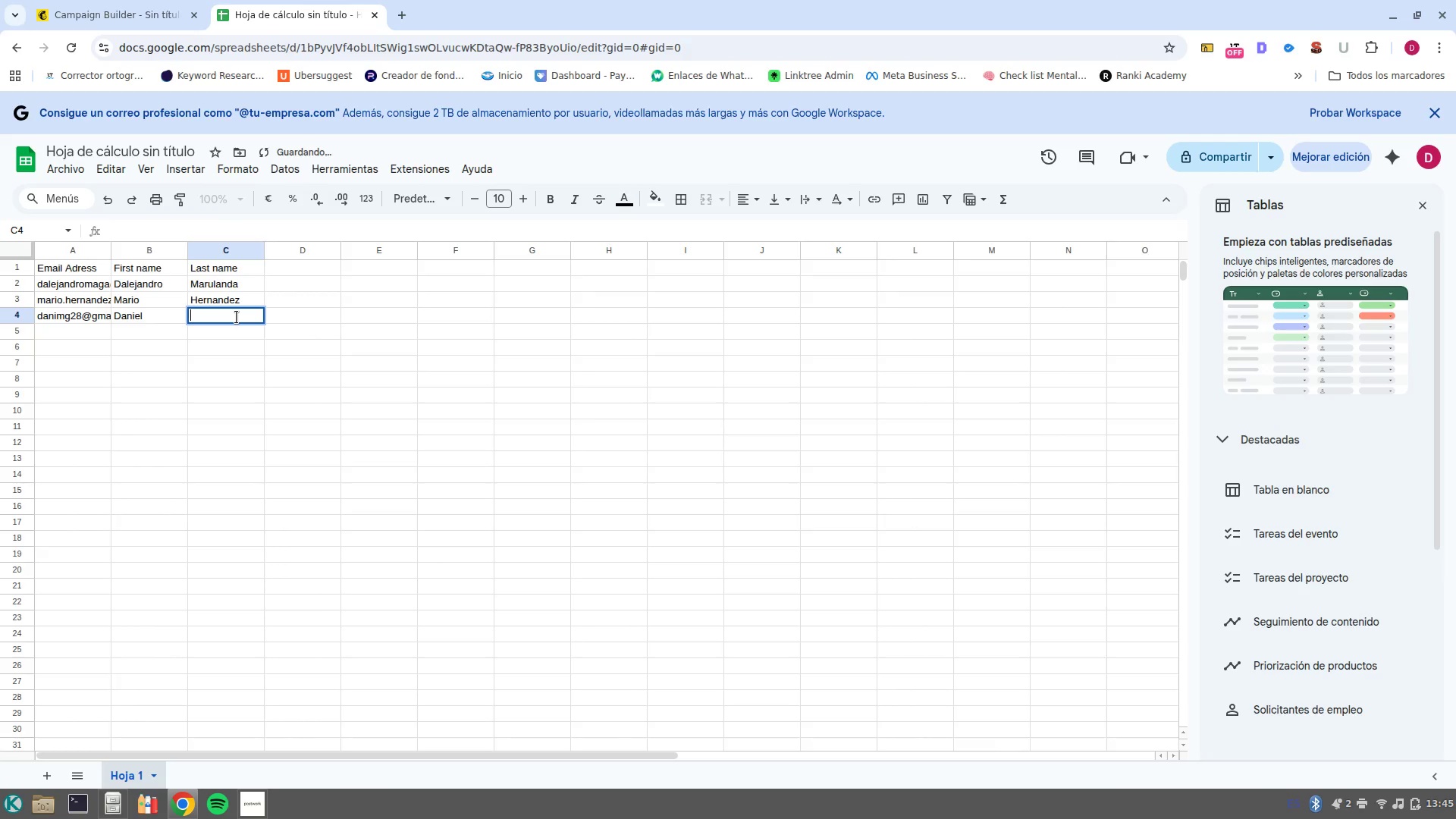 
type(Marulanda)
 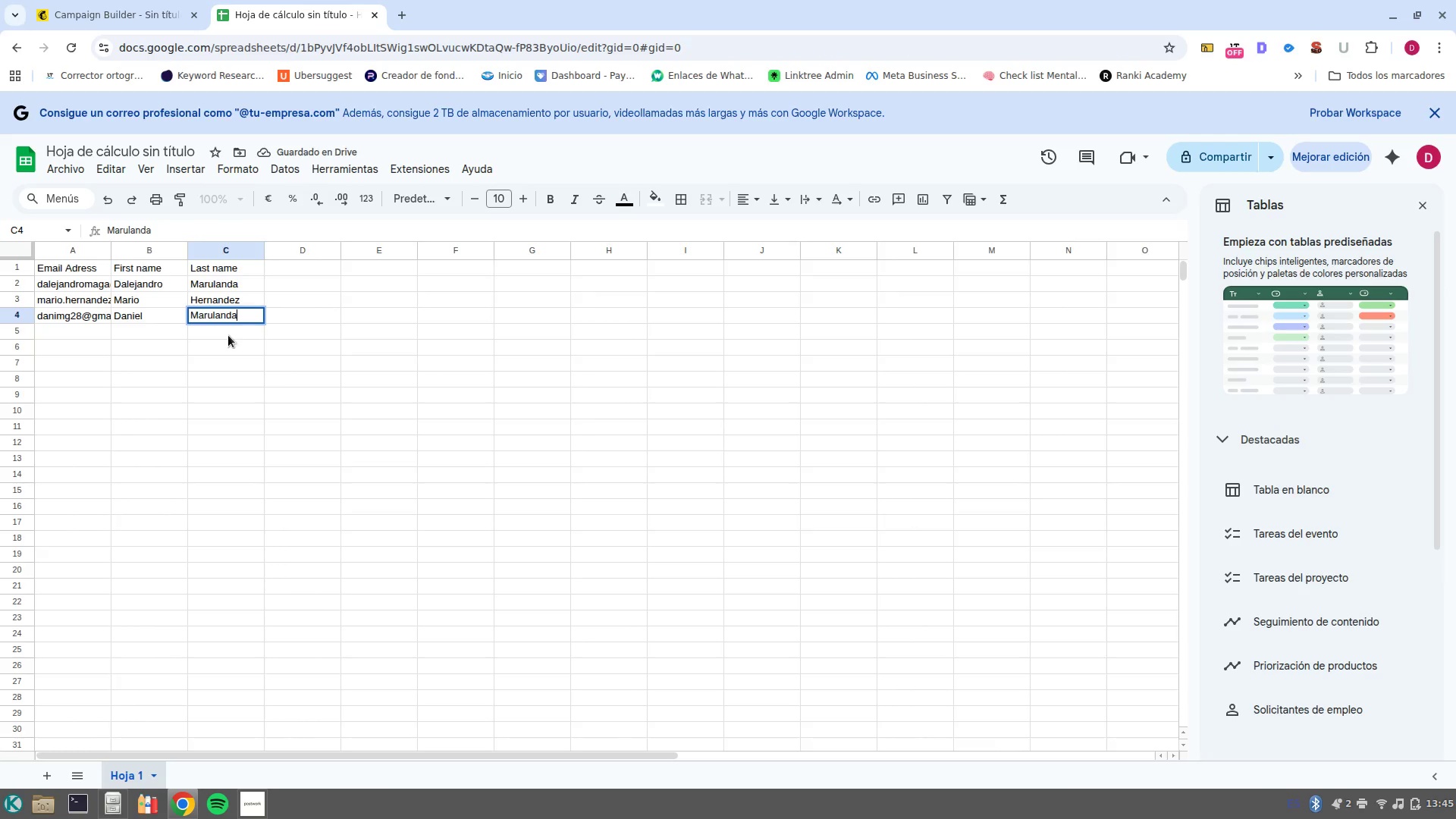 
left_click([144, 334])
 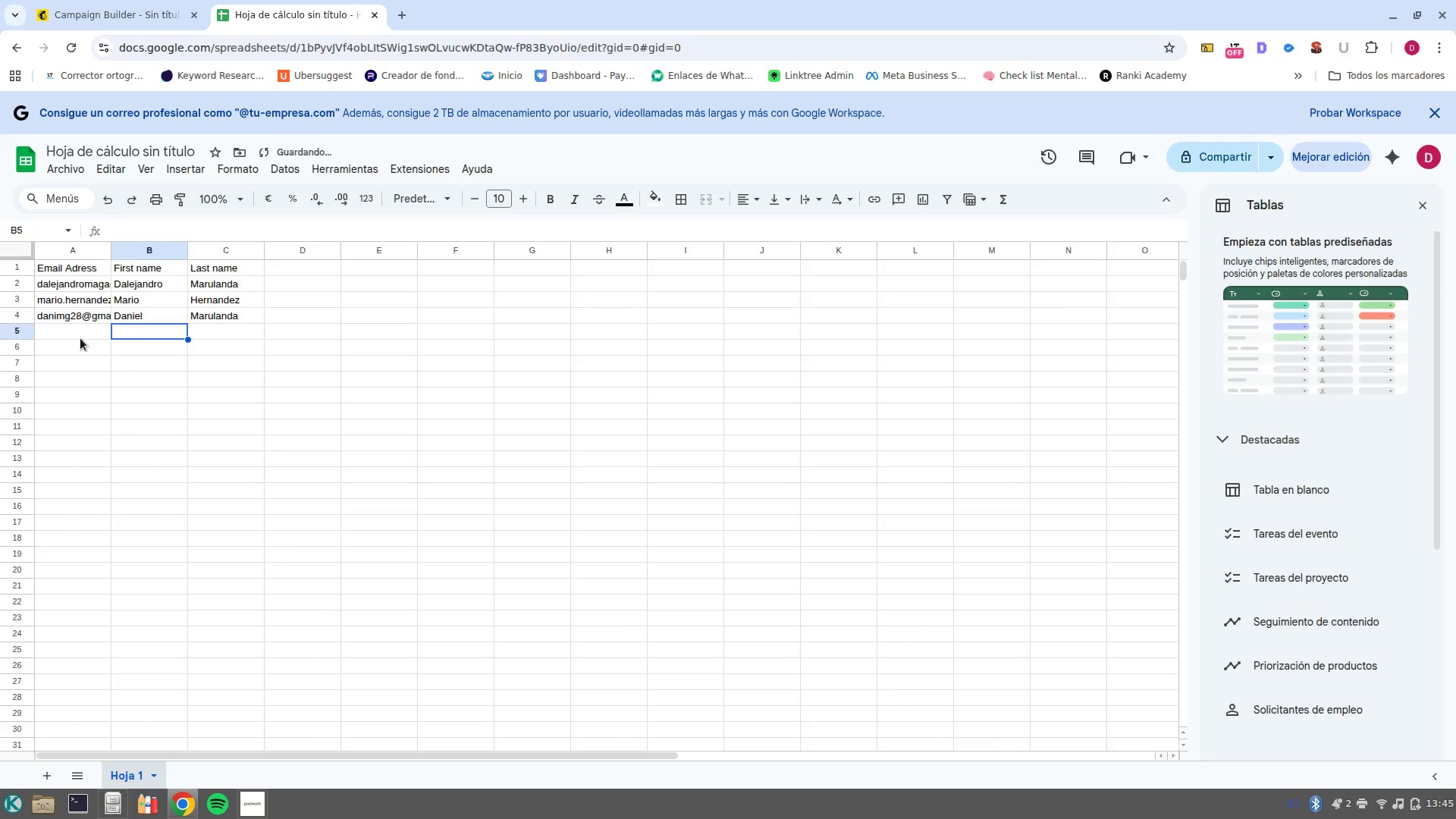 
left_click([80, 338])
 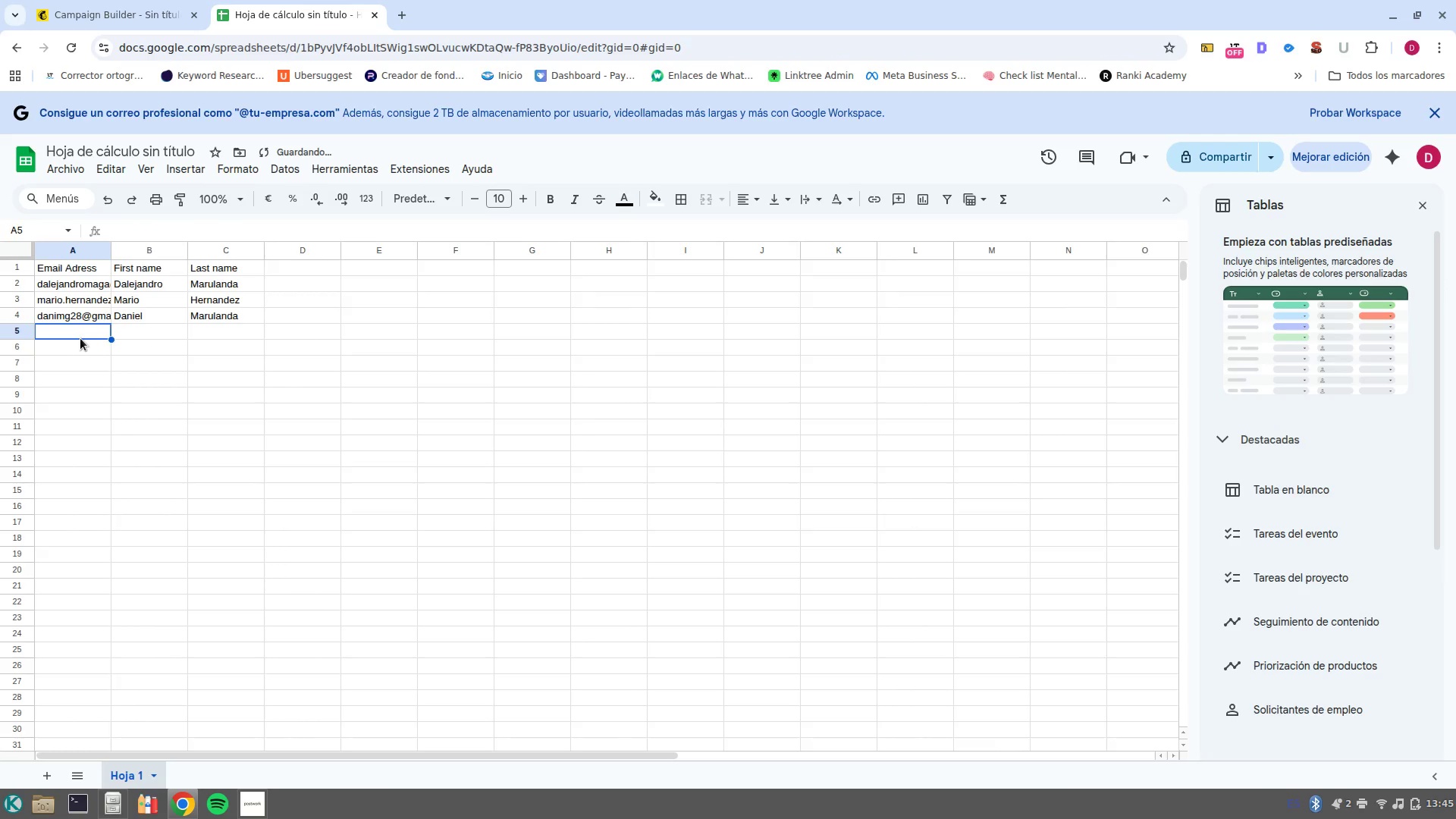 
left_click([80, 338])
 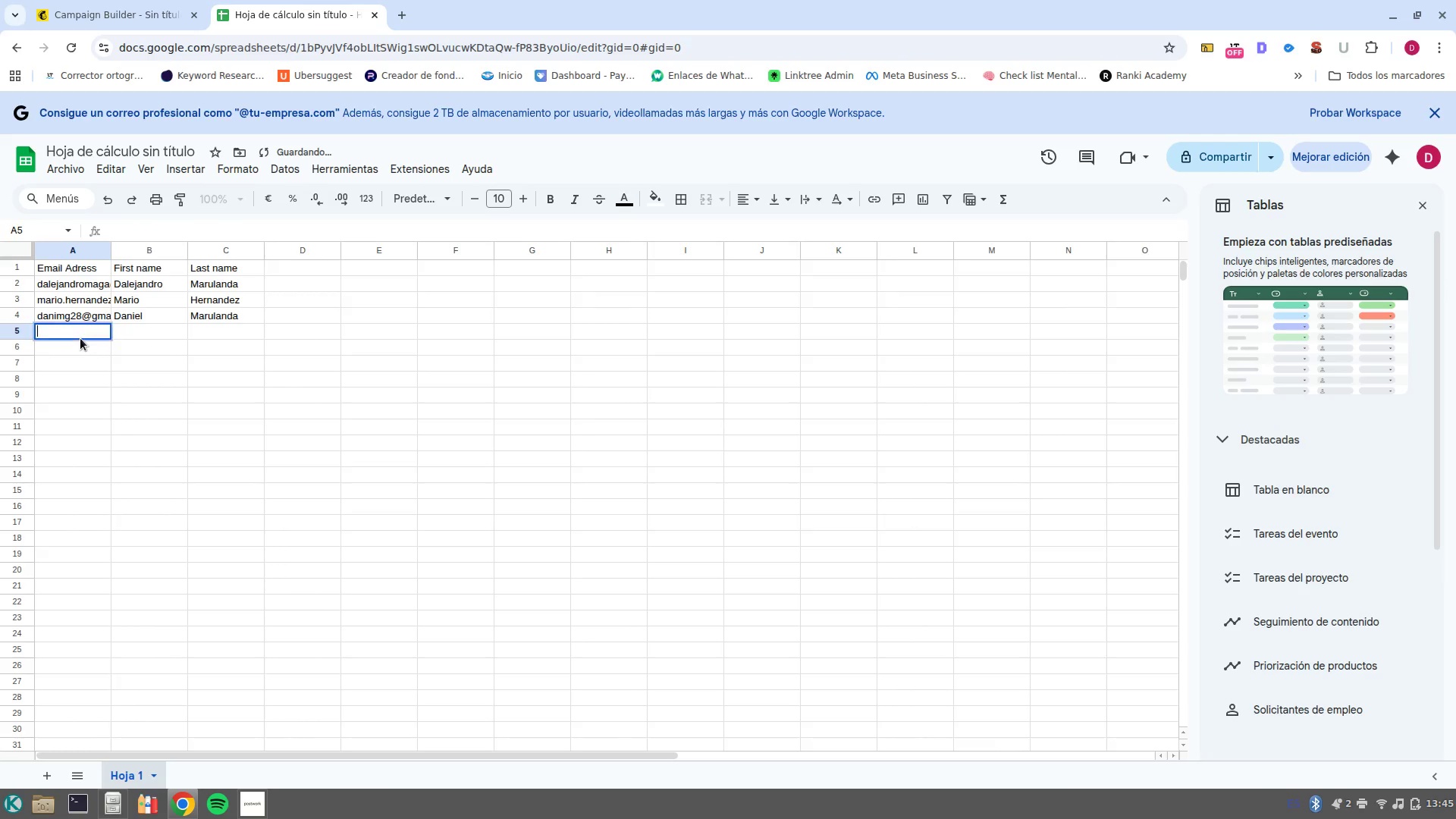 
left_click([80, 338])
 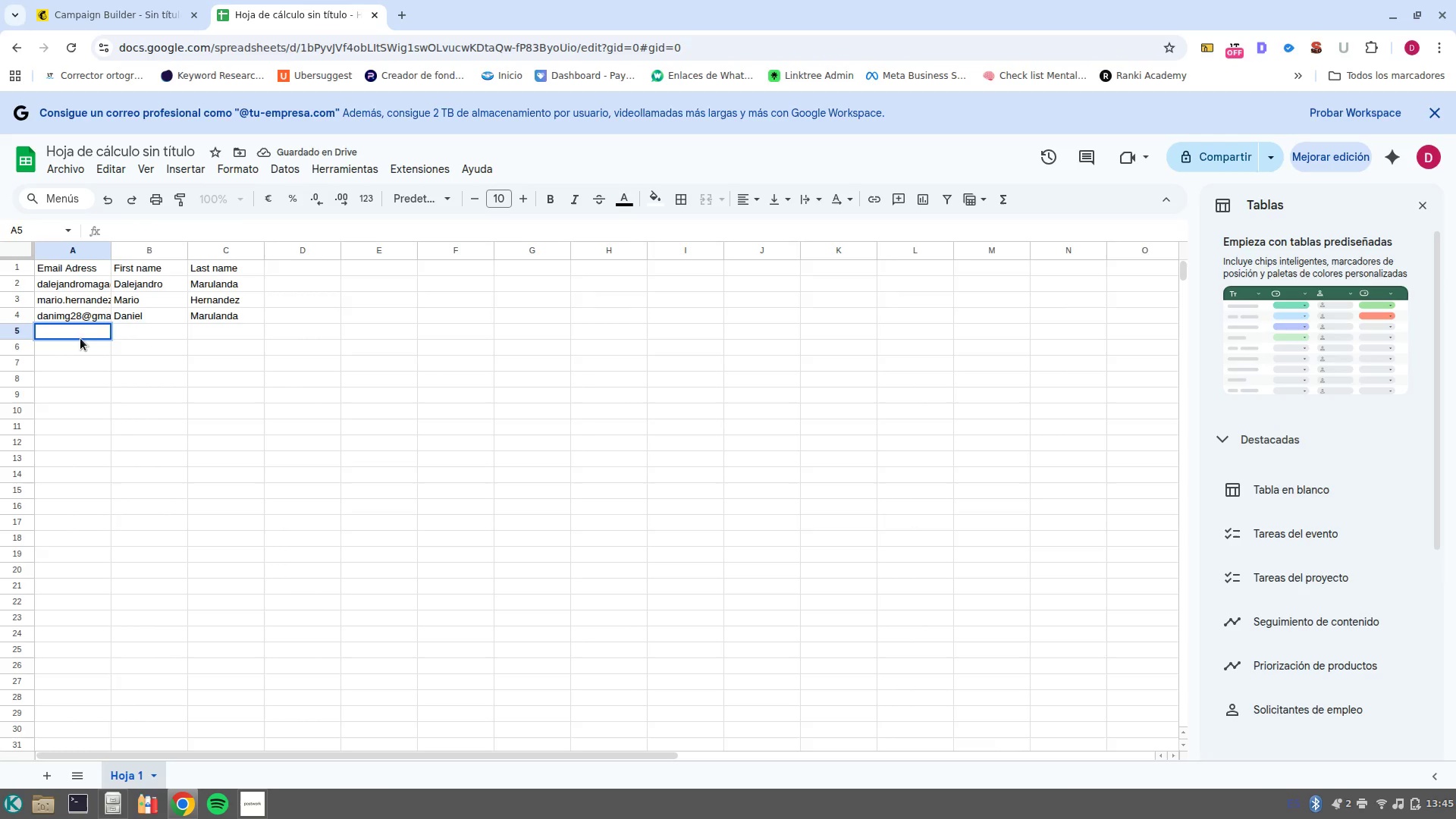 
left_click([80, 338])
 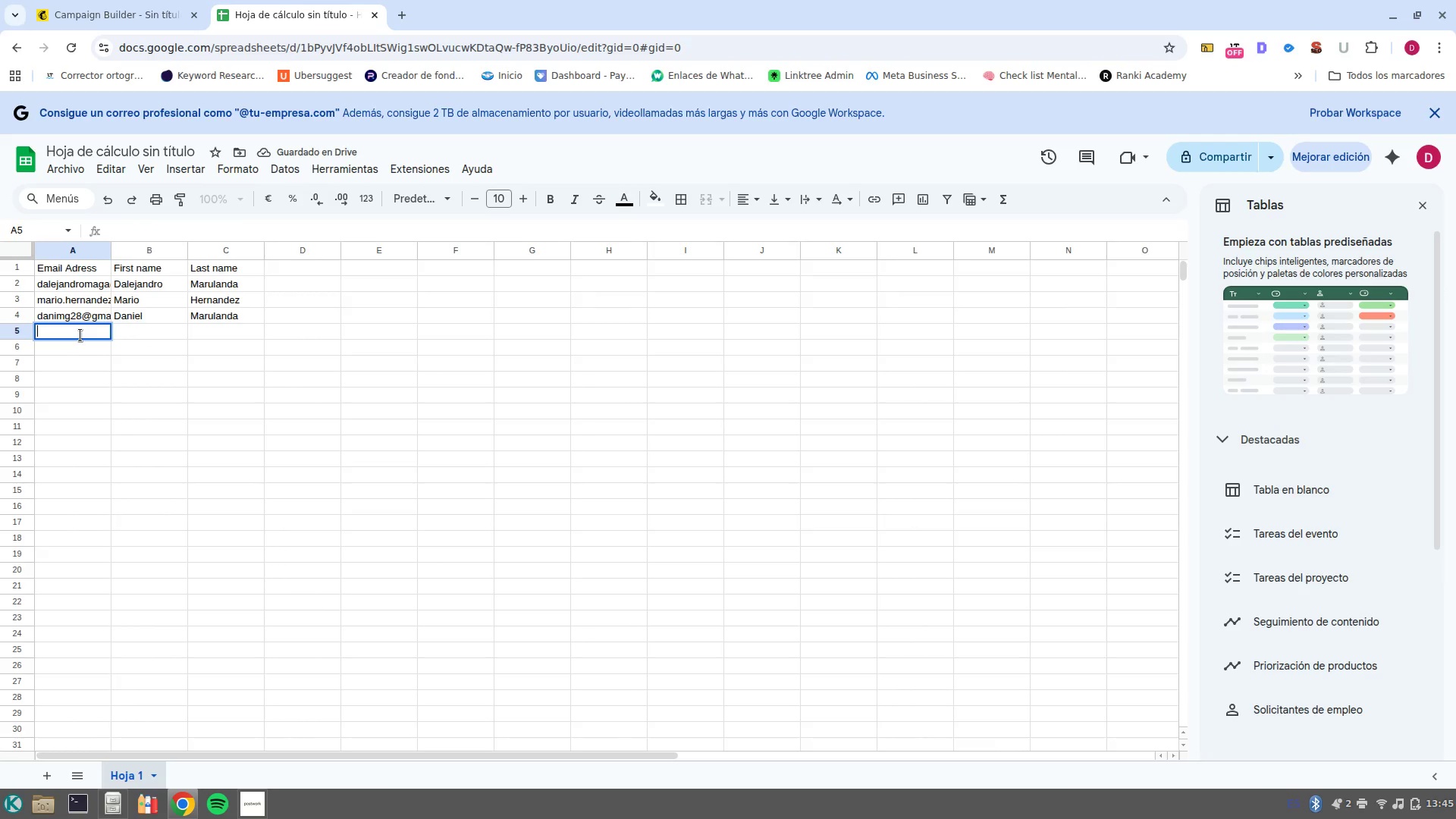 
left_click([80, 335])
 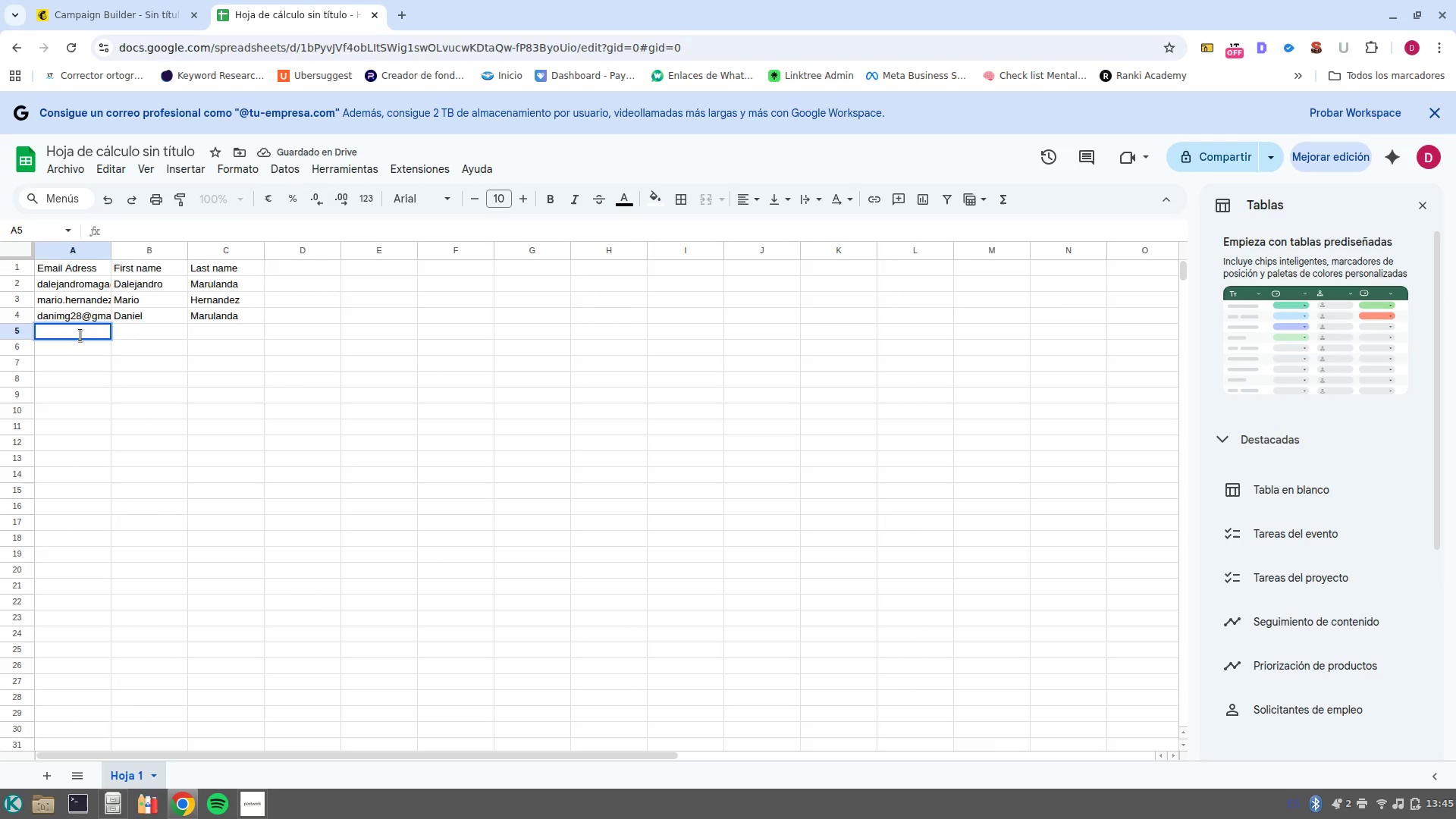 
type(luces25qgmail.com)
key(Tab)
type(Luz)
key(Tab)
type(Gait'an)
key(Backspace)
type(n)
 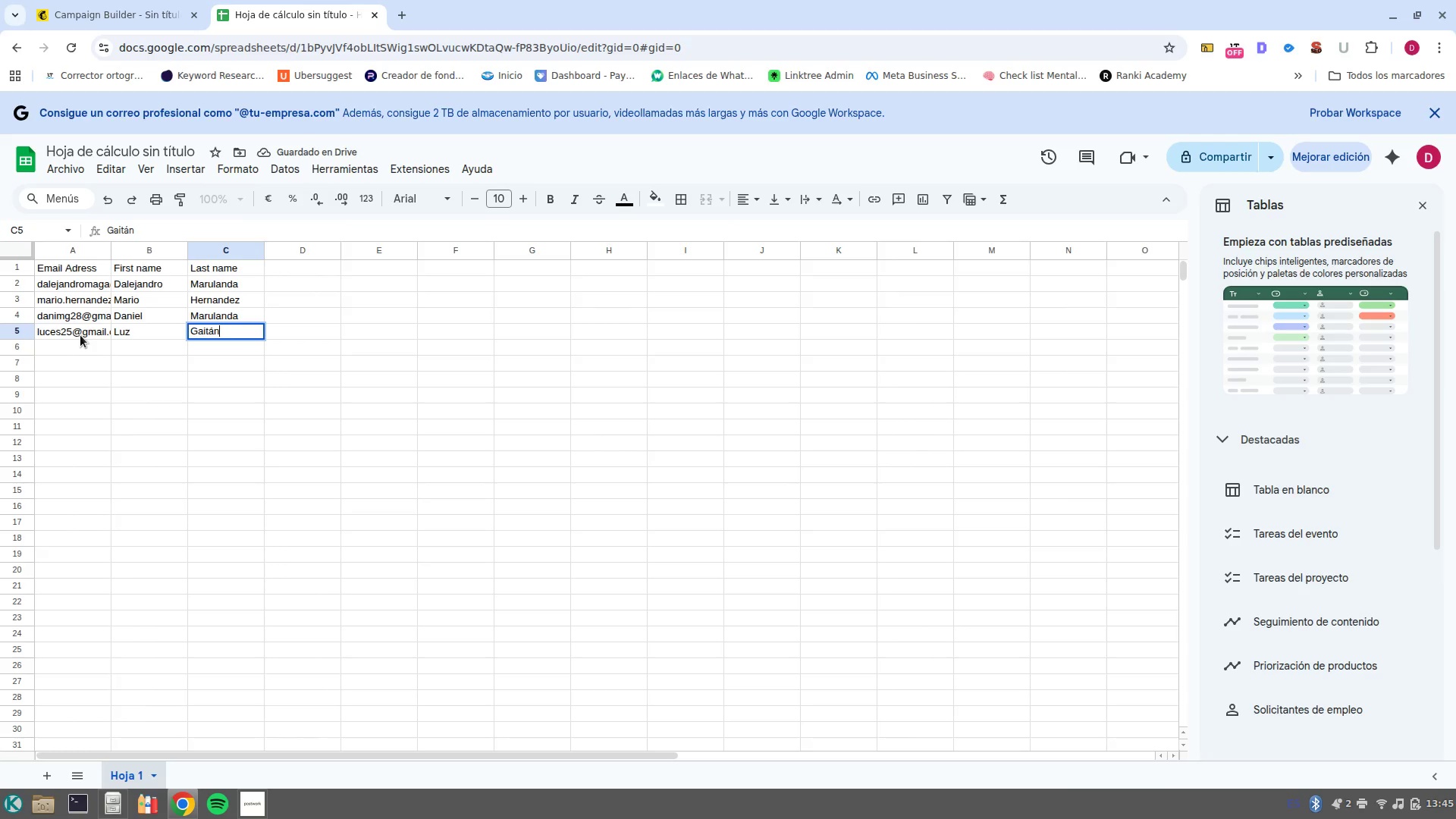 
hold_key(key=AltRight, duration=0.83)
 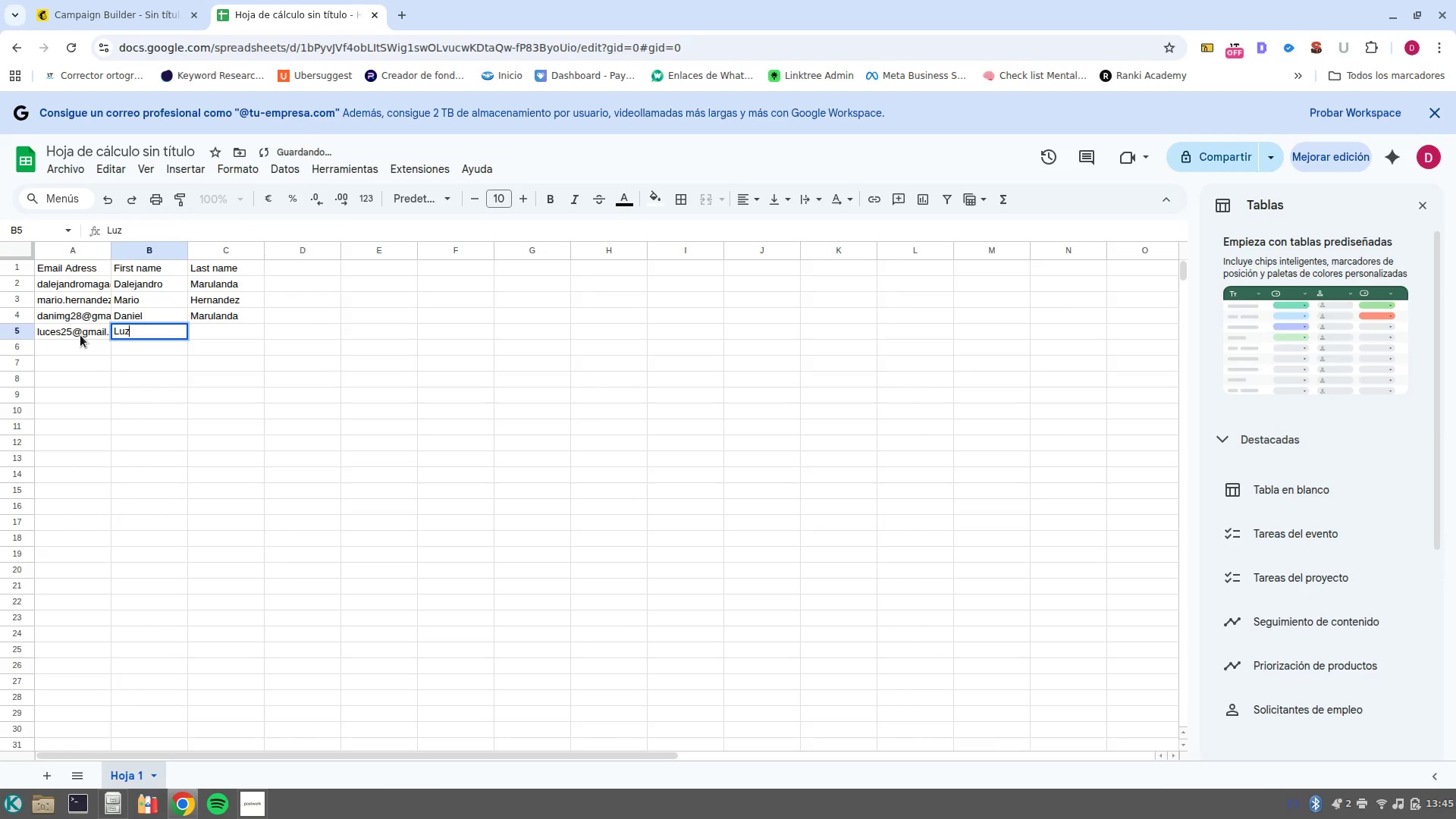 
left_click([77, 344])
 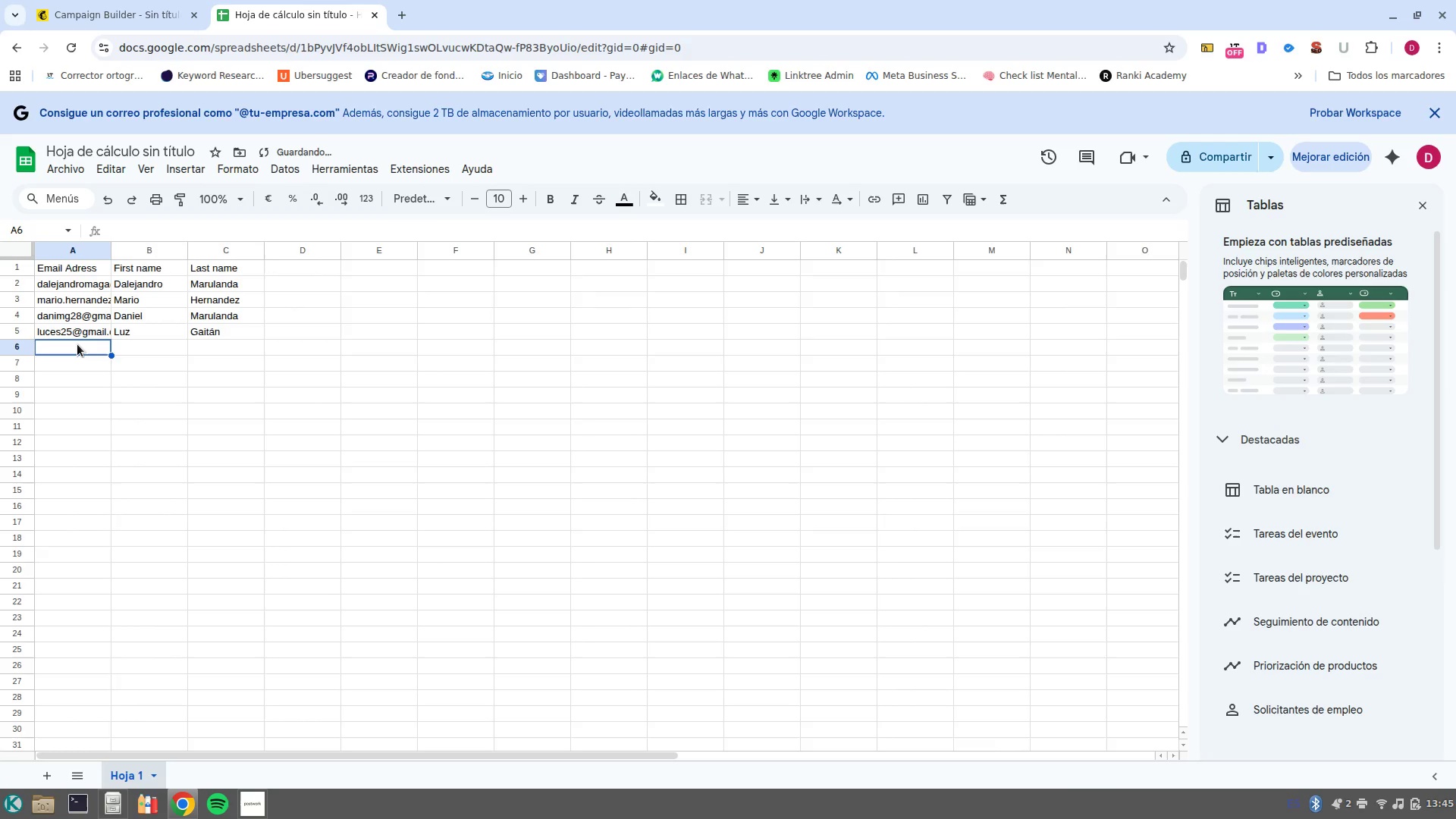 
left_click([77, 344])
 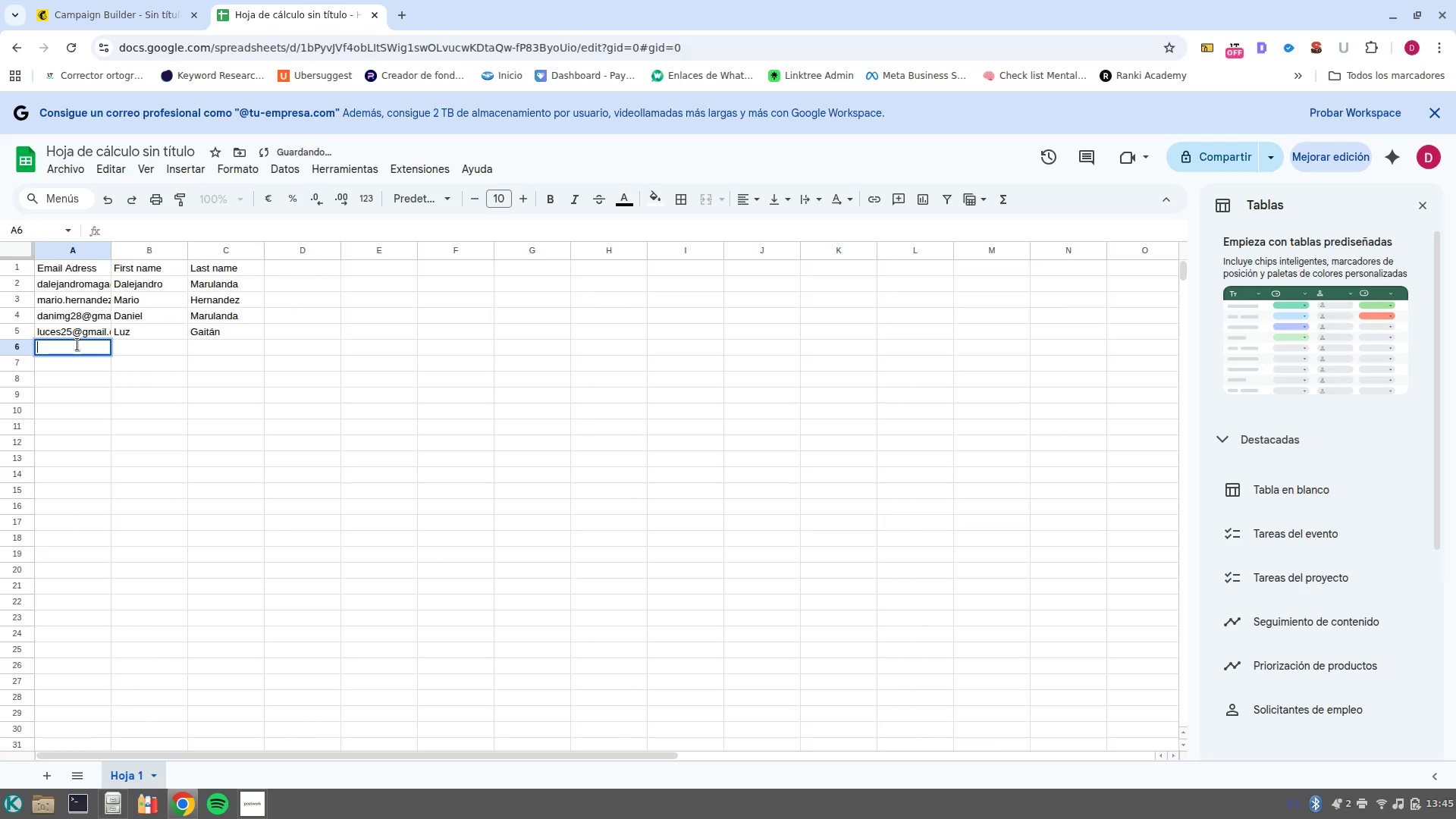 
type(Evellio05qgmail.com)
key(Tab)
type(Evelio)
key(Tab)
type(Ma)
 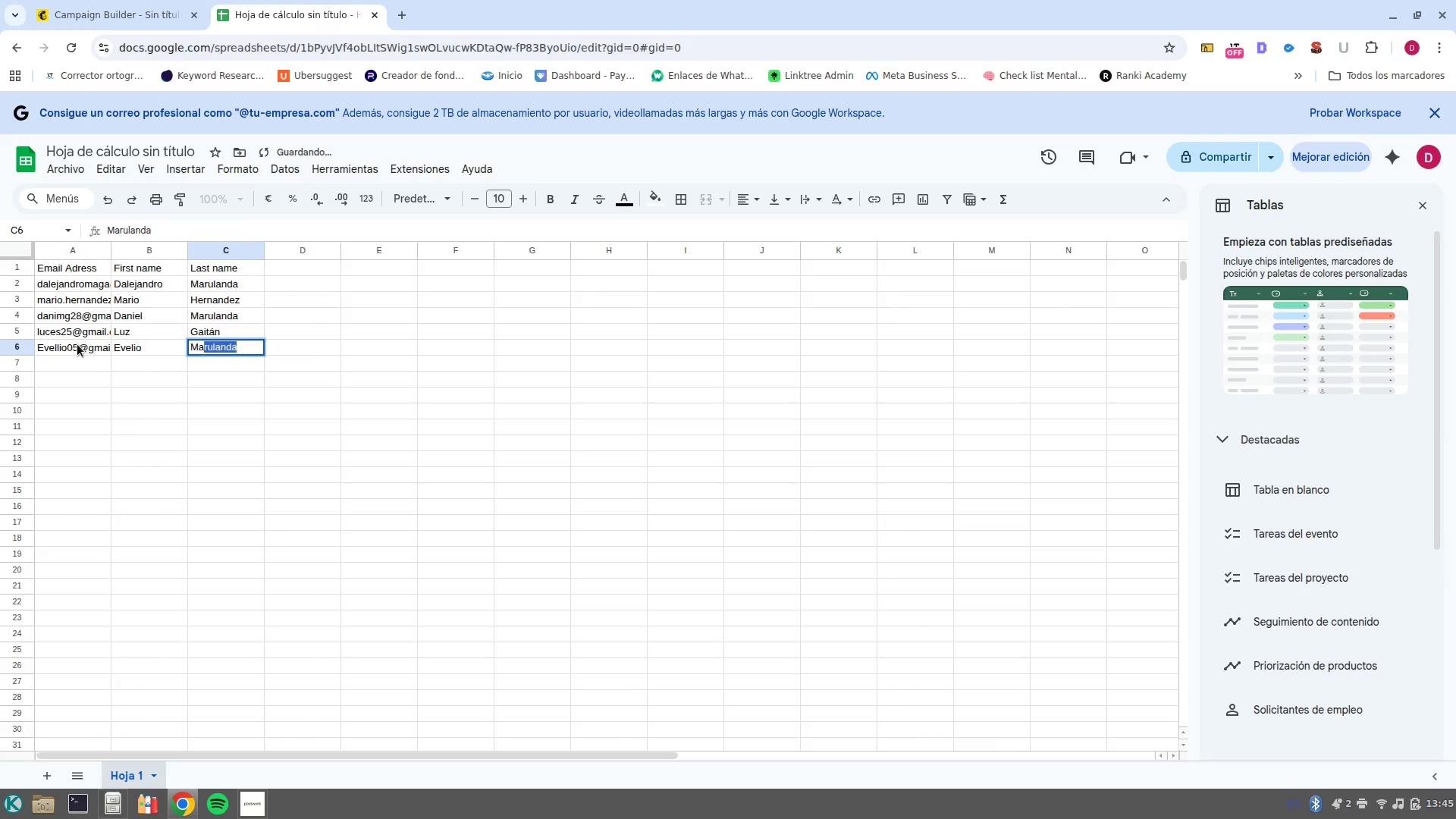 
hold_key(key=AltRight, duration=0.42)
 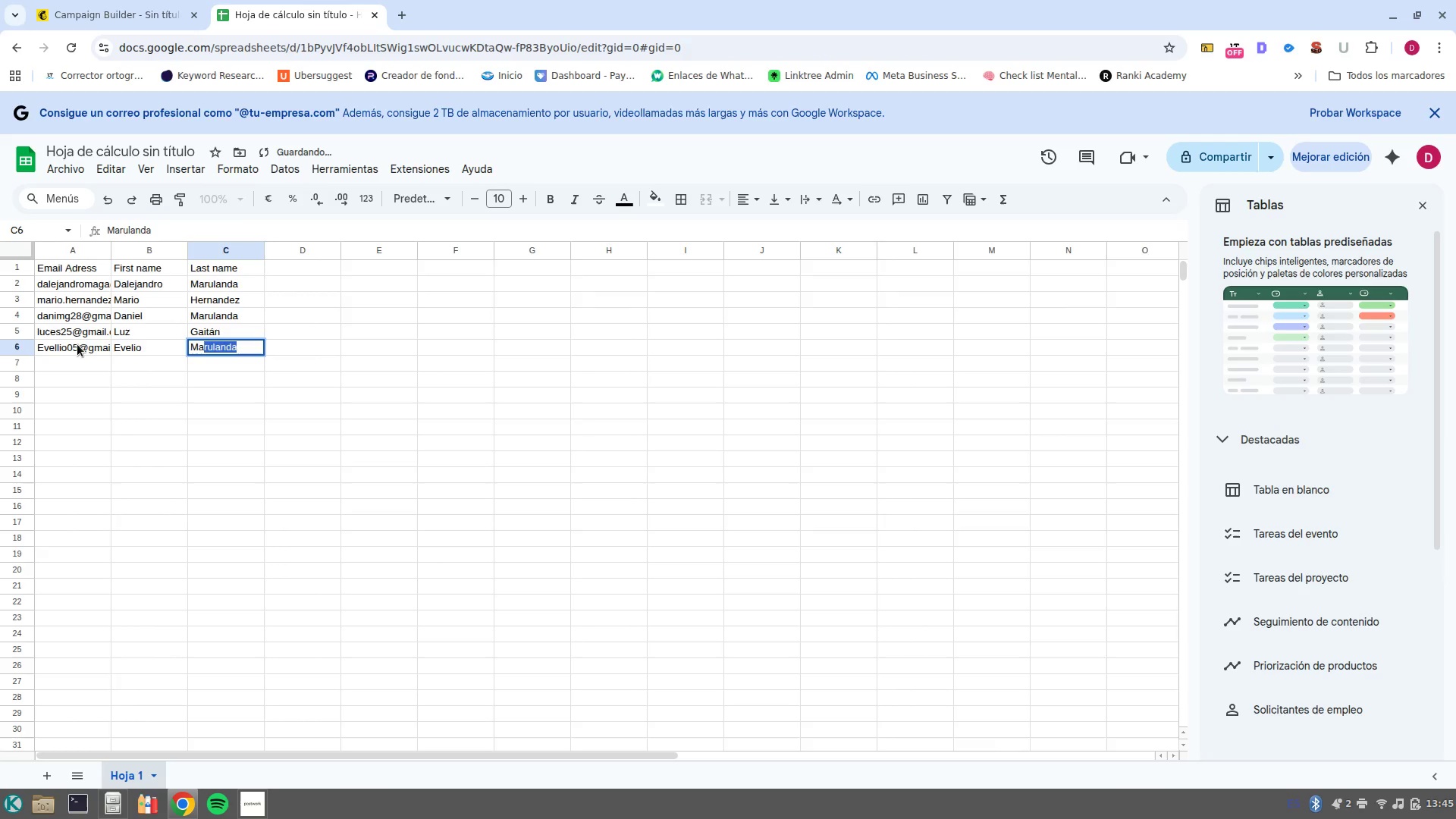 
key(ArrowRight)
 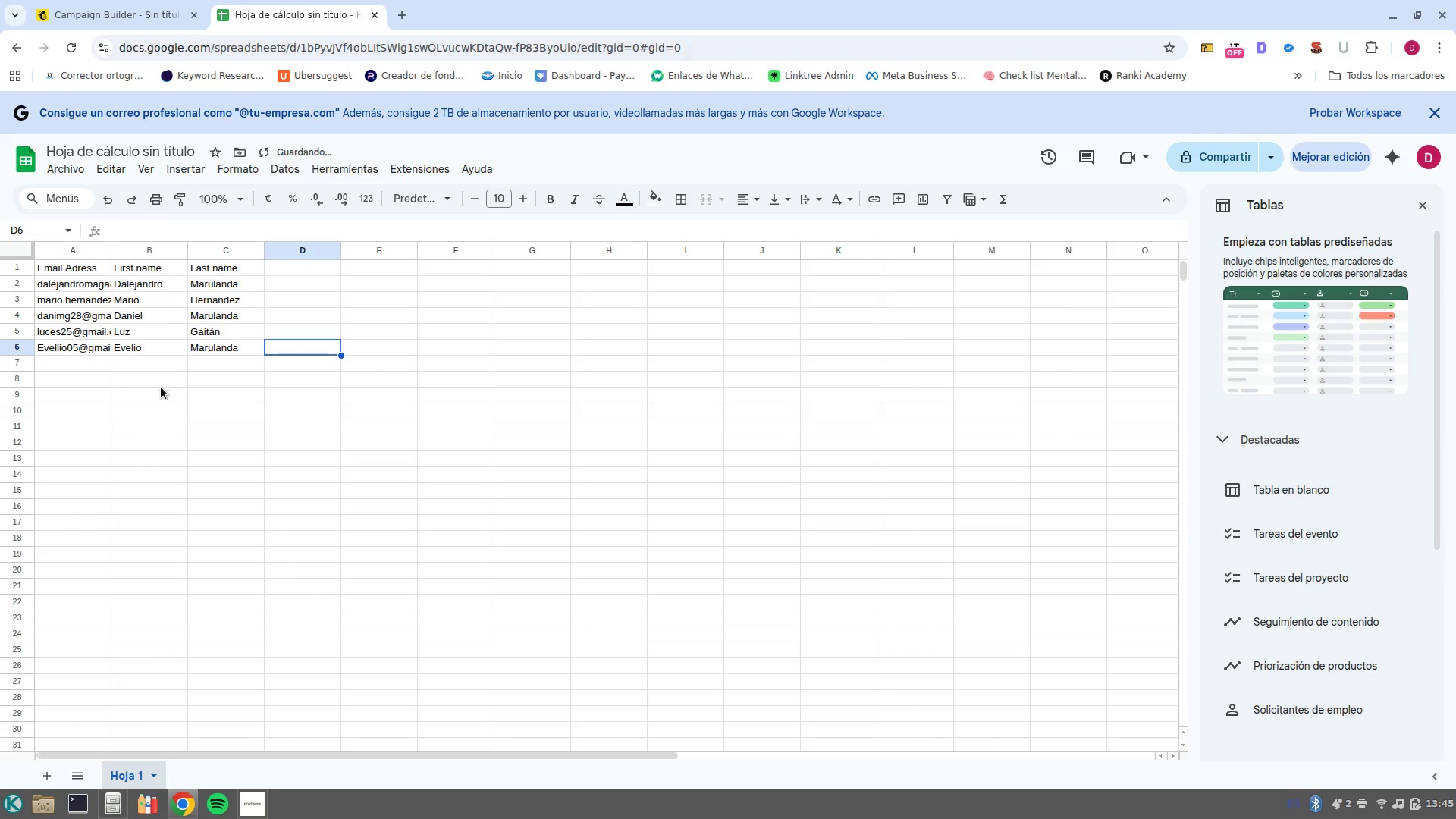 
left_click_drag(start_coordinate=[285, 386], to_coordinate=[43, 270])
 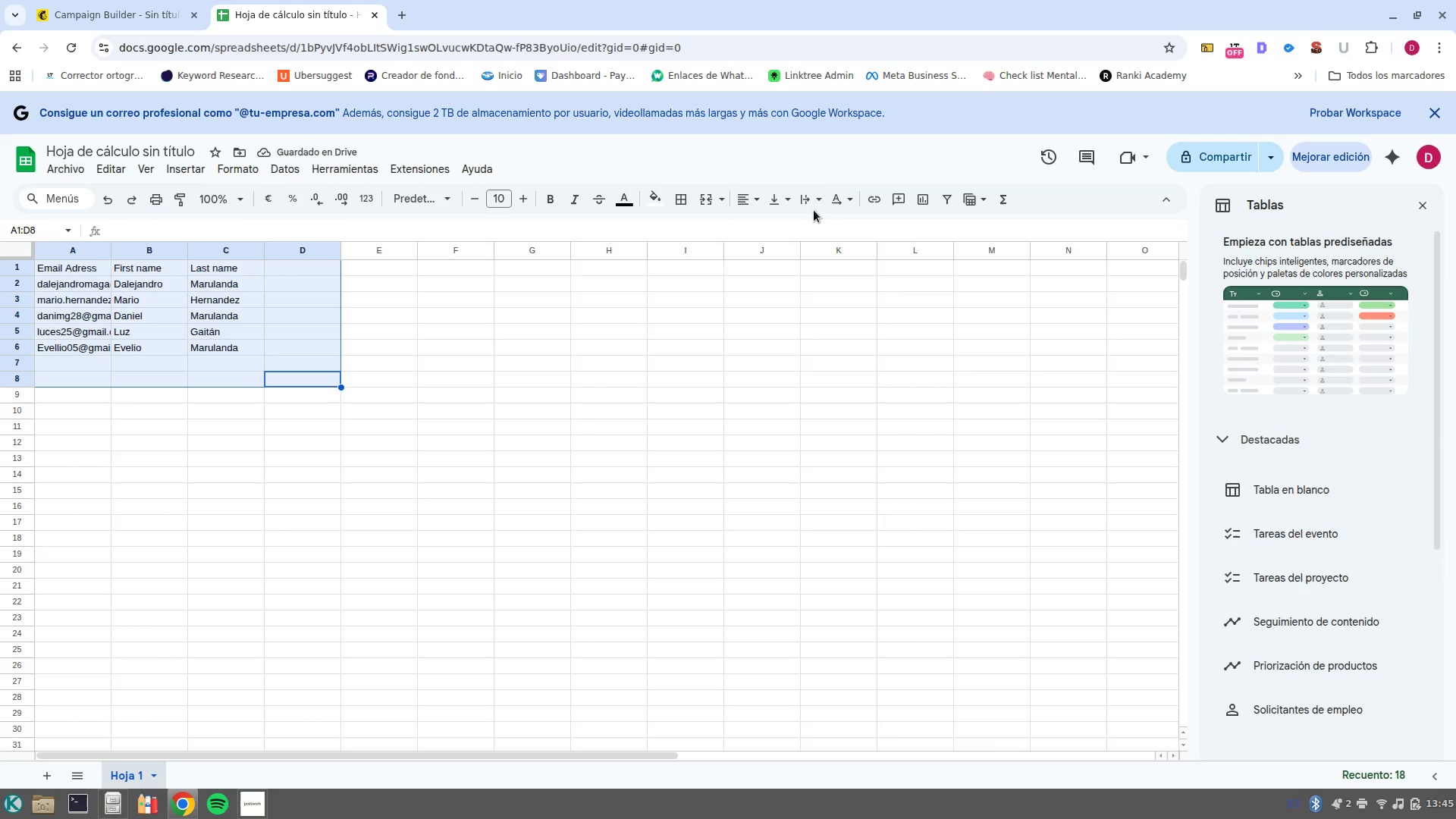 
left_click([820, 205])
 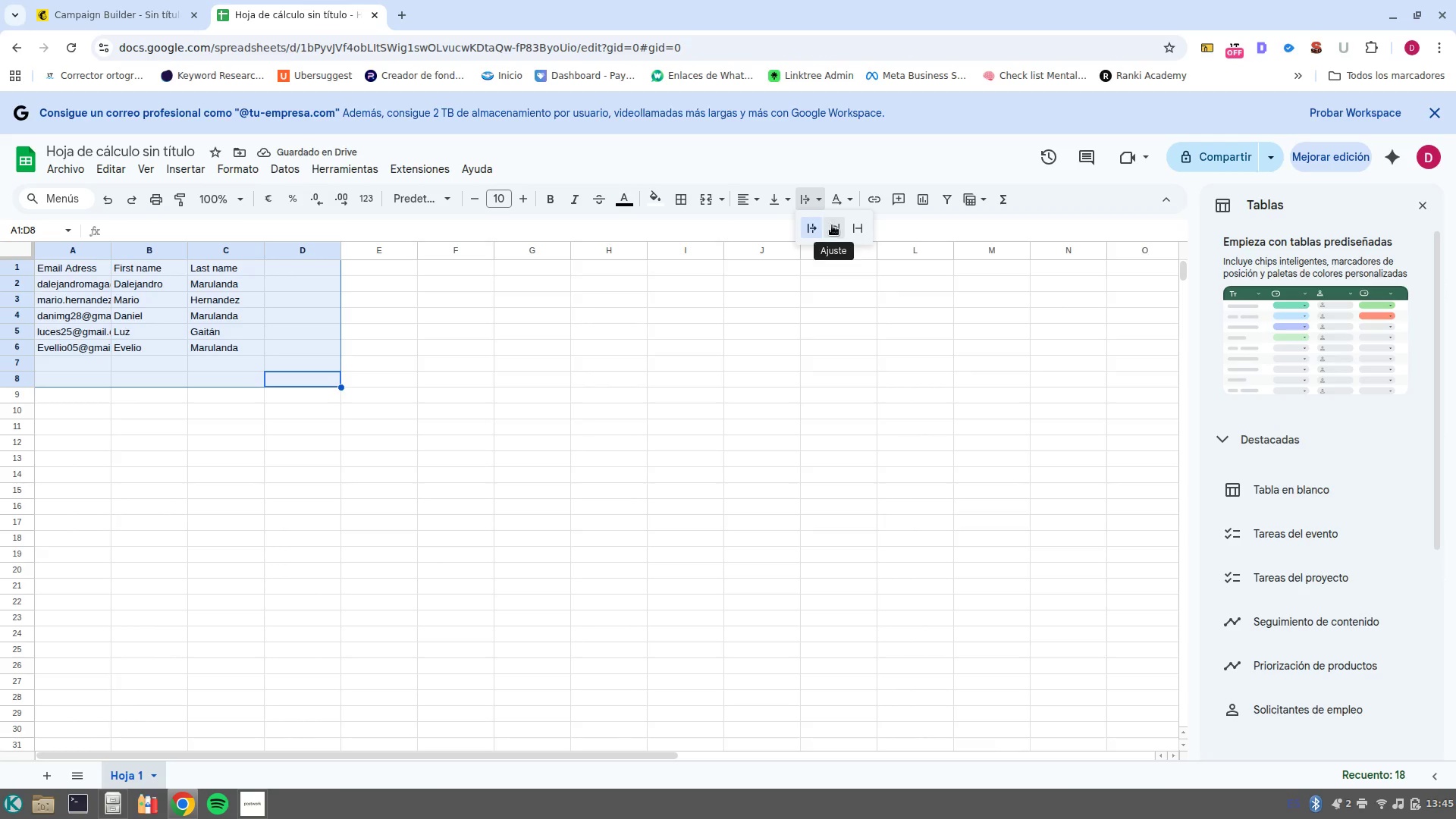 
left_click([832, 225])
 